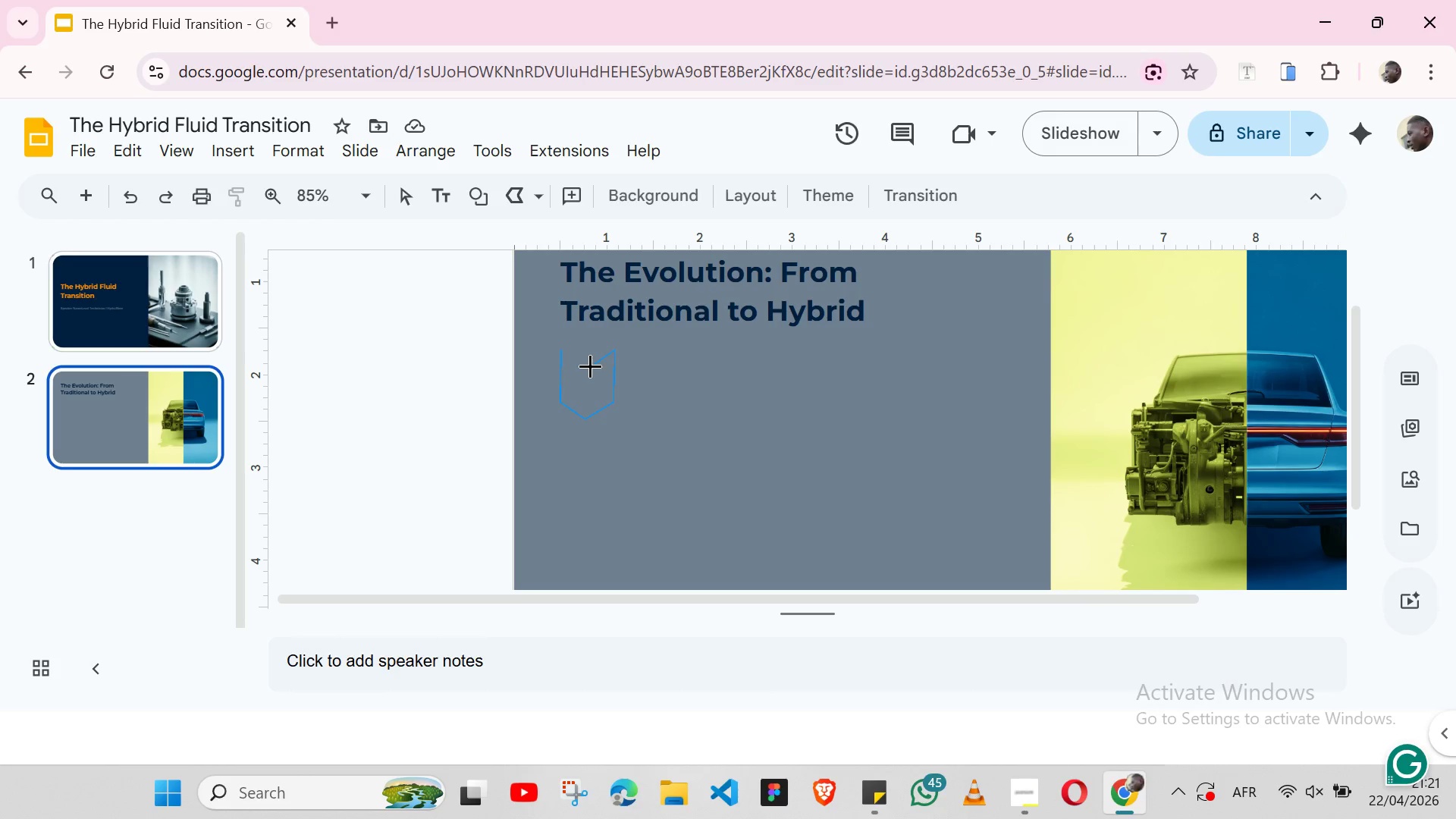 
left_click([590, 366])
 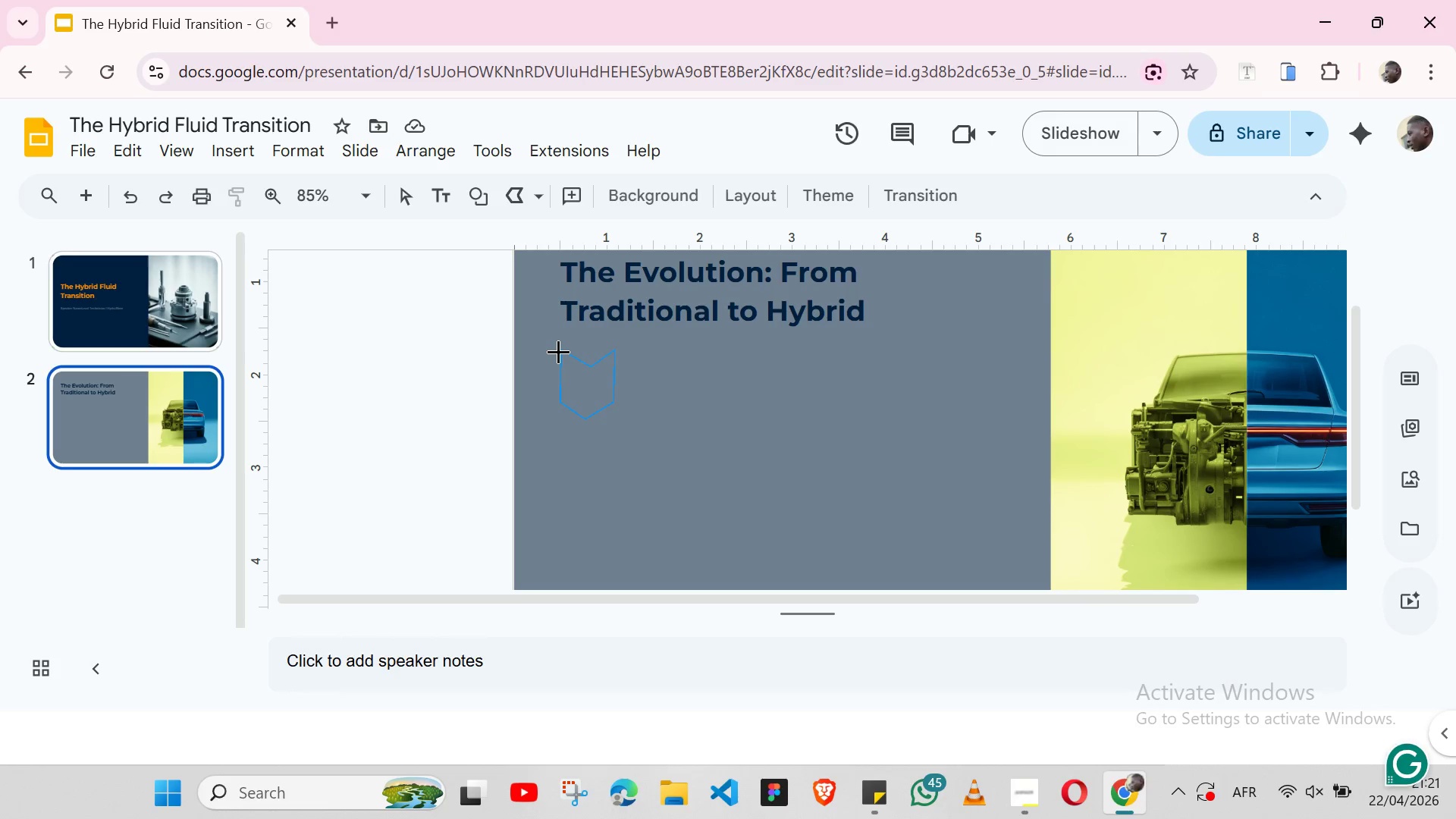 
left_click([558, 351])
 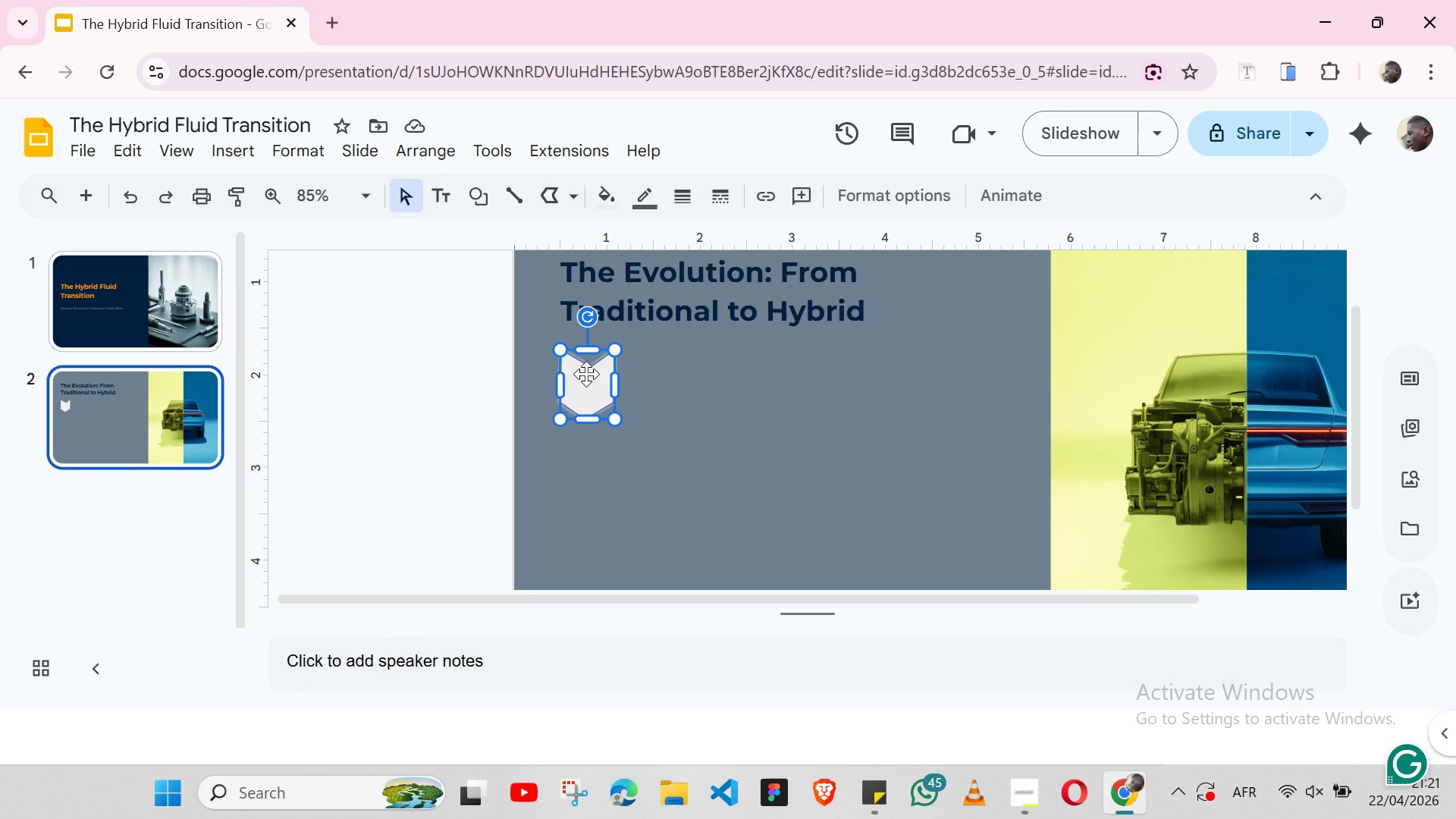 
wait(20.52)
 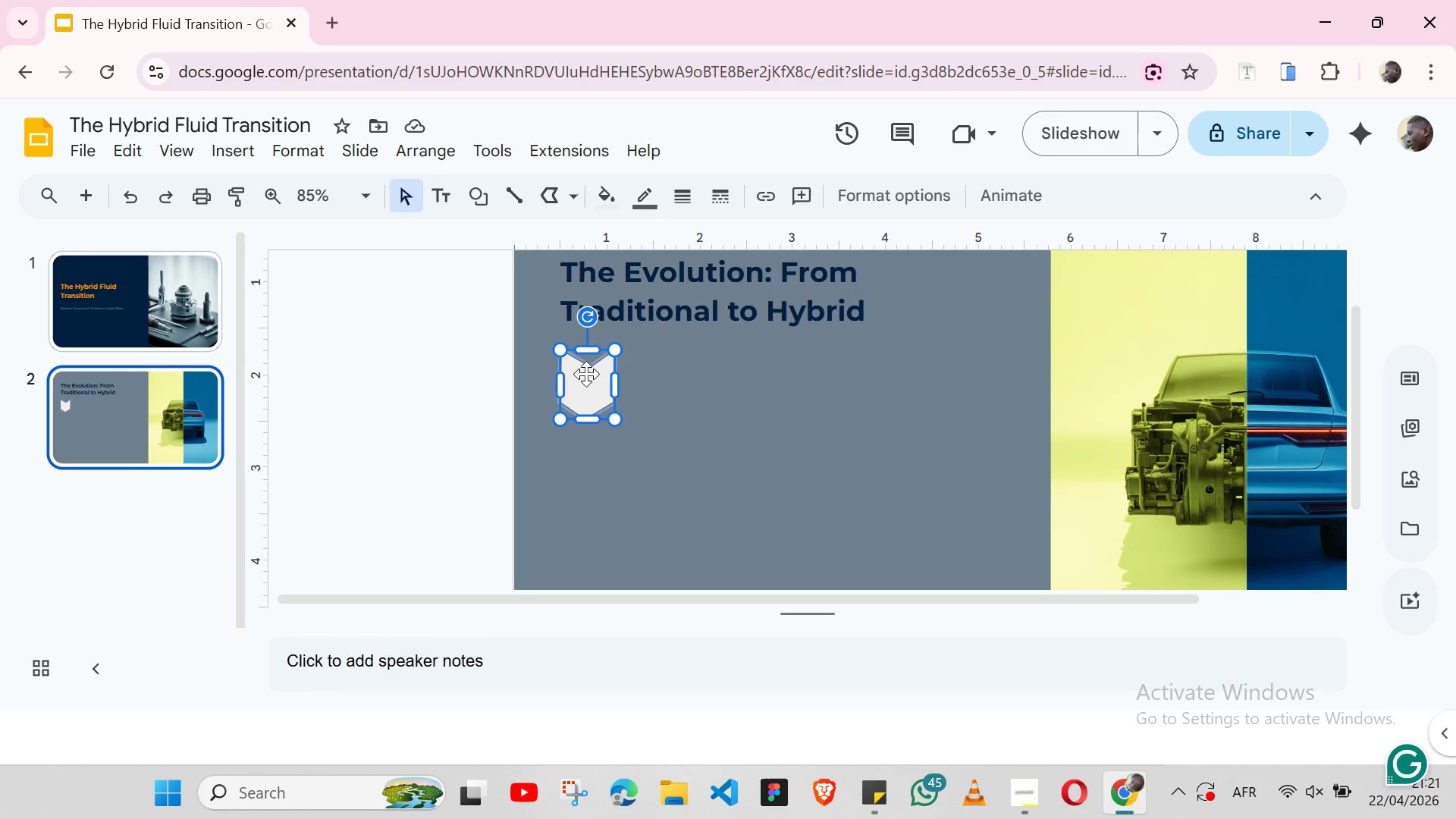 
double_click([589, 390])
 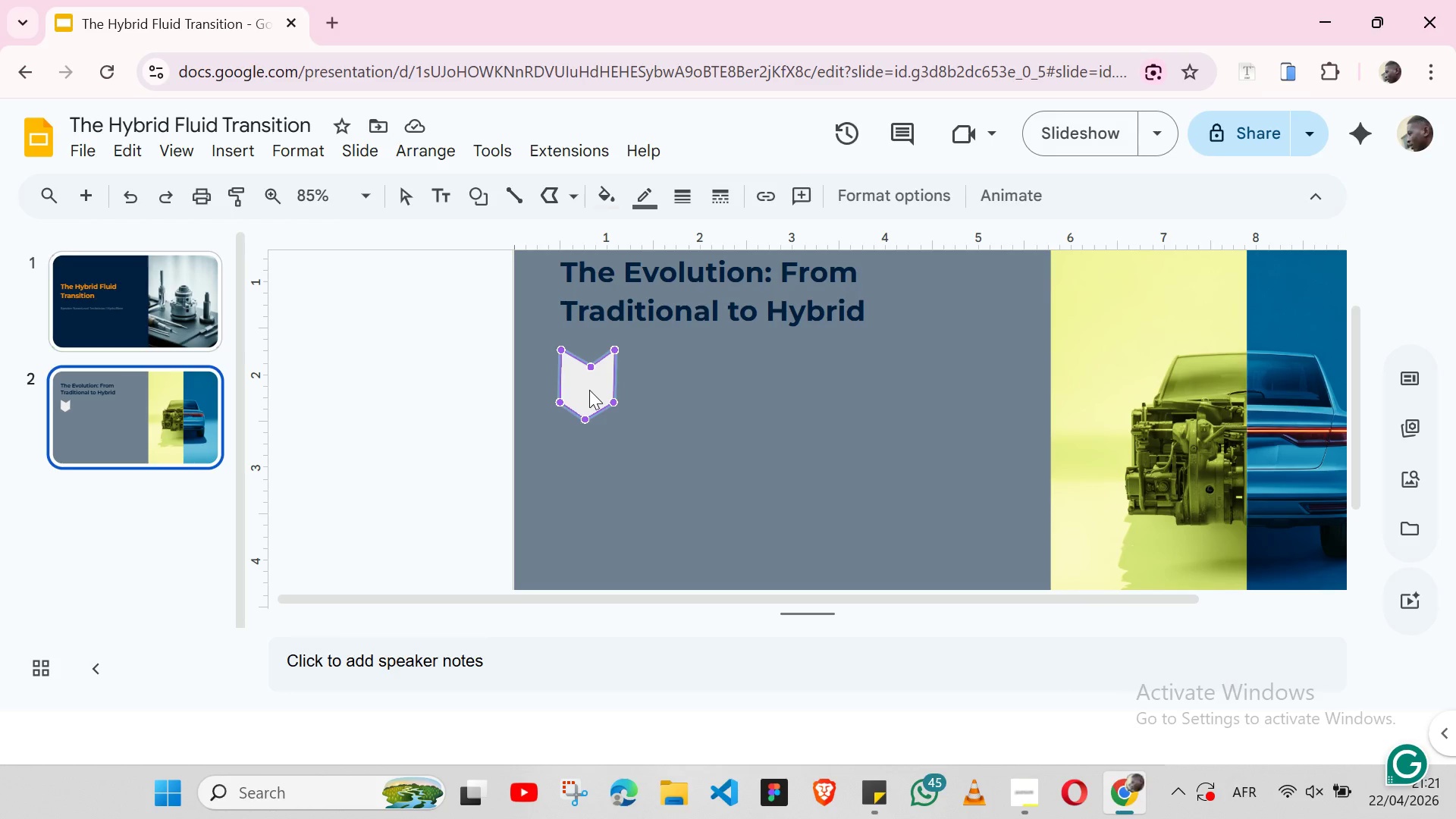 
double_click([589, 390])
 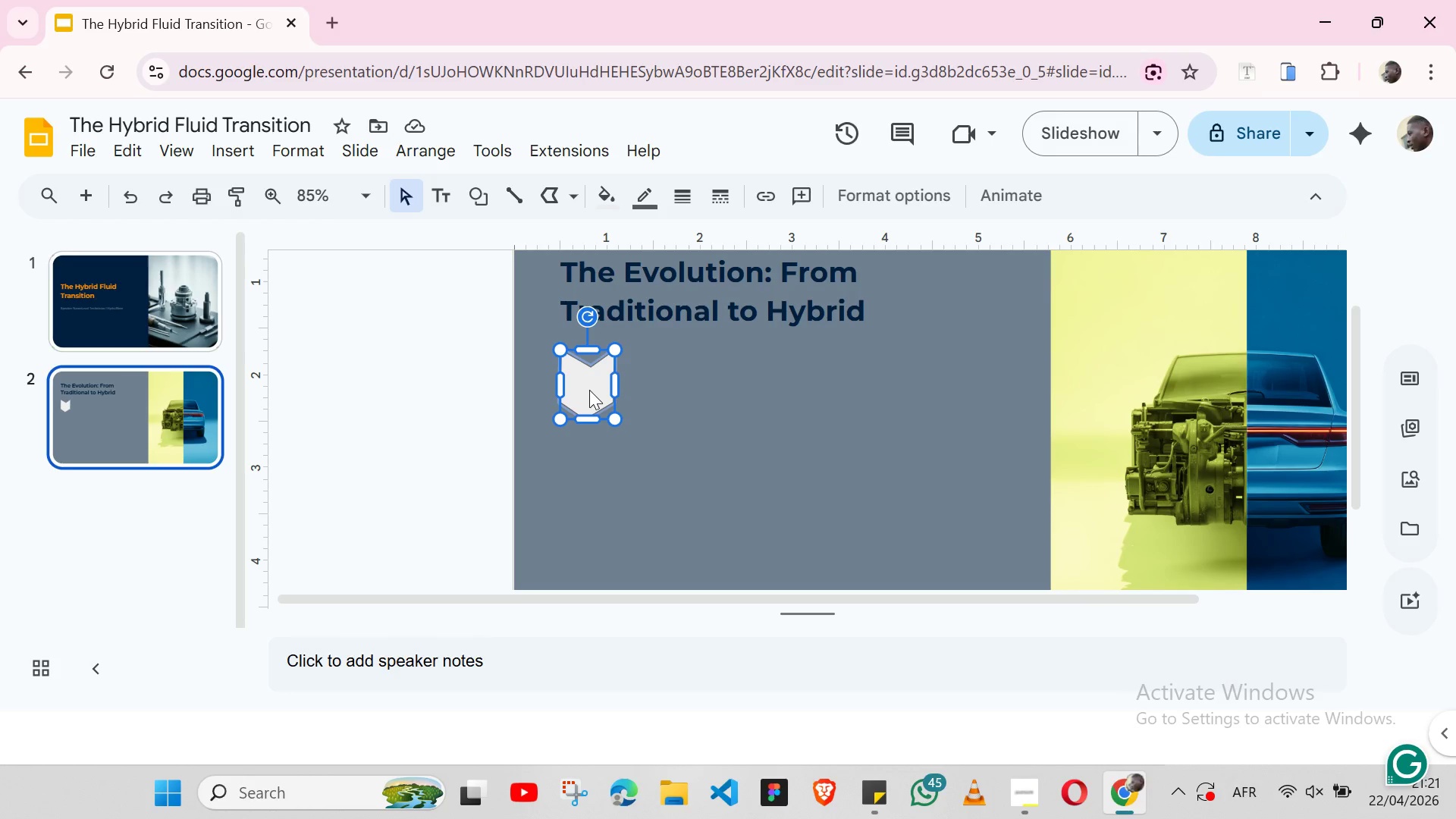 
triple_click([589, 390])
 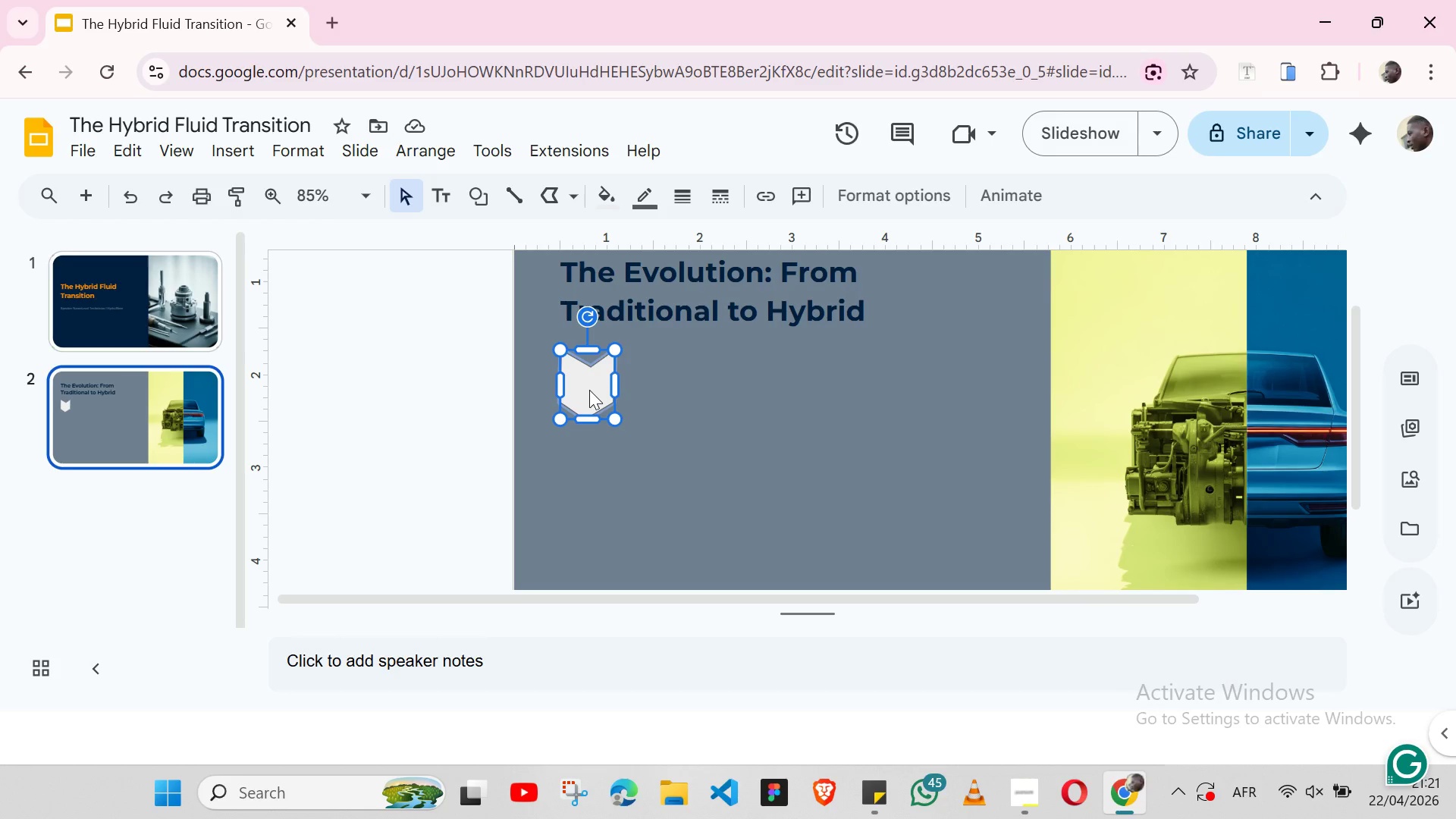 
double_click([583, 382])
 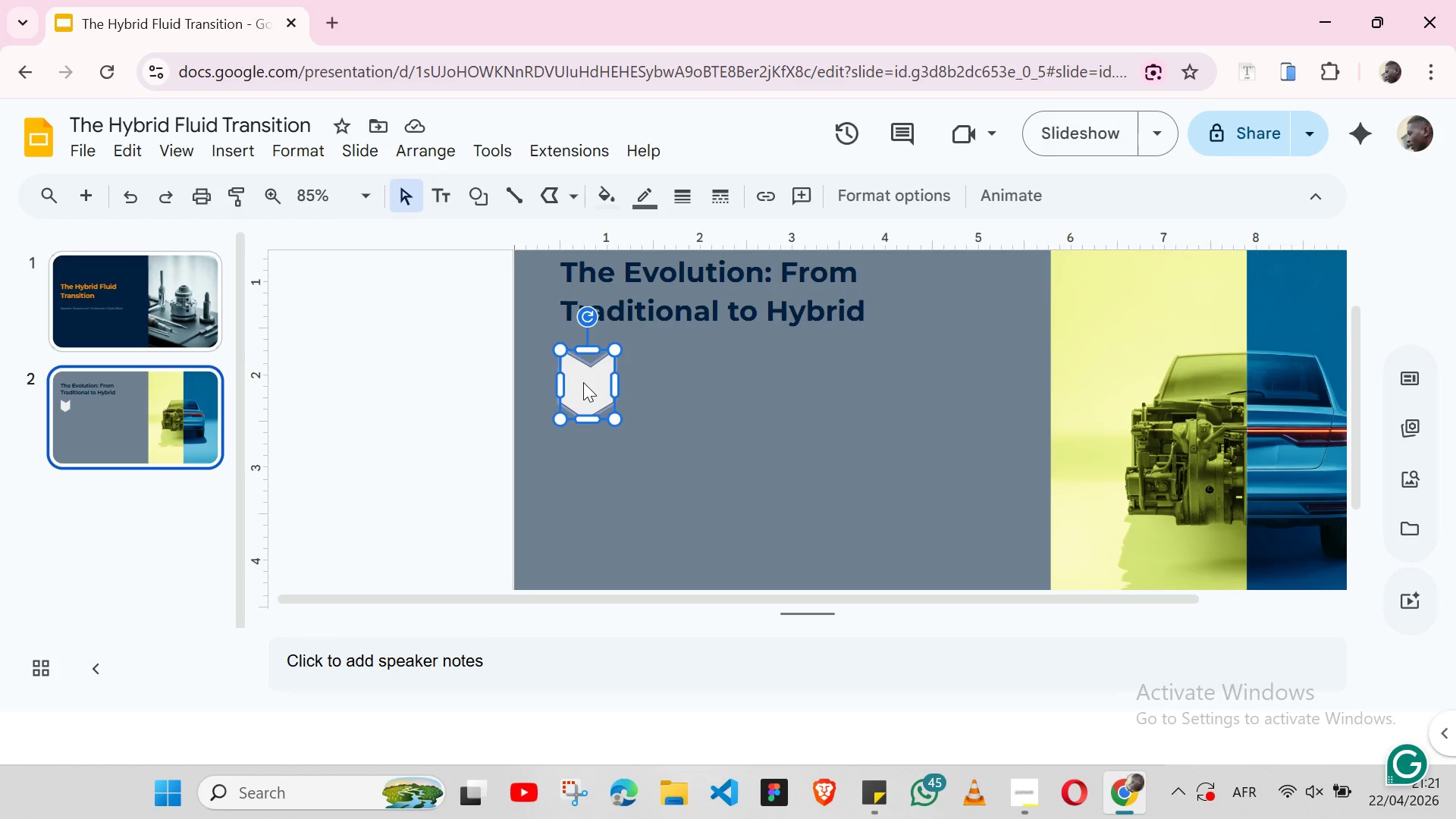 
triple_click([583, 382])
 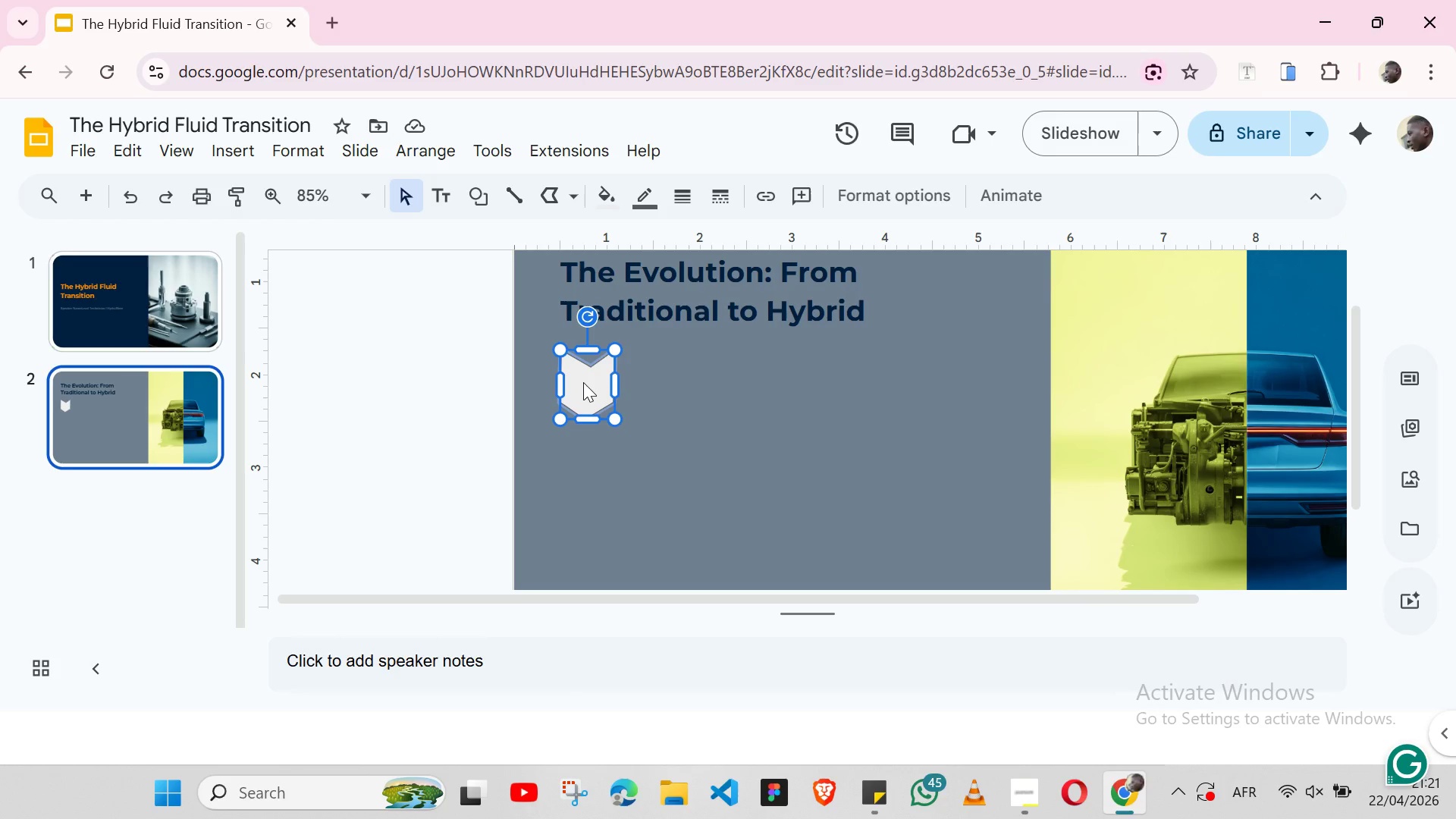 
triple_click([583, 382])
 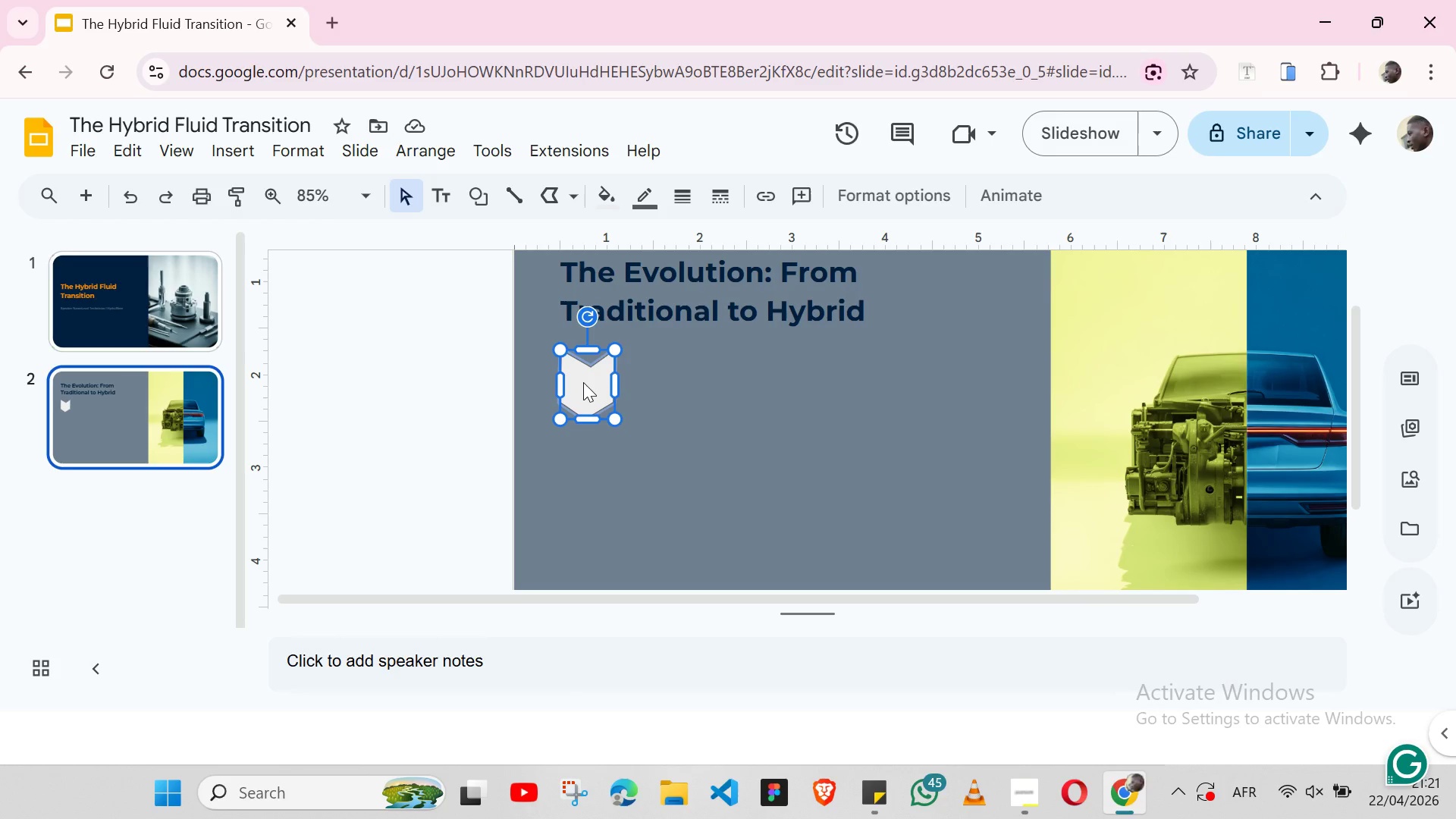 
triple_click([583, 382])
 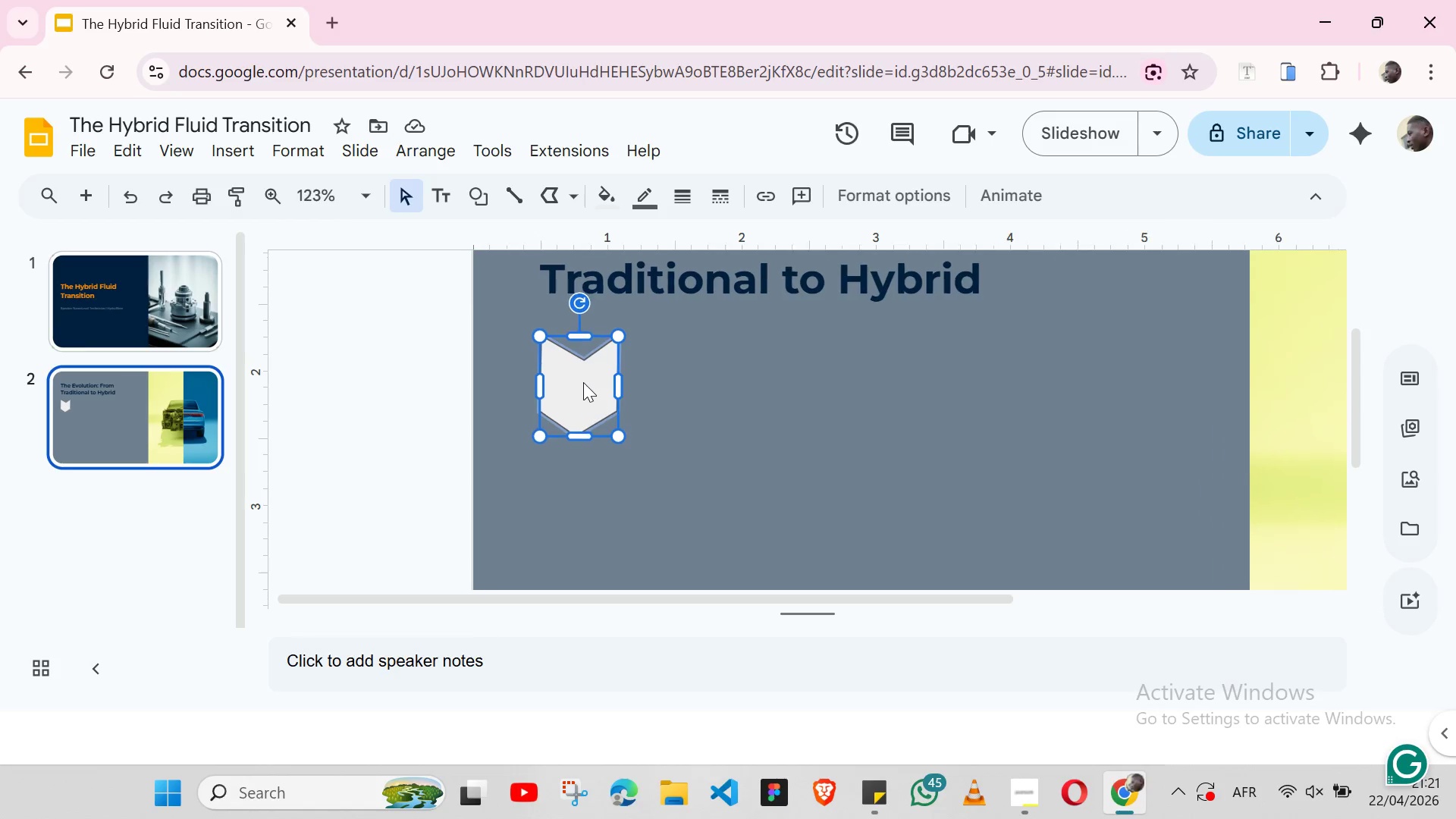 
double_click([583, 382])
 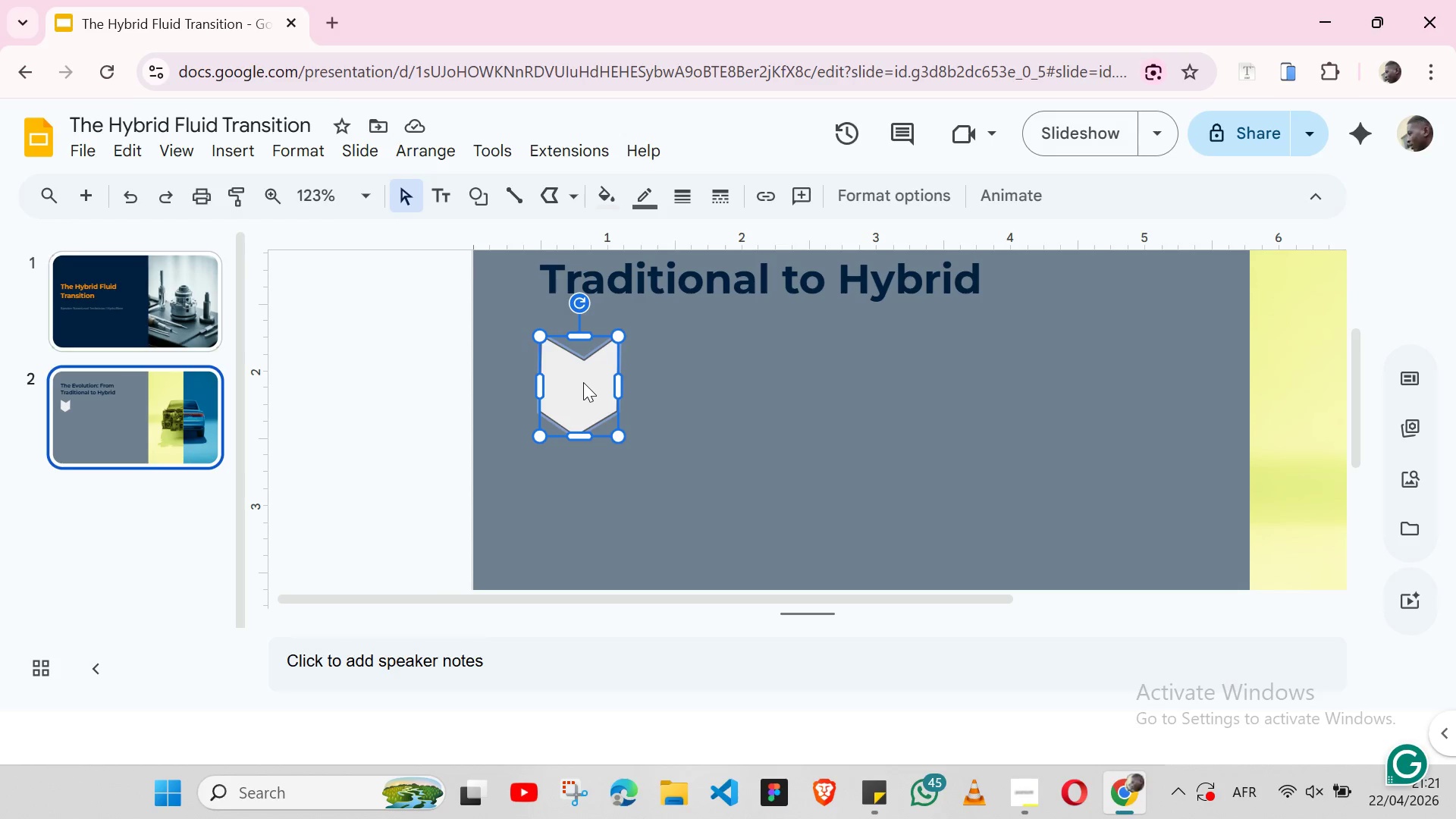 
triple_click([583, 382])
 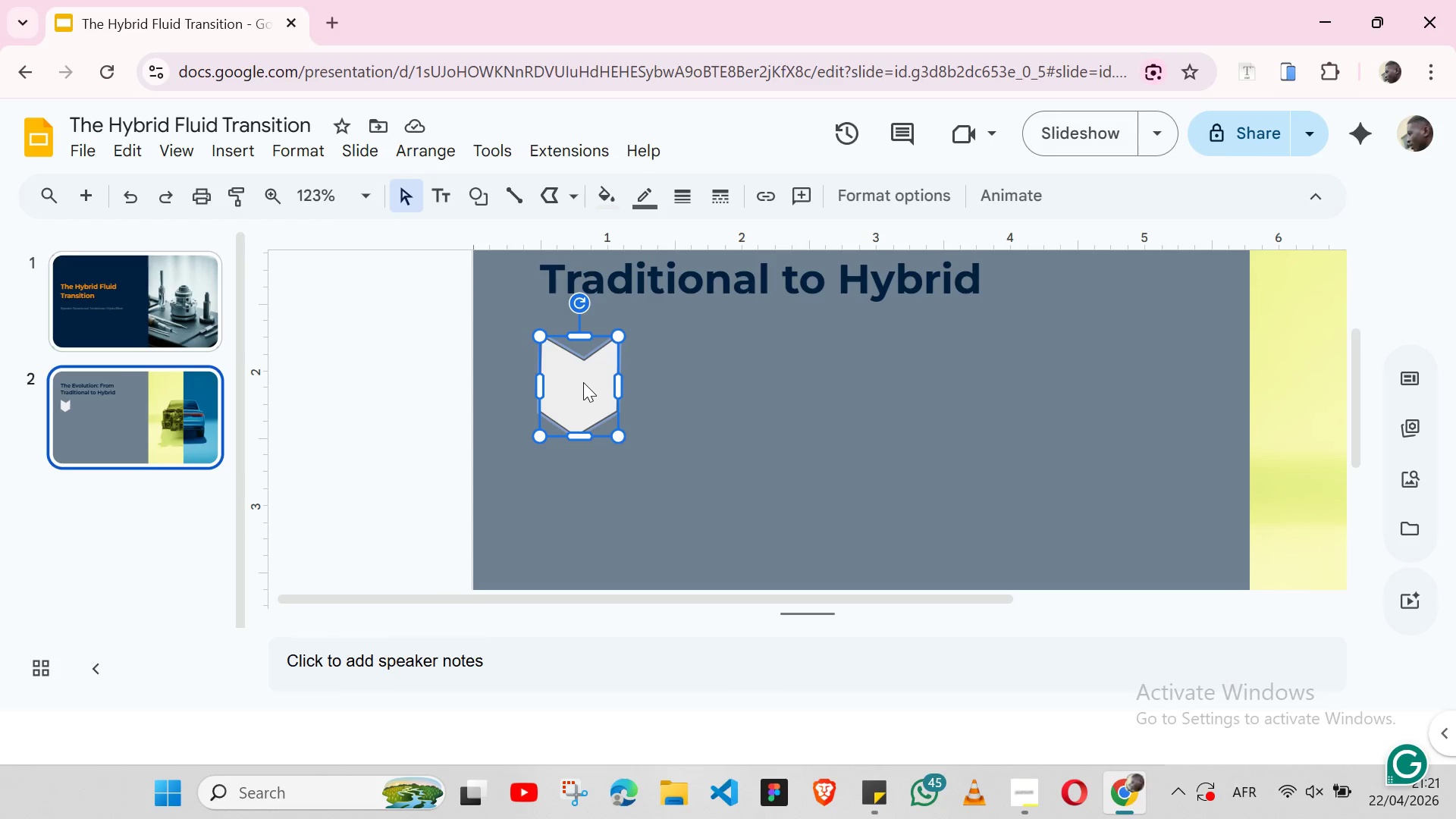 
triple_click([583, 382])
 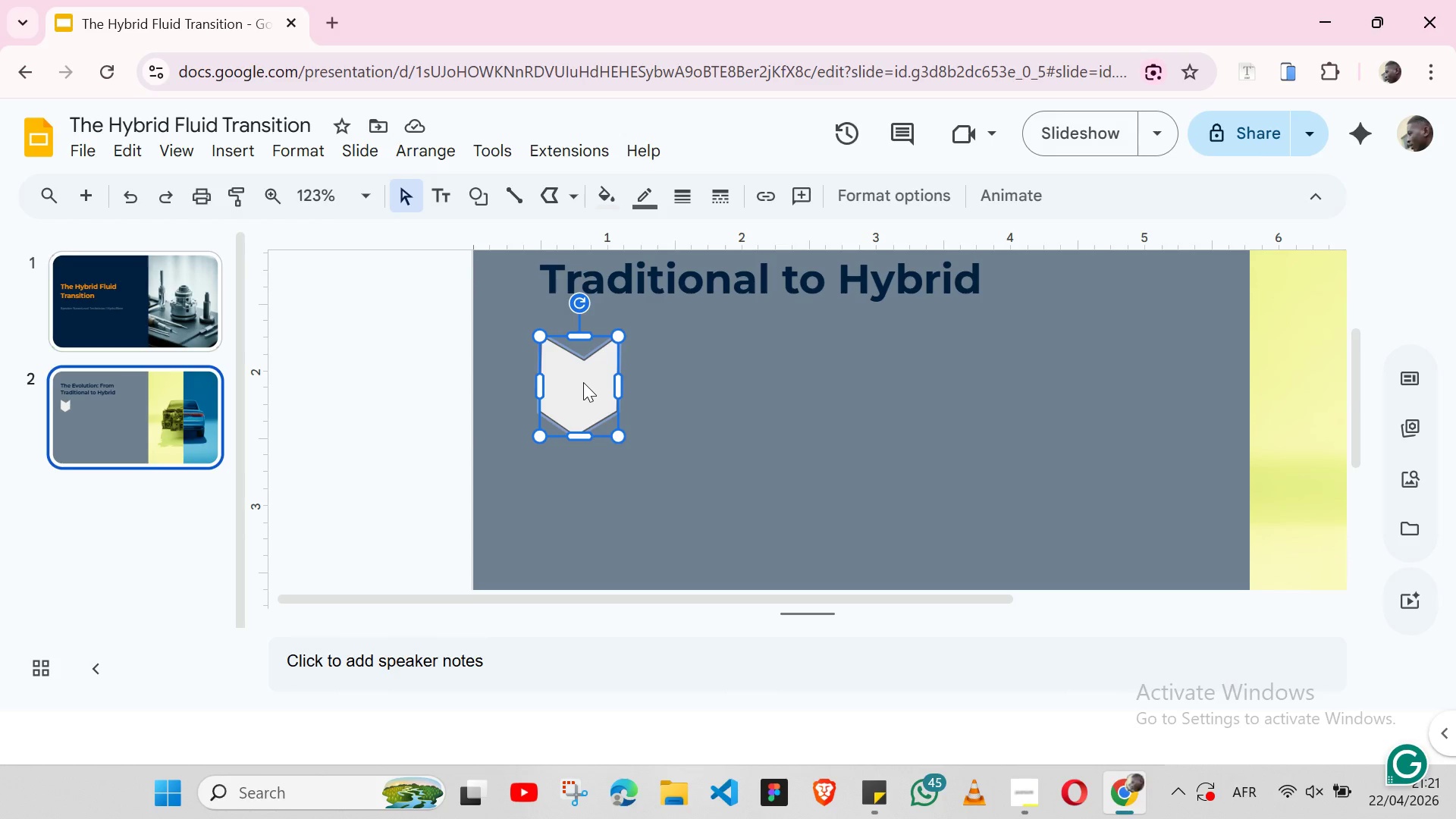 
triple_click([583, 382])
 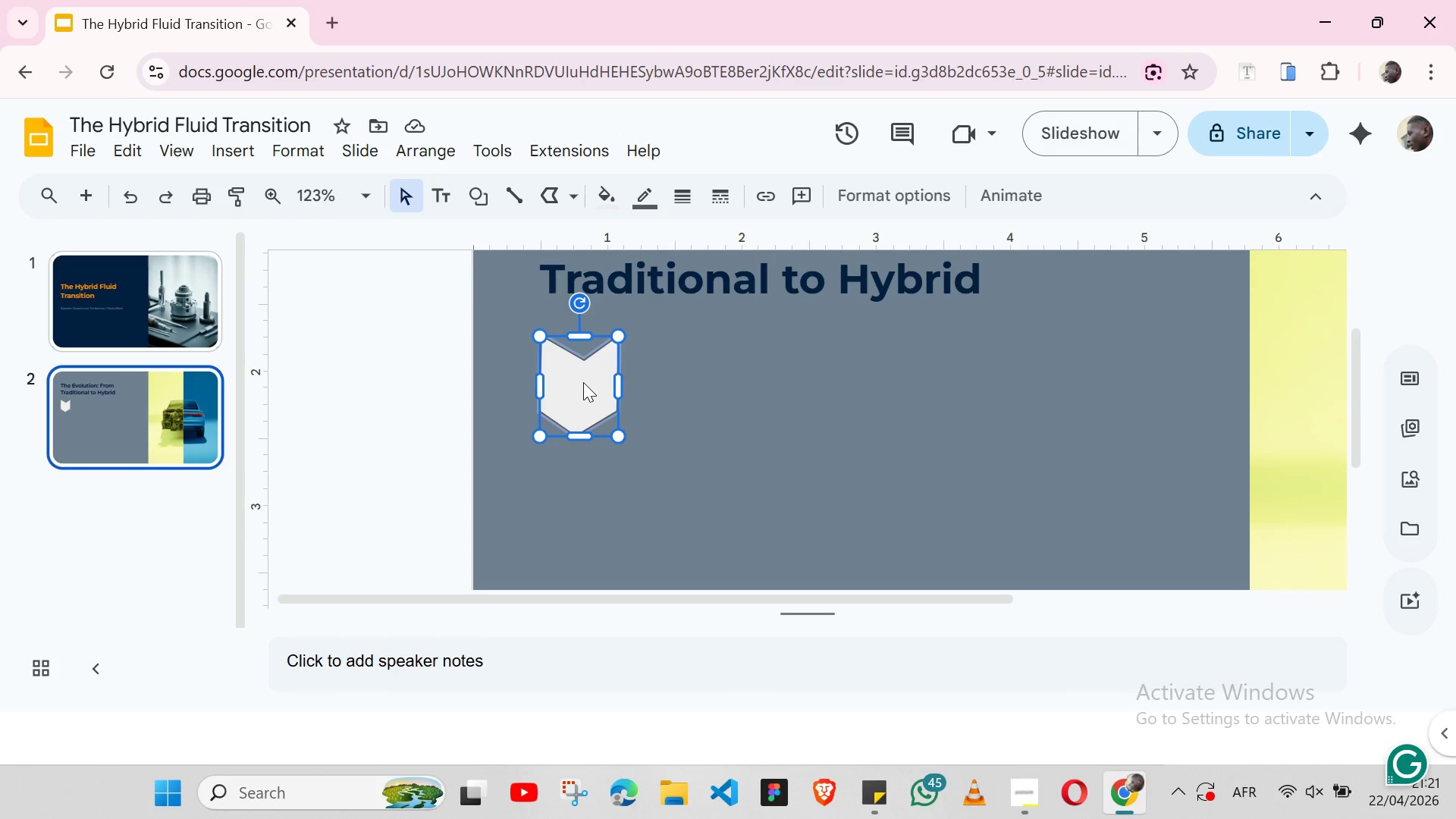 
triple_click([583, 382])
 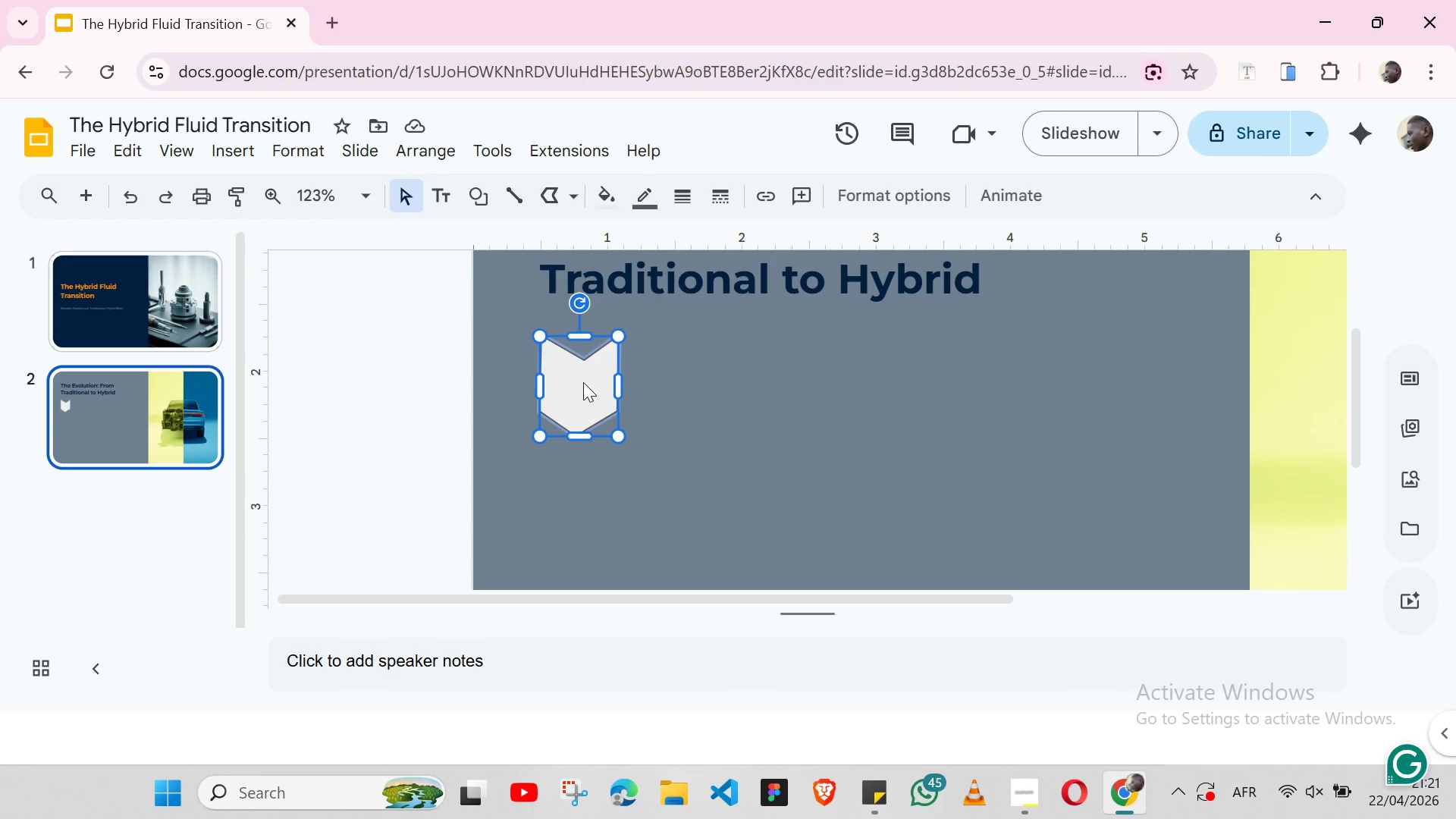 
triple_click([583, 382])
 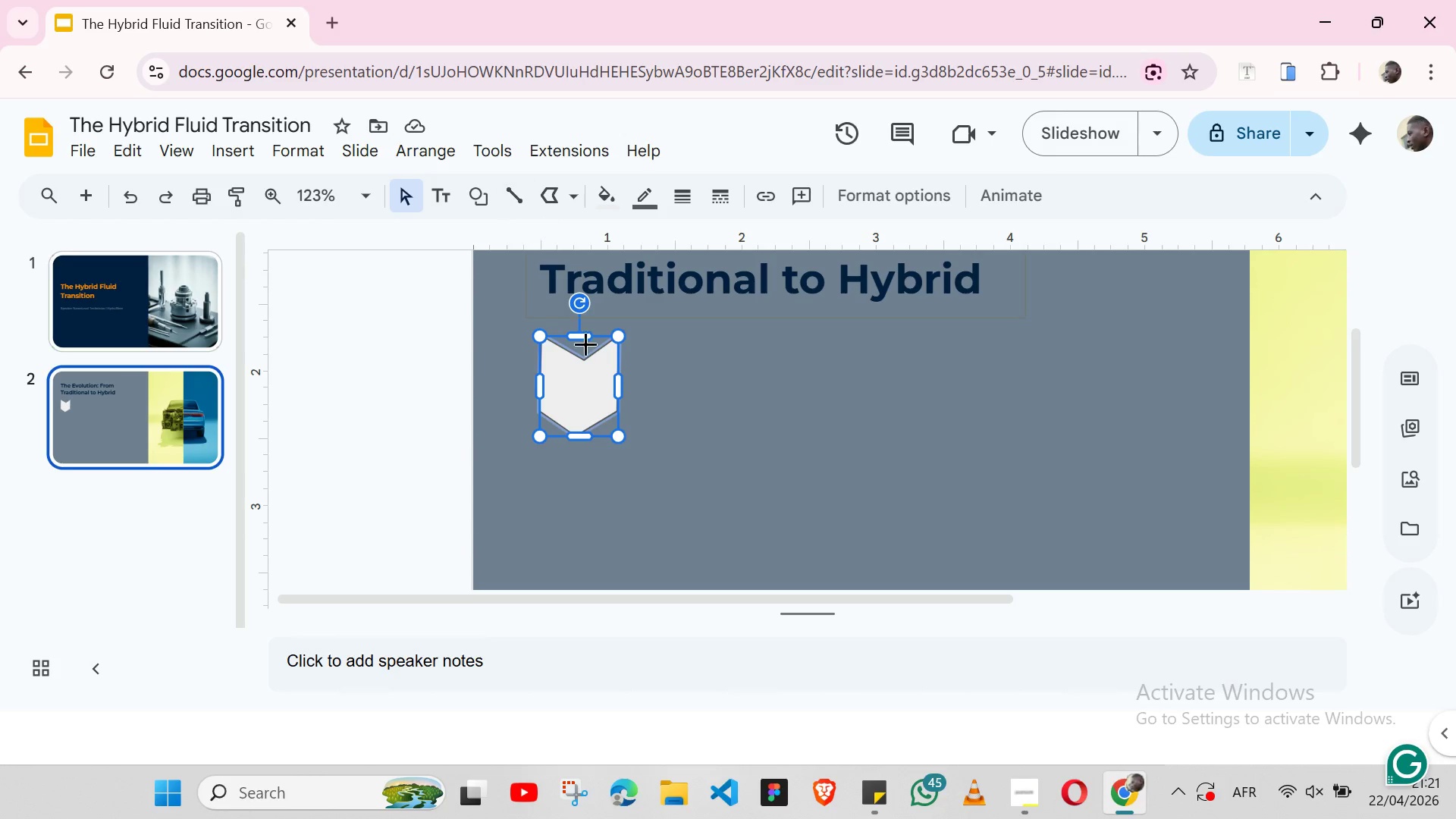 
left_click([585, 400])
 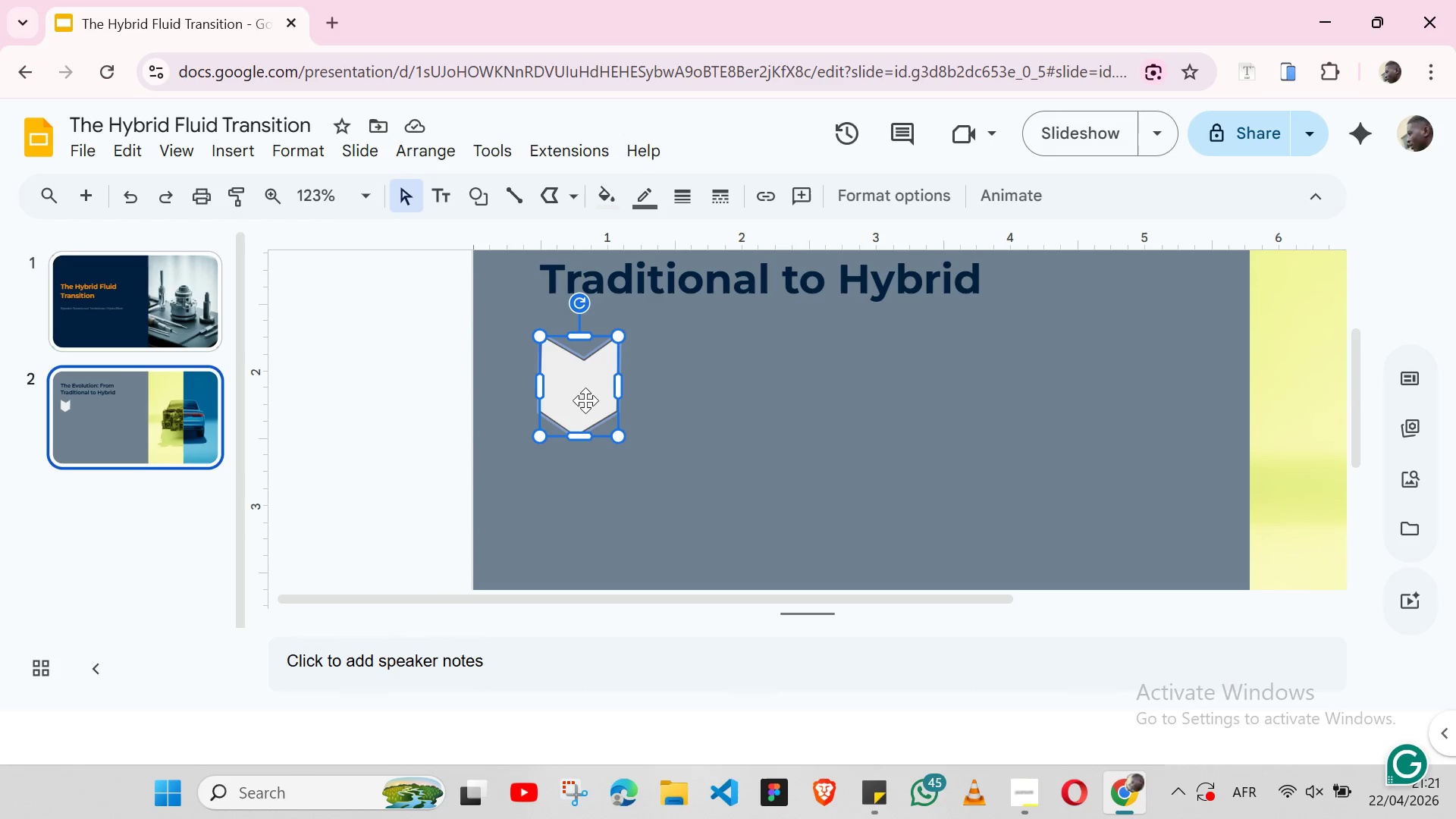 
key(Enter)
 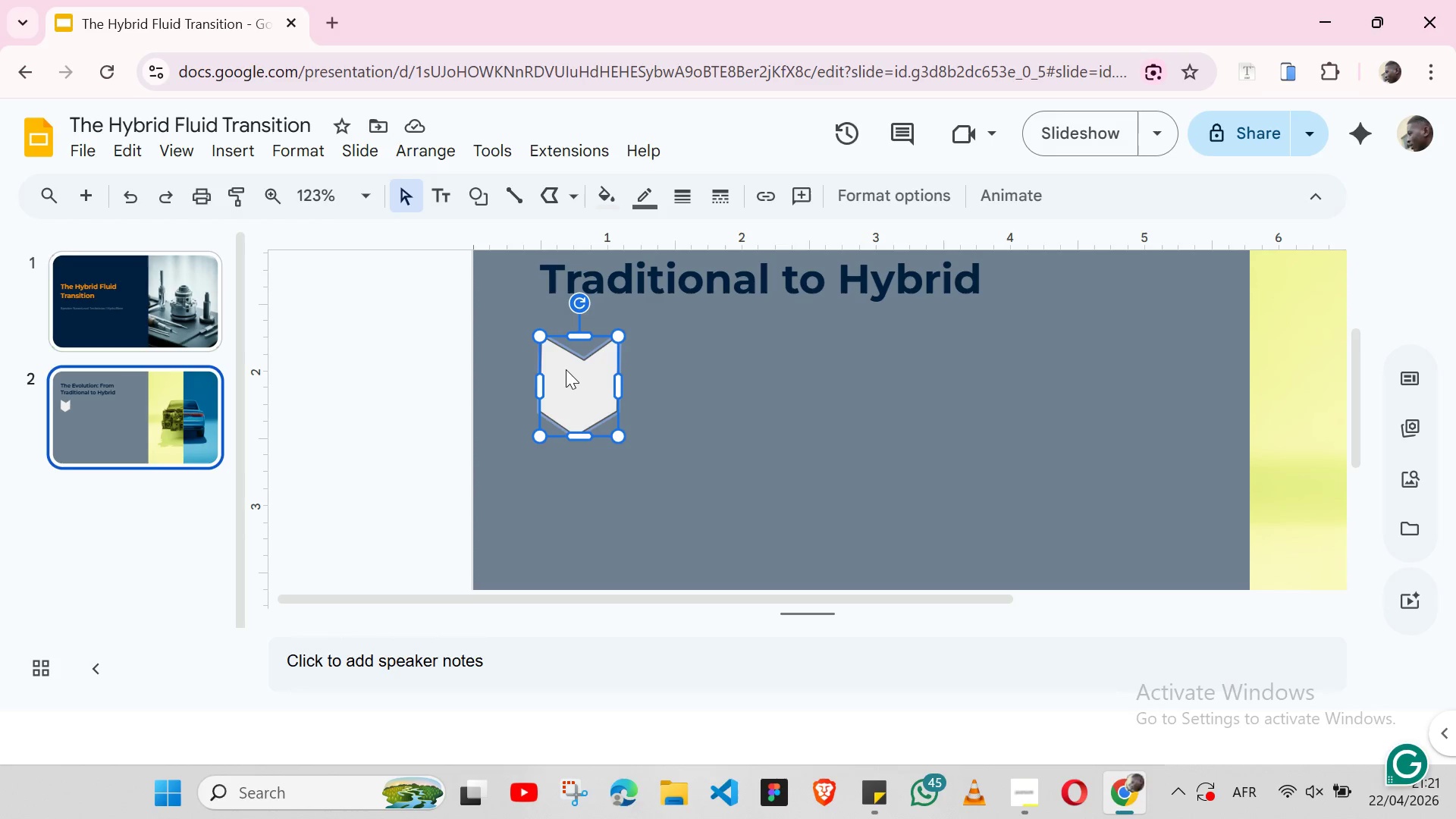 
double_click([566, 369])
 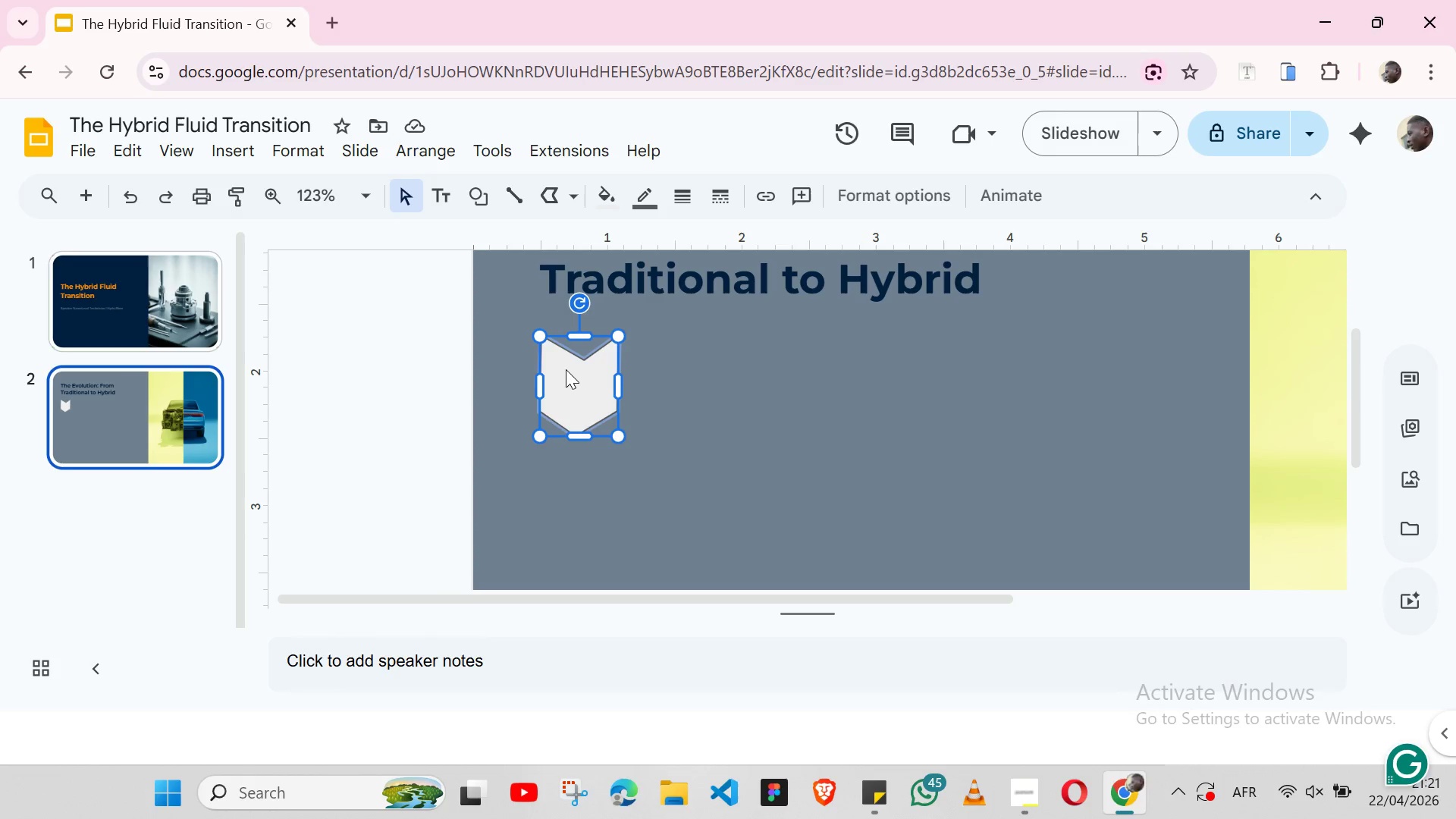 
triple_click([566, 369])
 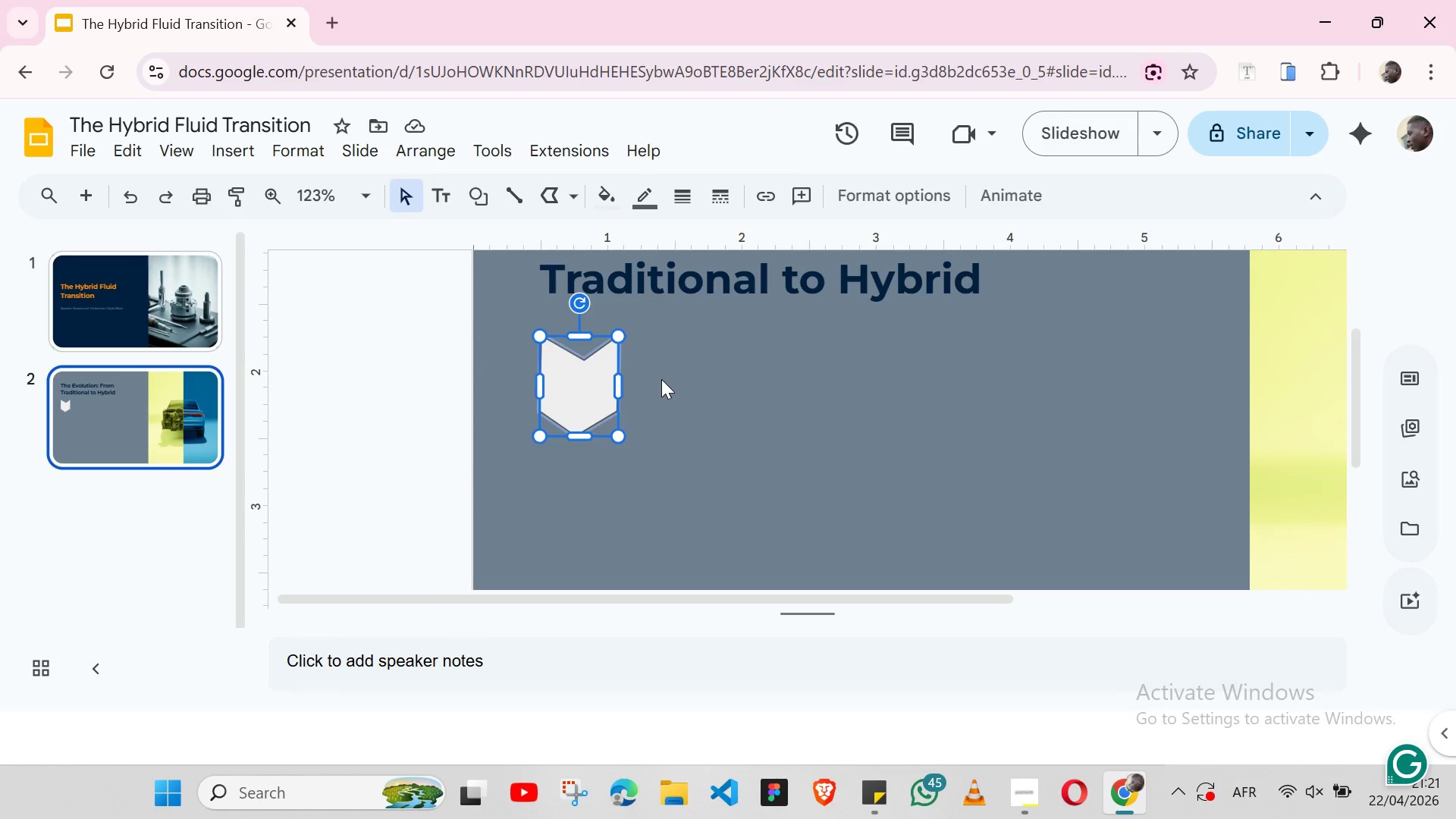 
left_click([661, 379])
 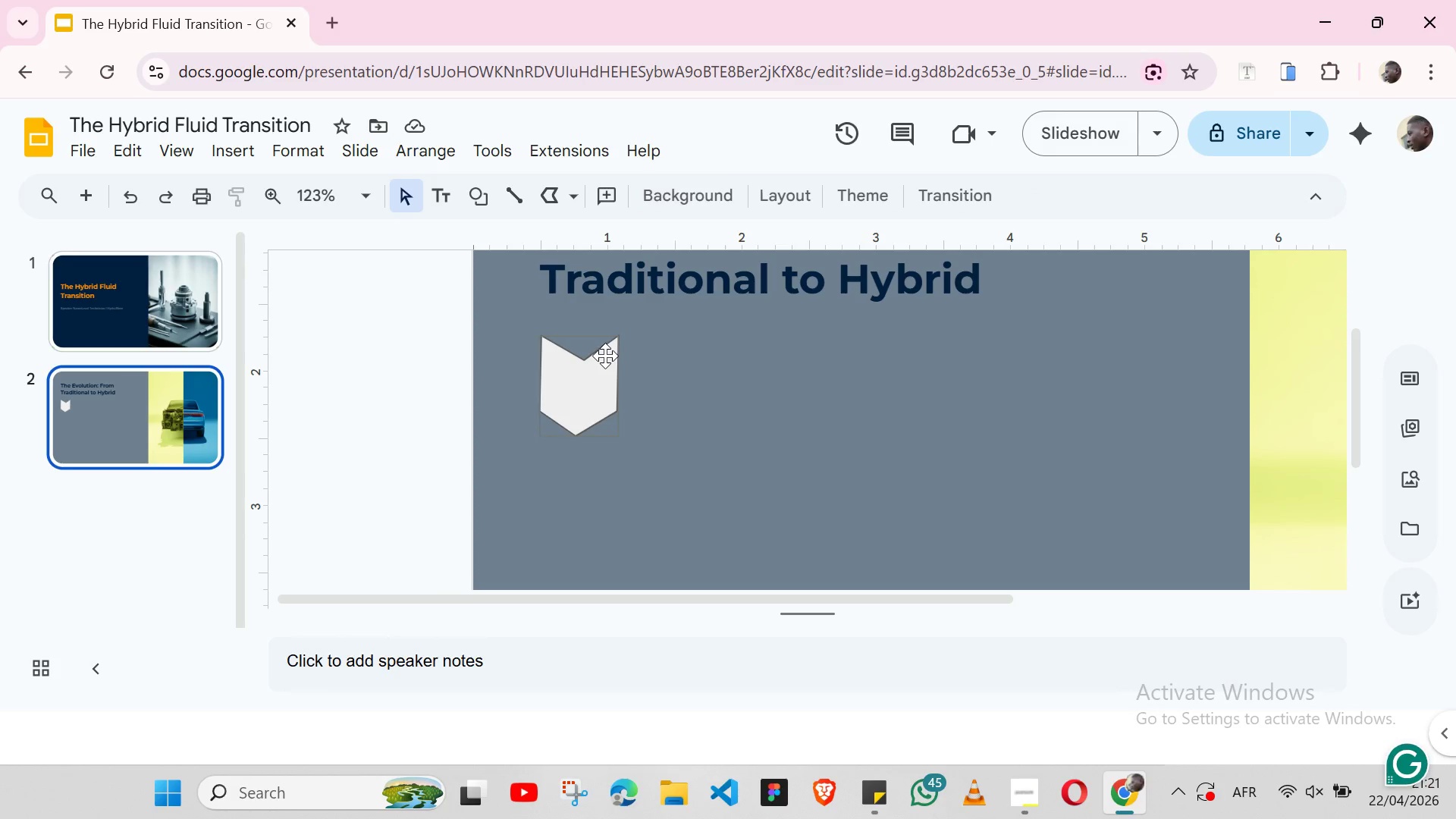 
left_click([605, 356])
 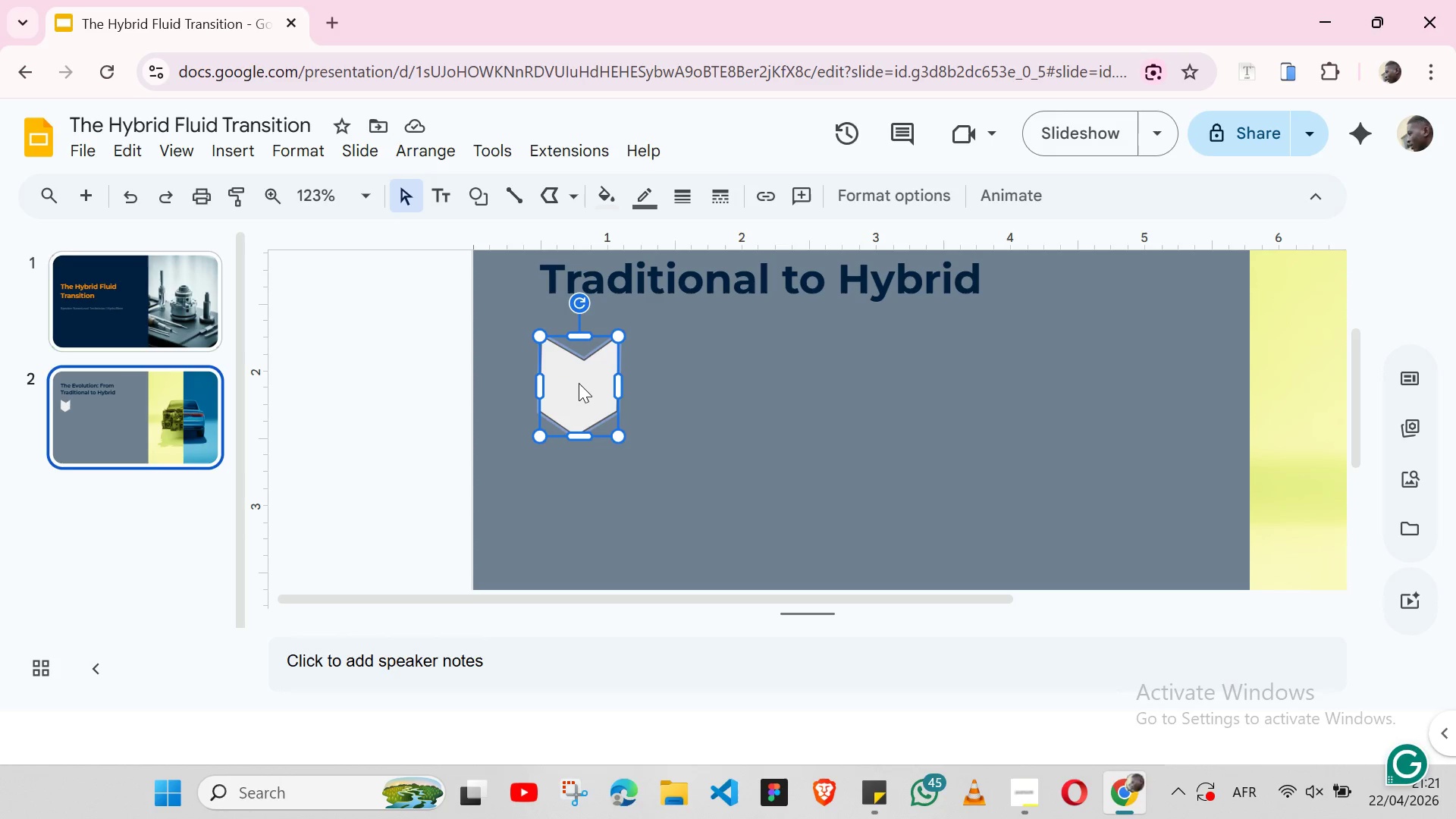 
double_click([579, 383])
 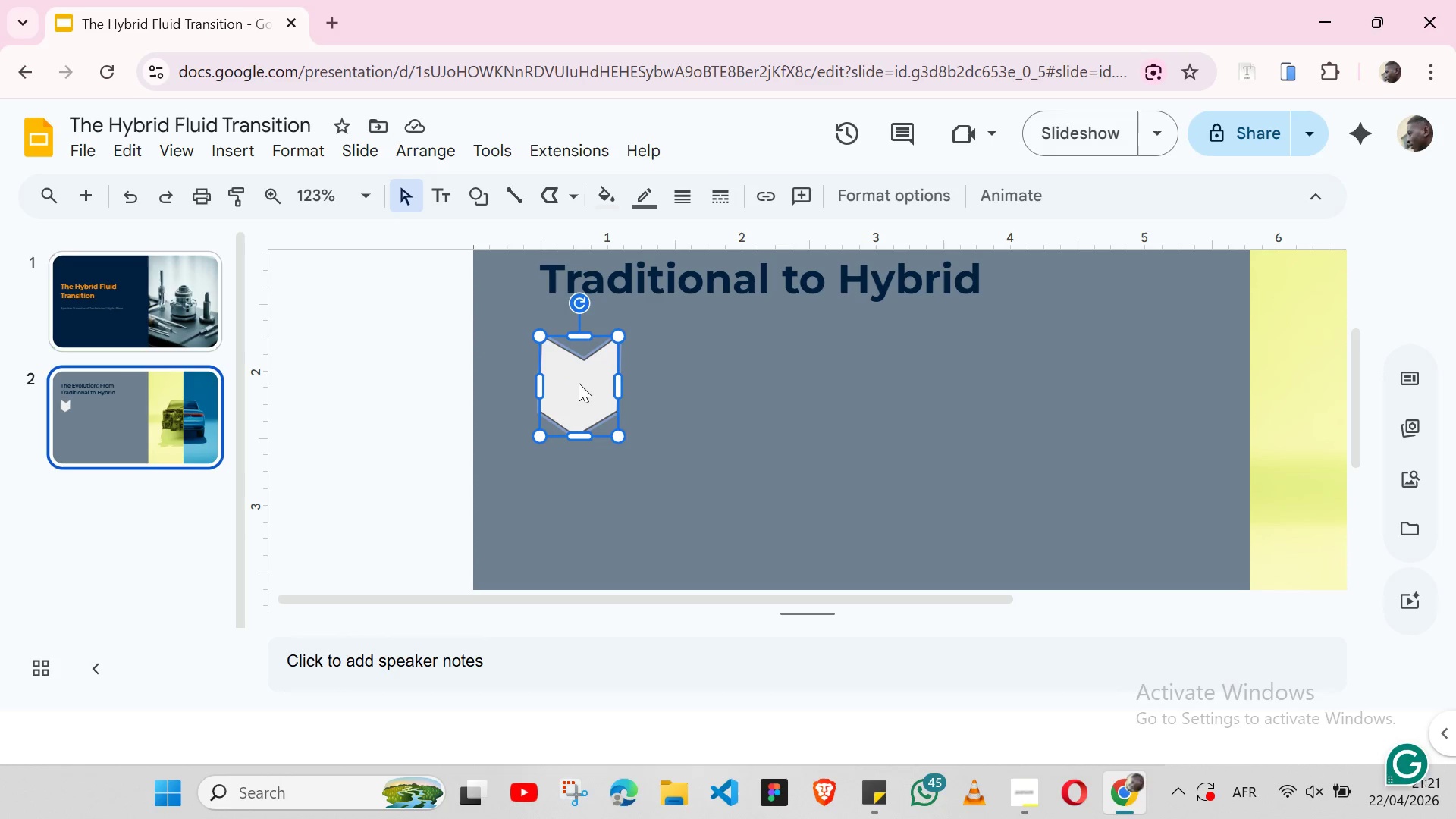 
triple_click([579, 383])
 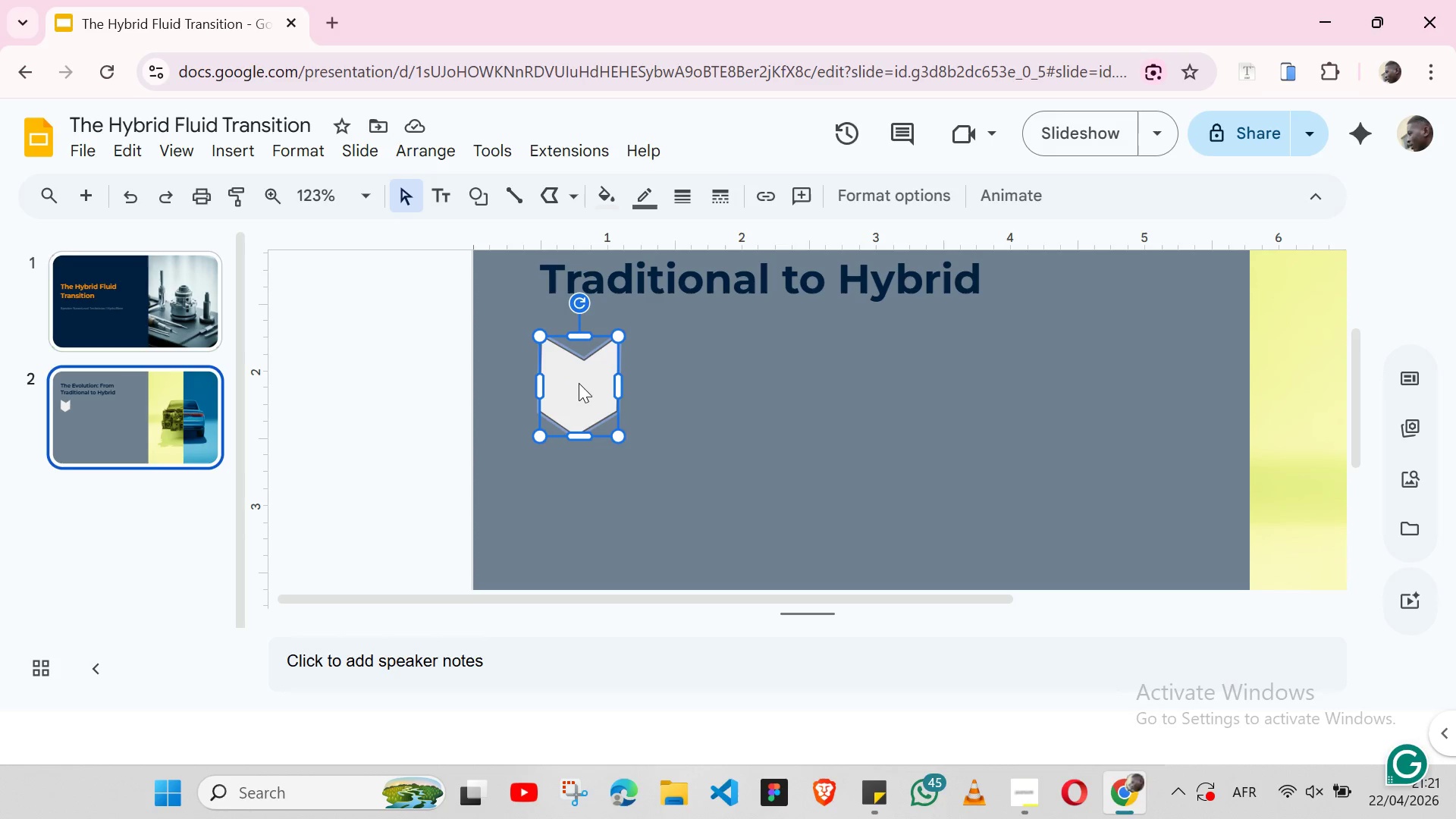 
triple_click([579, 383])
 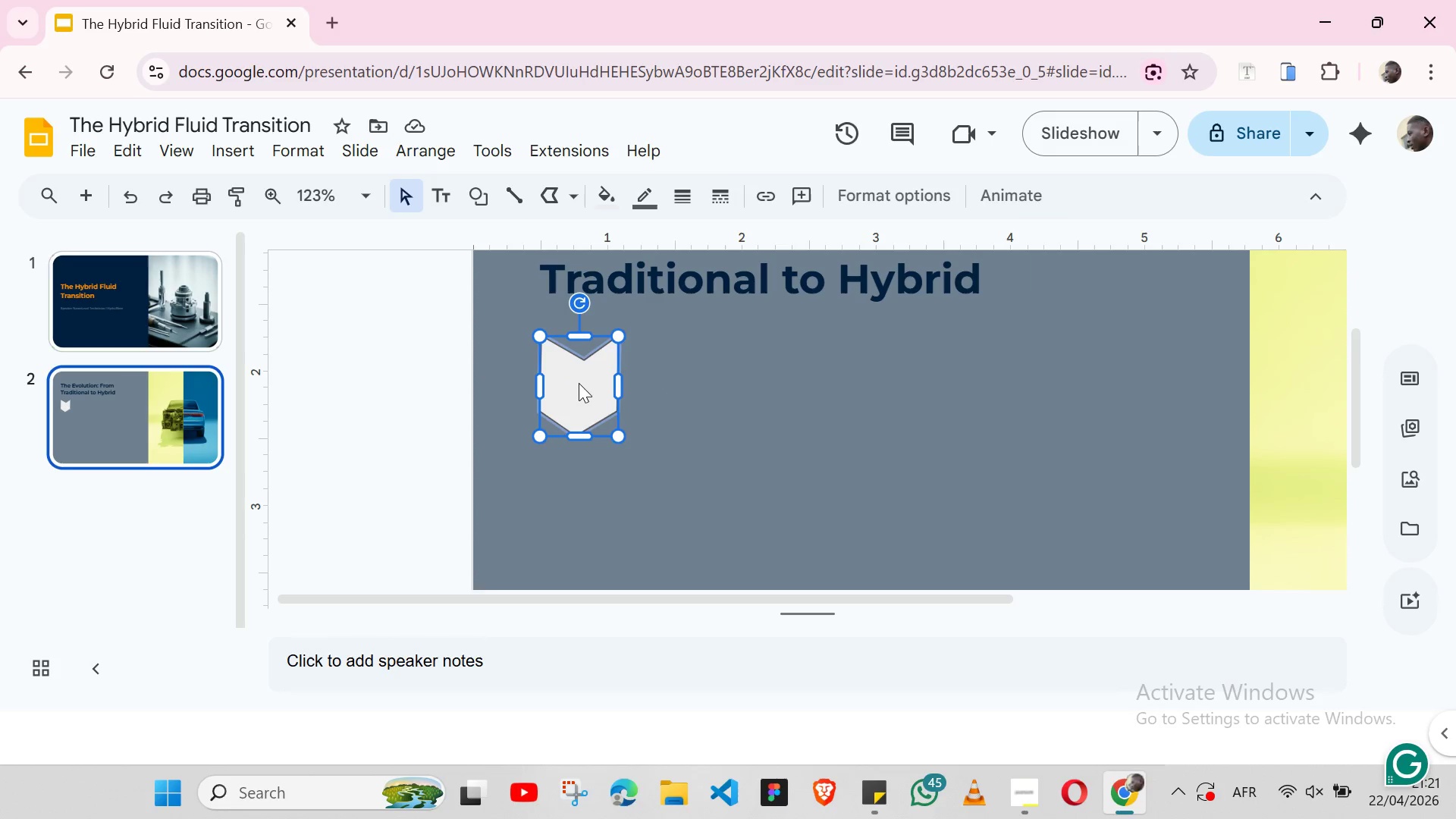 
triple_click([579, 383])
 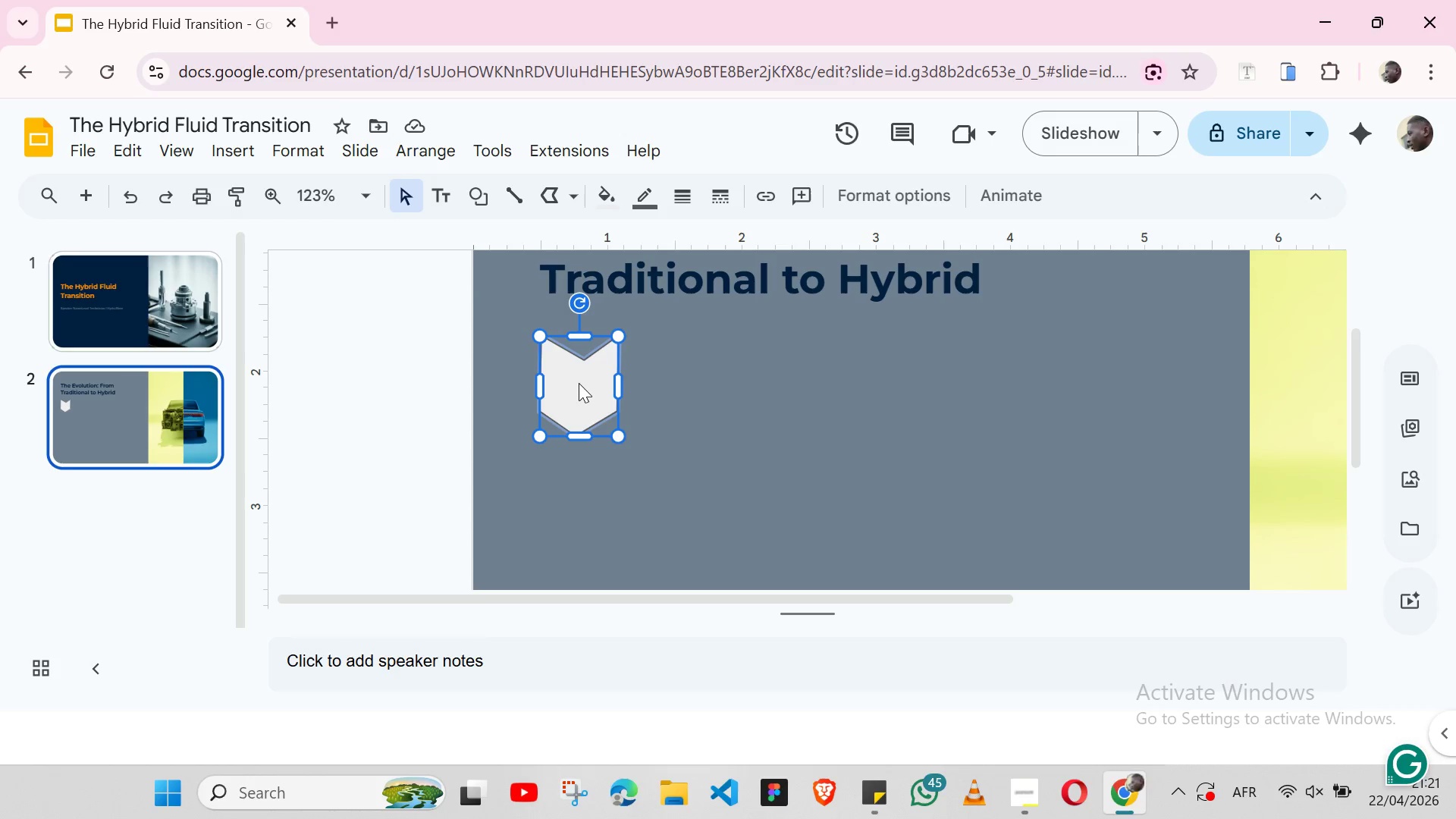 
triple_click([579, 383])
 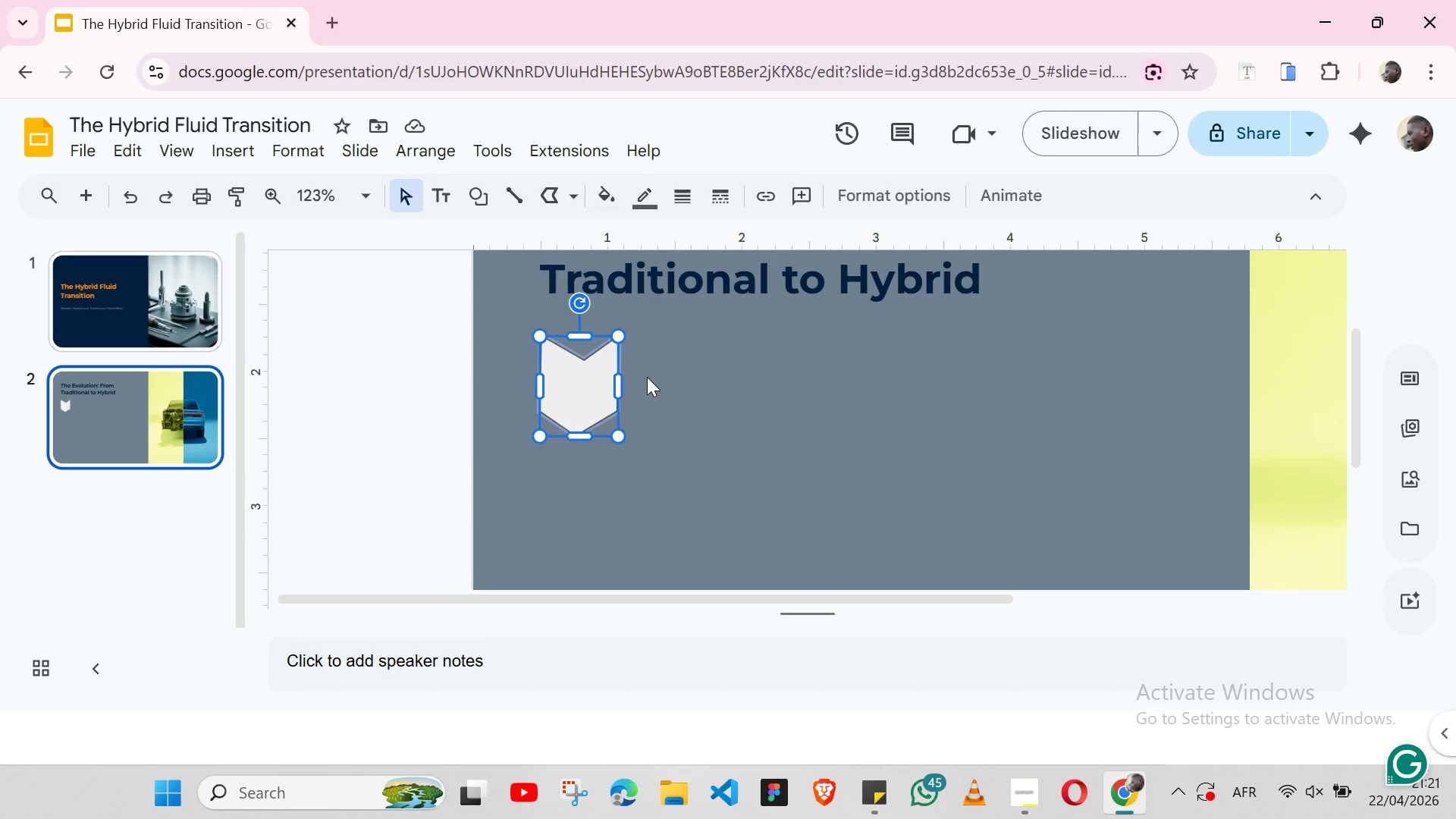 
left_click([647, 377])
 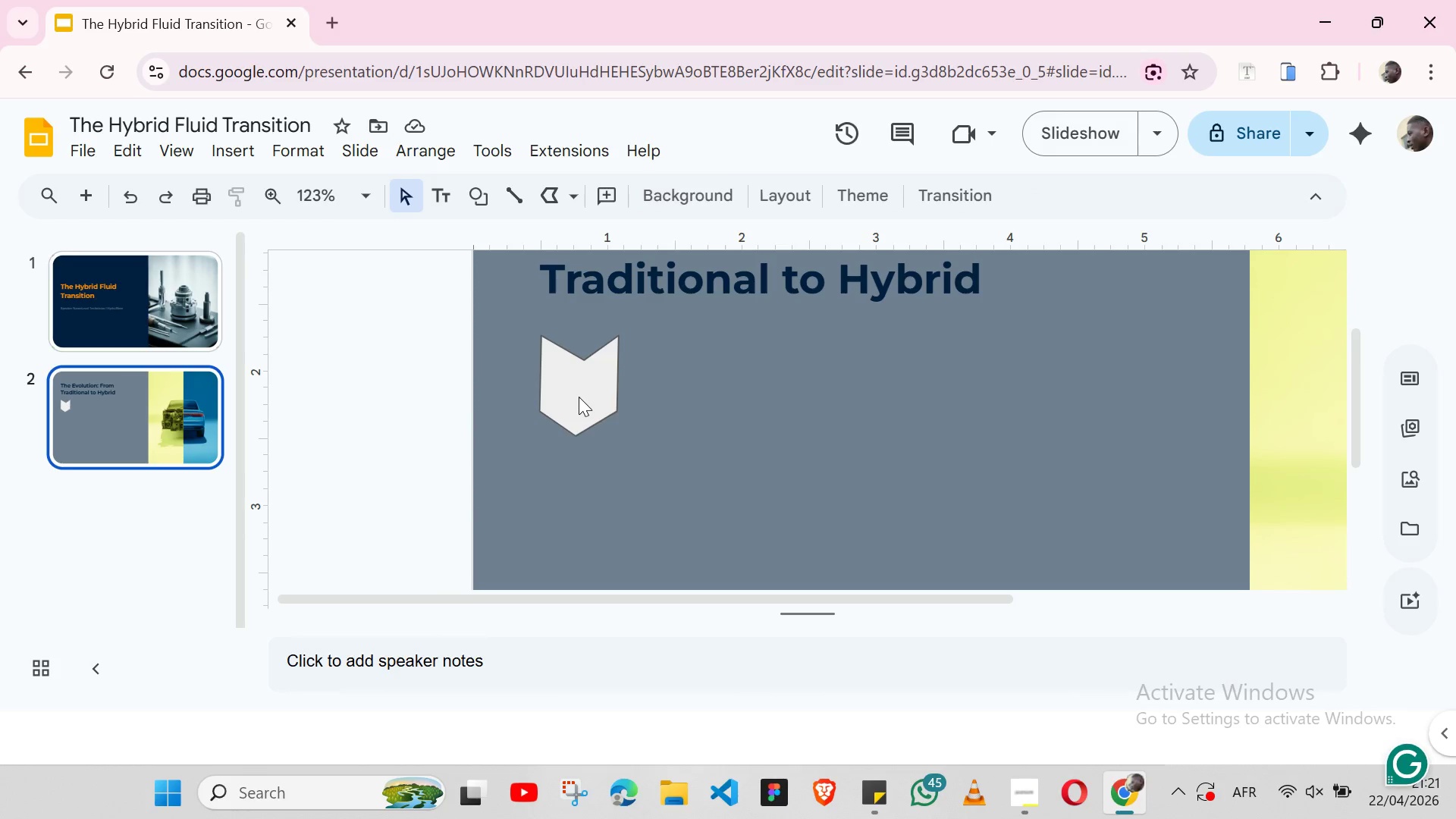 
double_click([579, 397])
 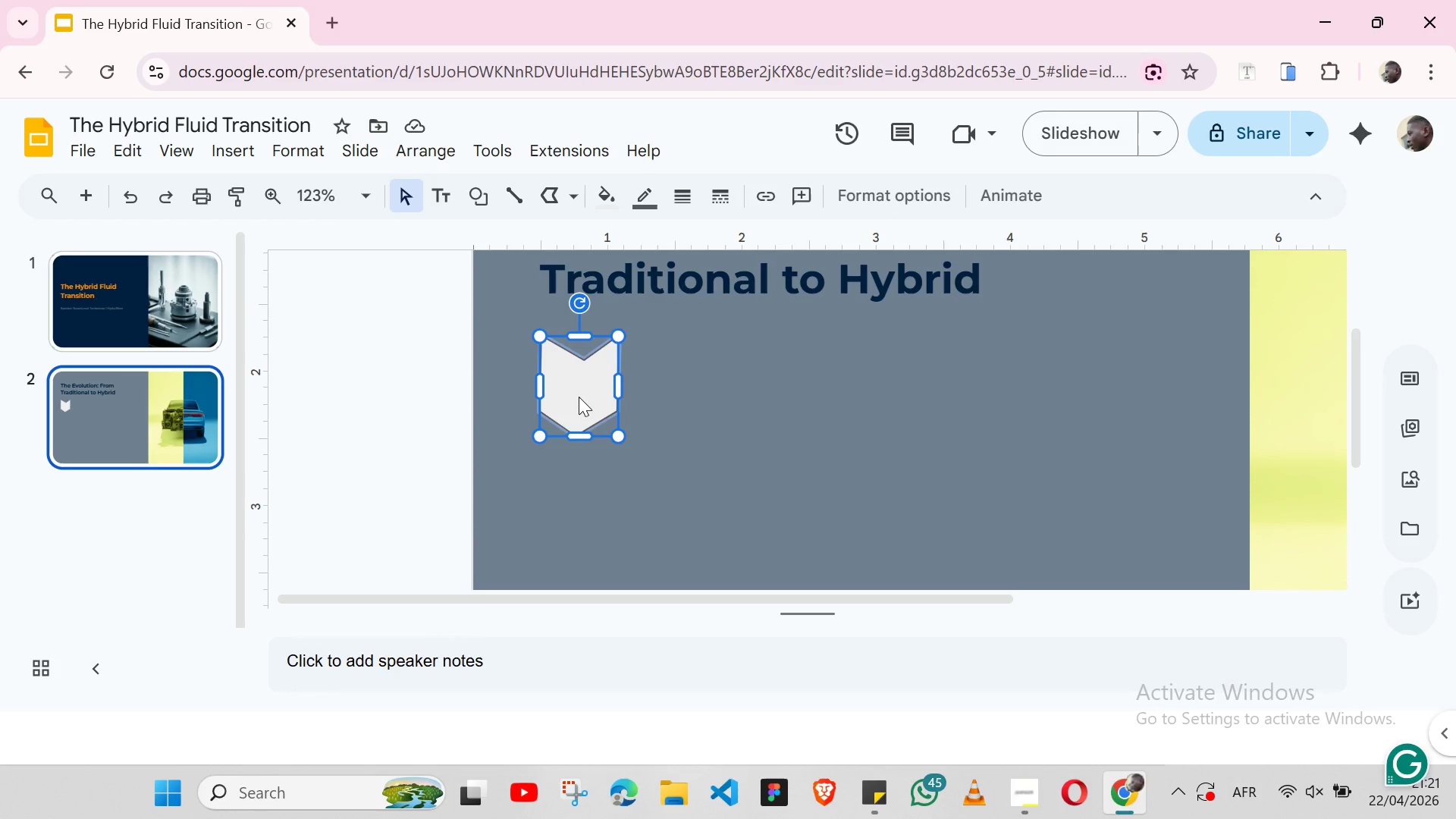 
triple_click([579, 397])
 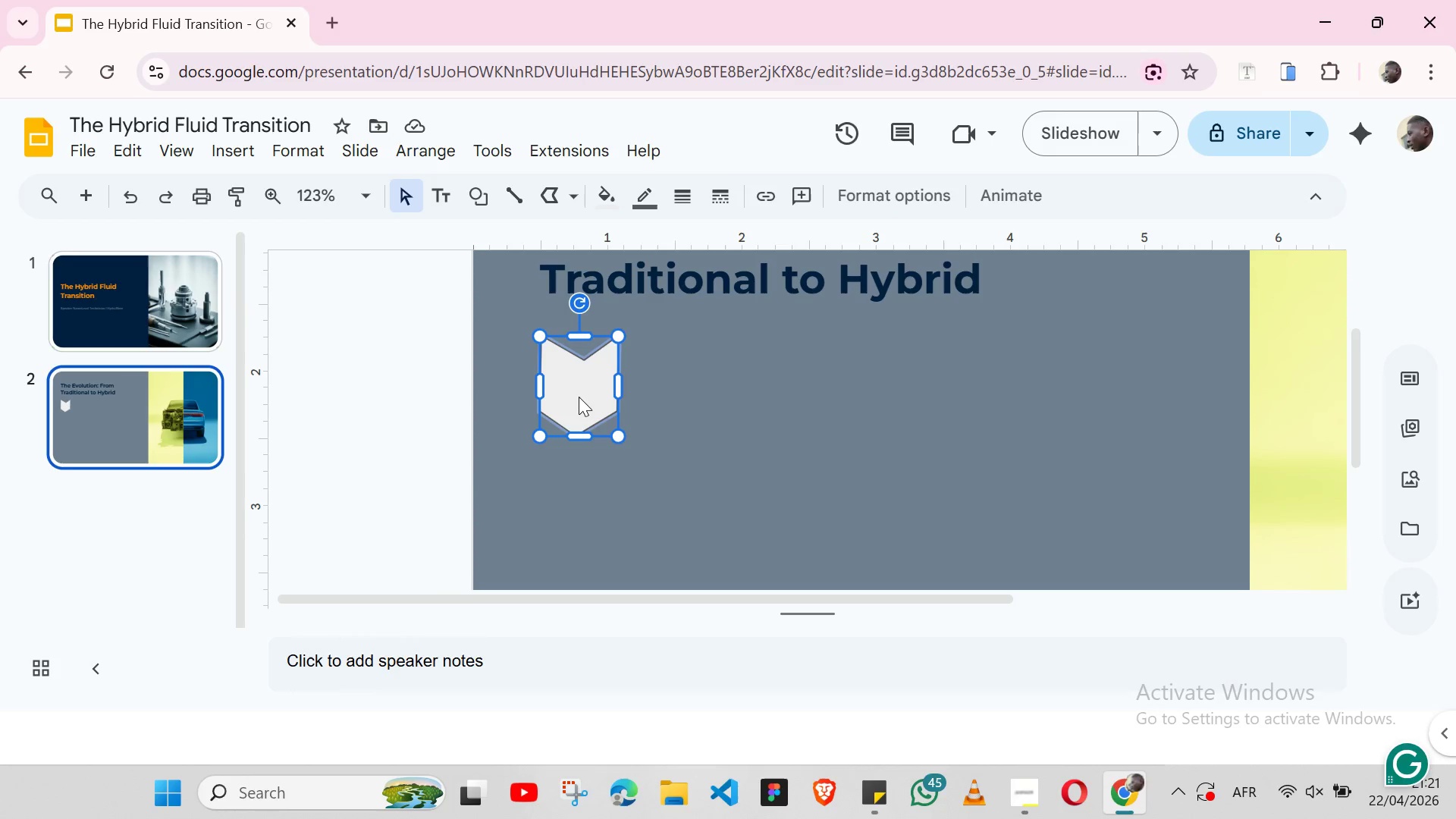 
triple_click([579, 397])
 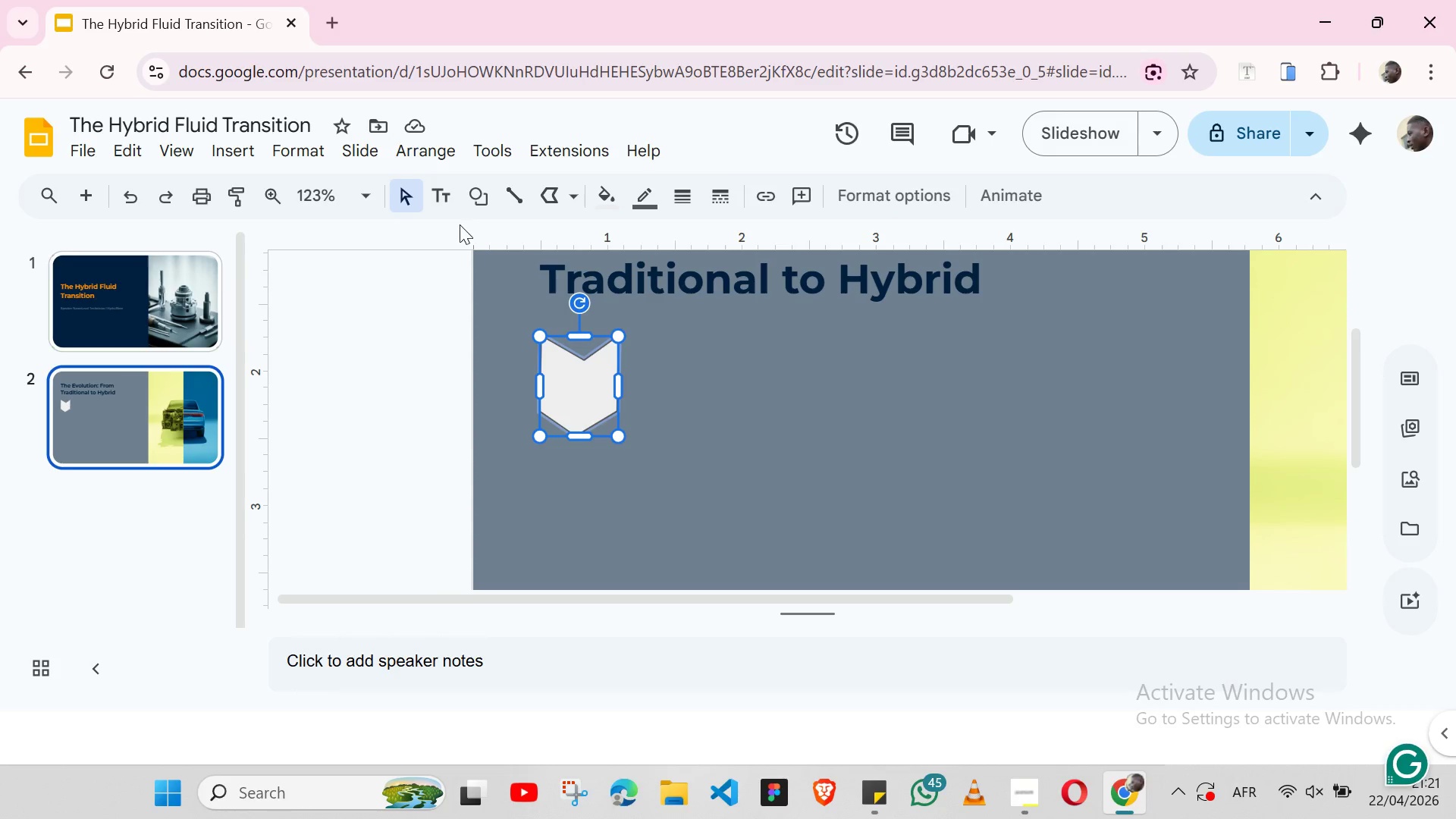 
left_click([444, 197])
 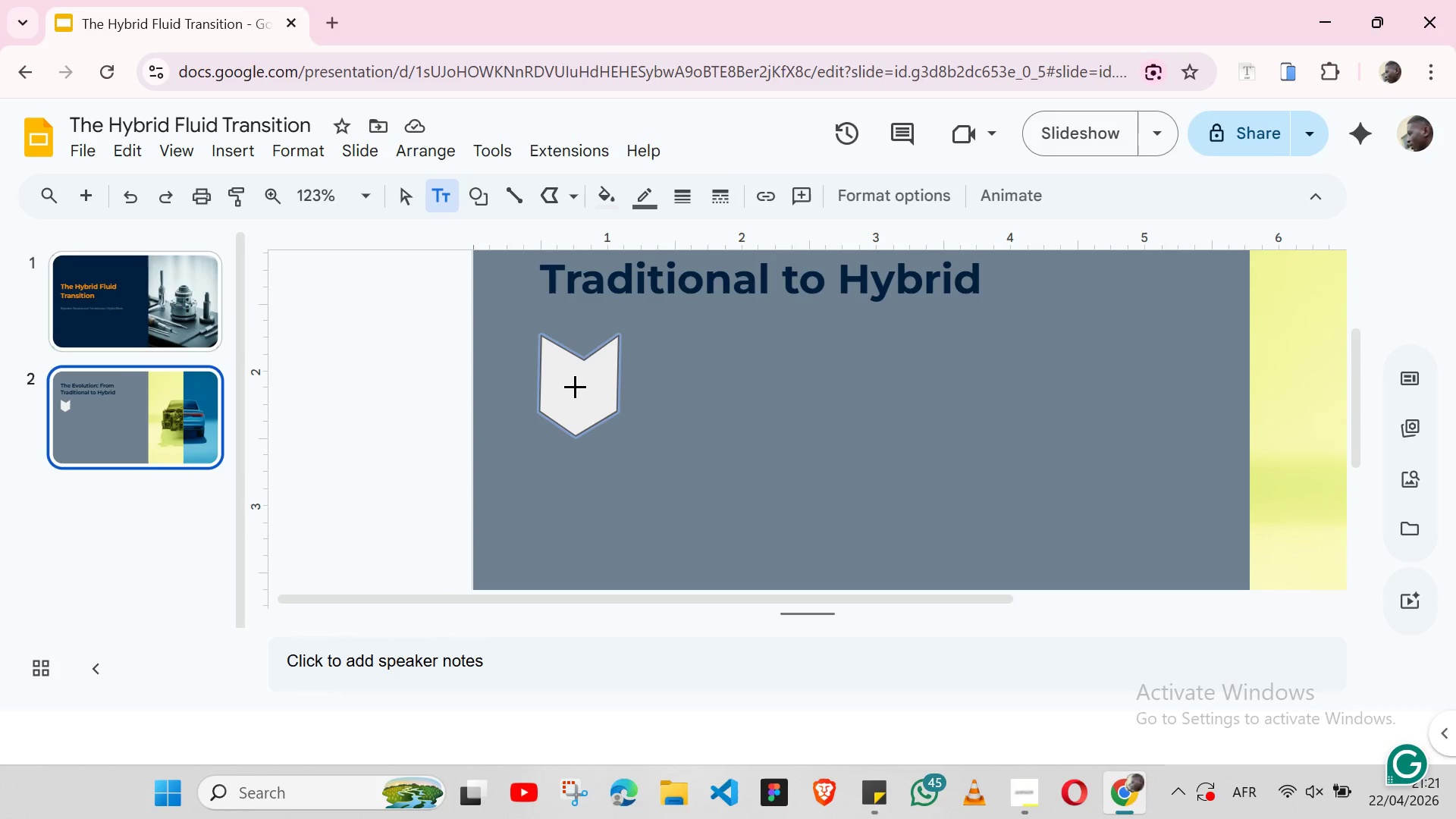 
left_click([578, 384])
 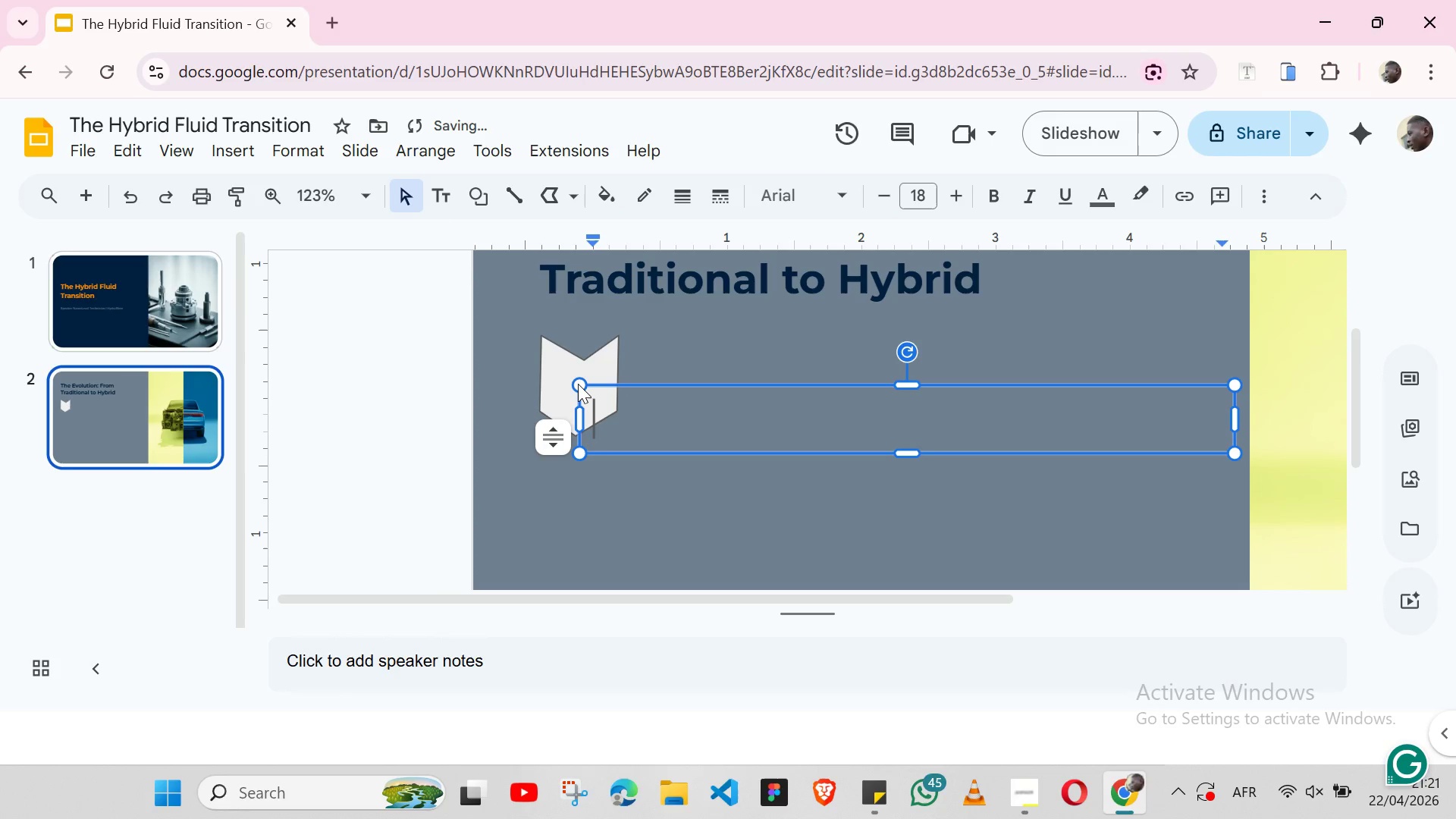 
key(1)
 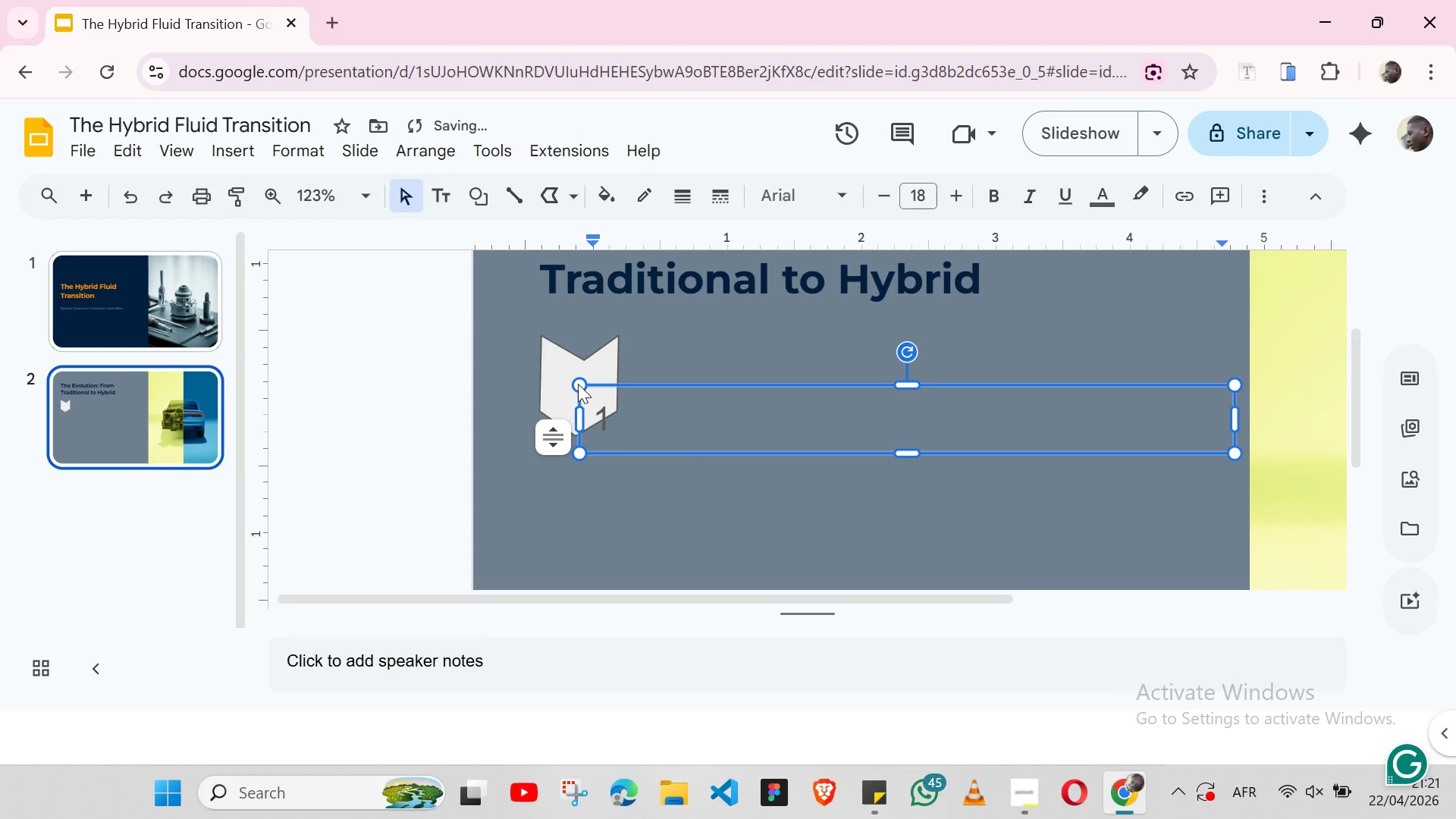 
mouse_move([730, 455])
 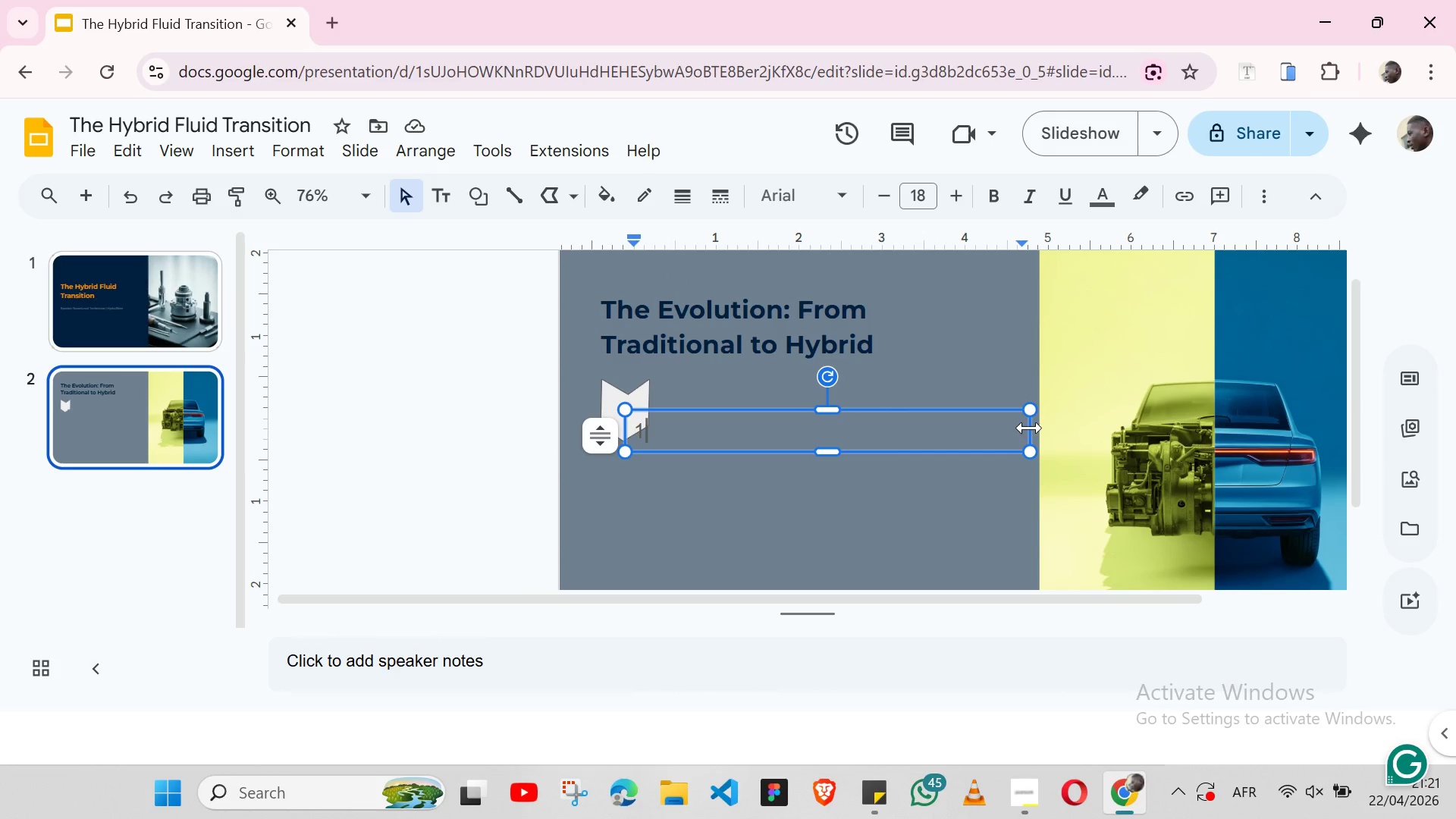 
left_click_drag(start_coordinate=[1029, 428], to_coordinate=[666, 420])
 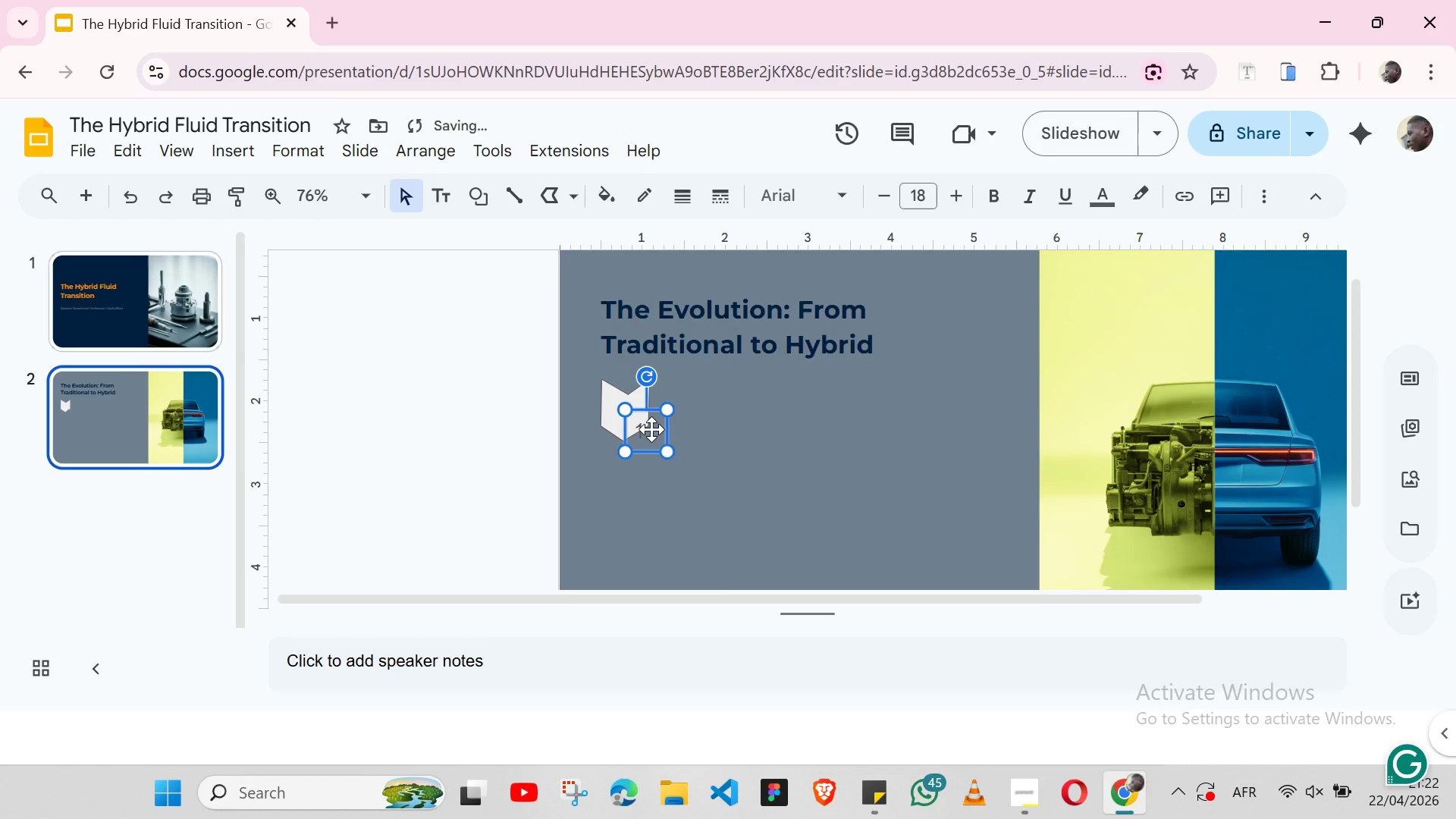 
left_click_drag(start_coordinate=[651, 429], to_coordinate=[695, 427])
 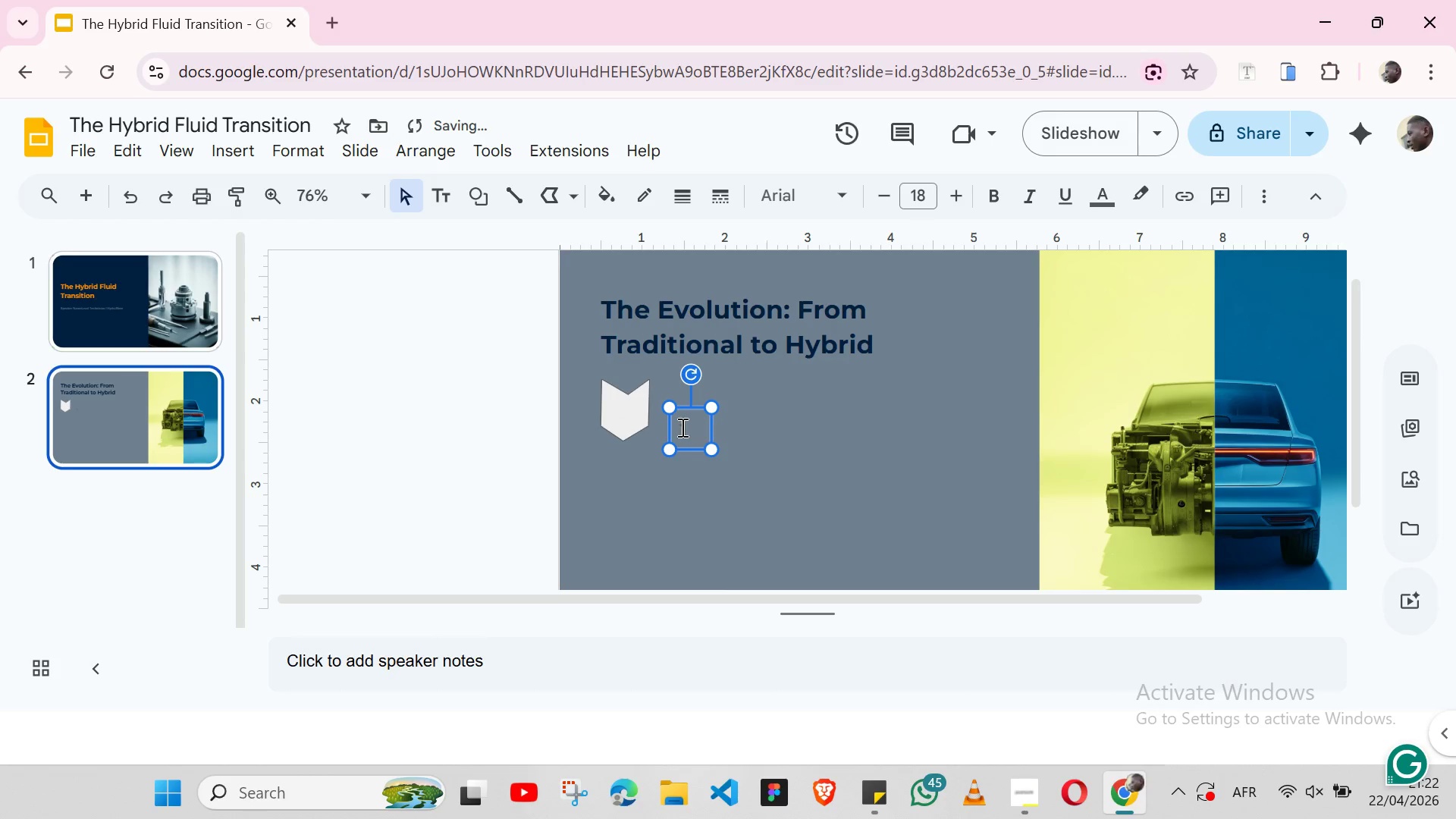 
double_click([681, 427])
 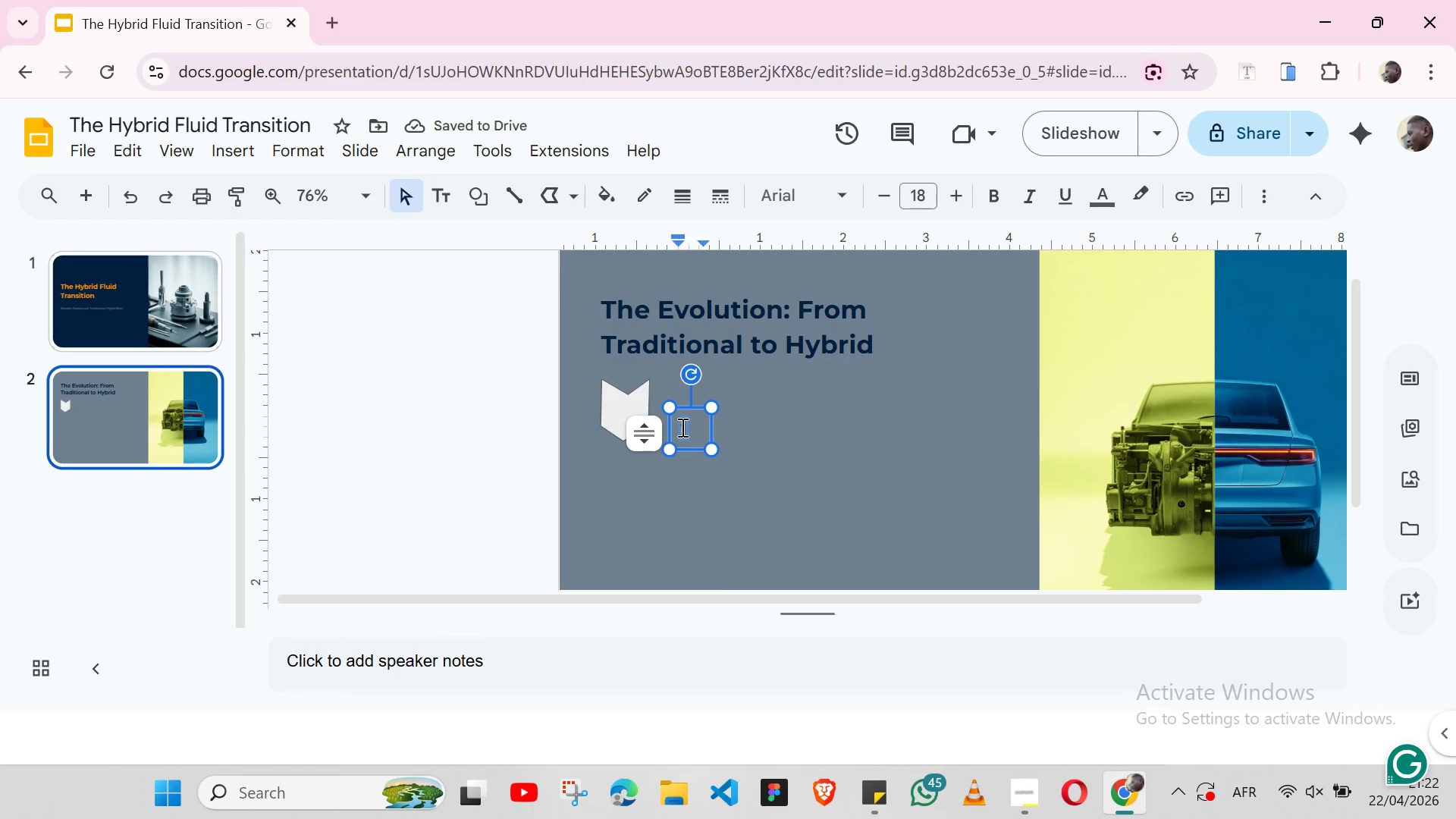 
triple_click([681, 427])
 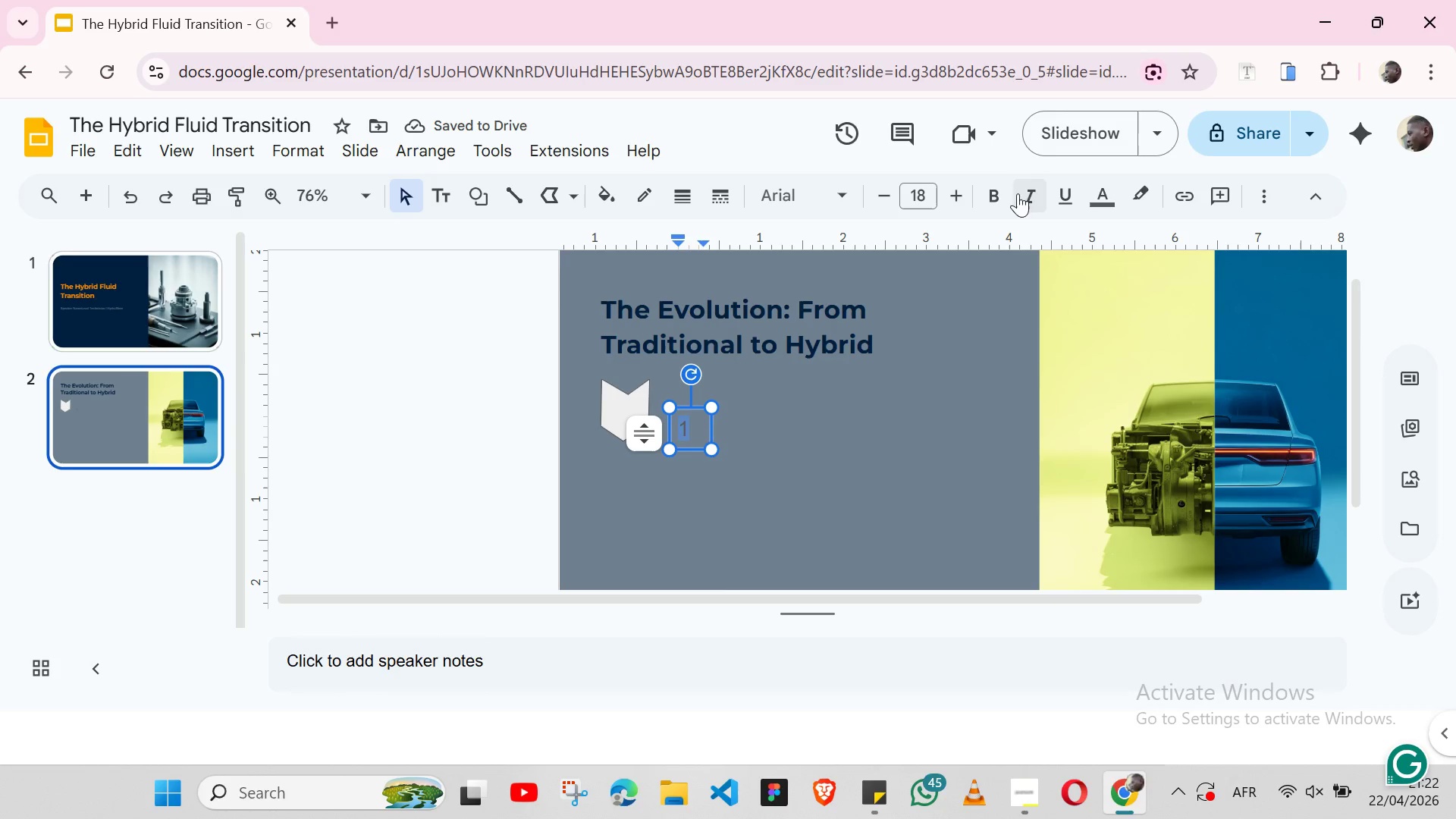 
left_click([999, 198])
 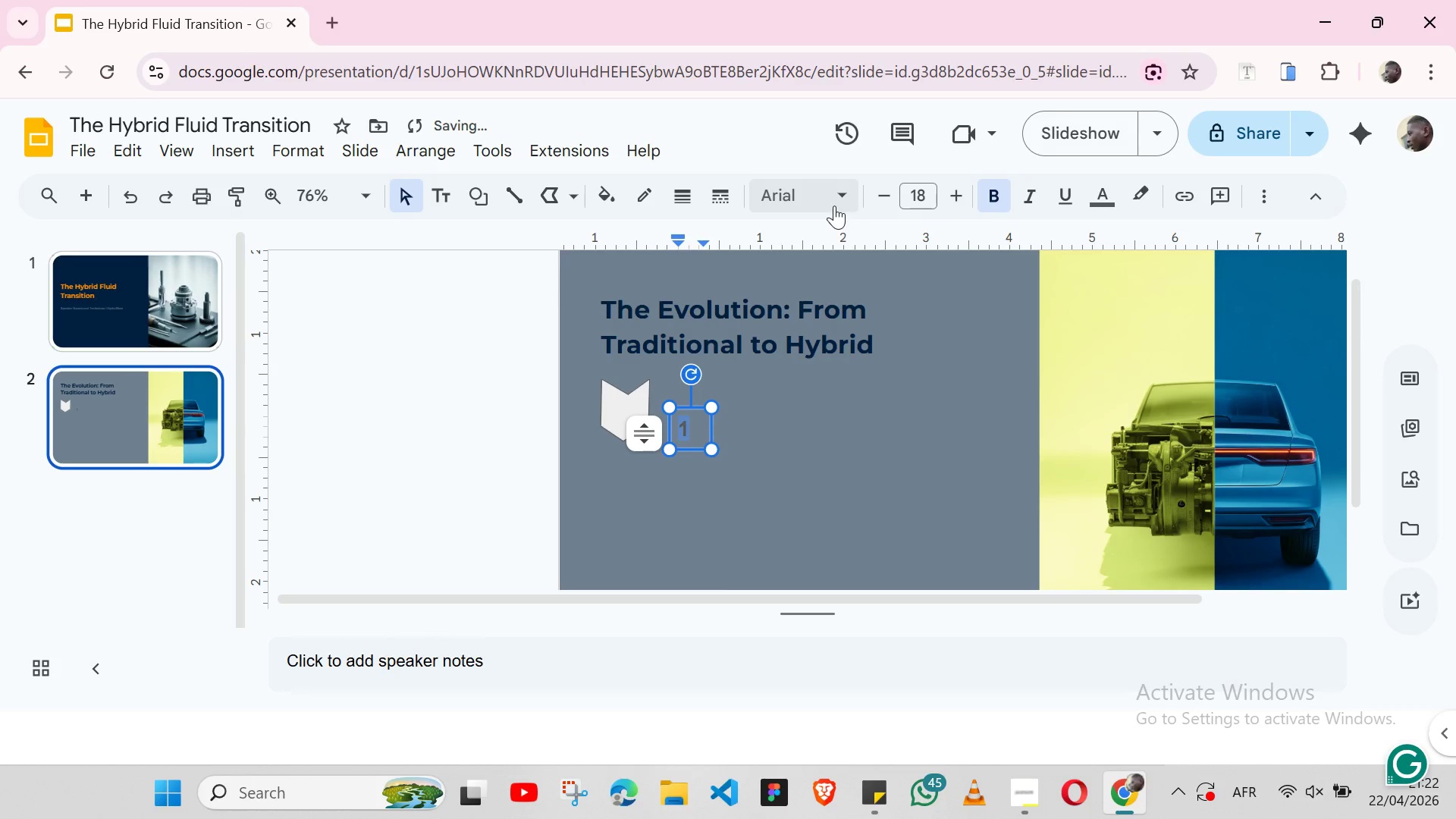 
left_click([826, 200])
 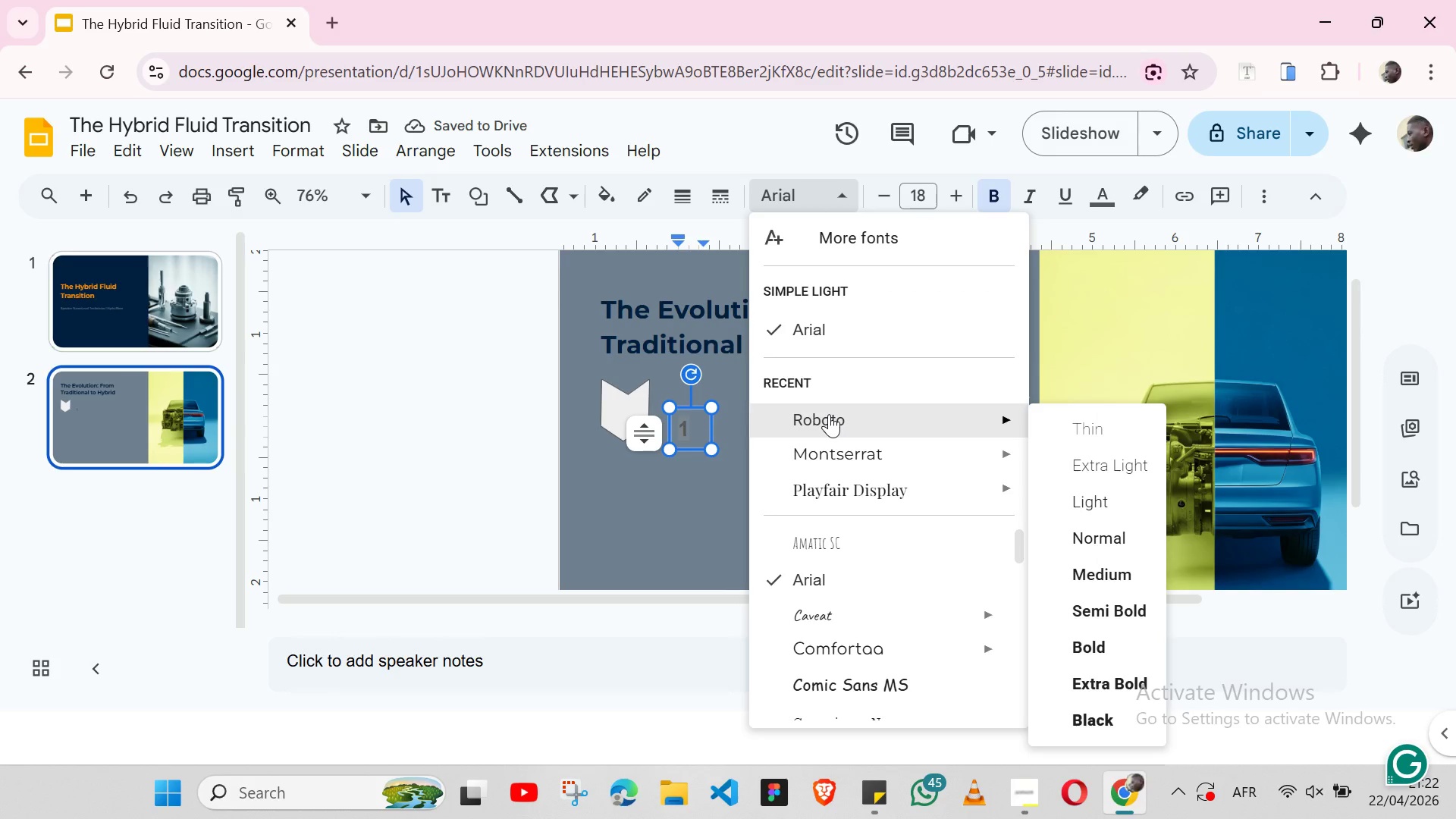 
left_click([829, 414])
 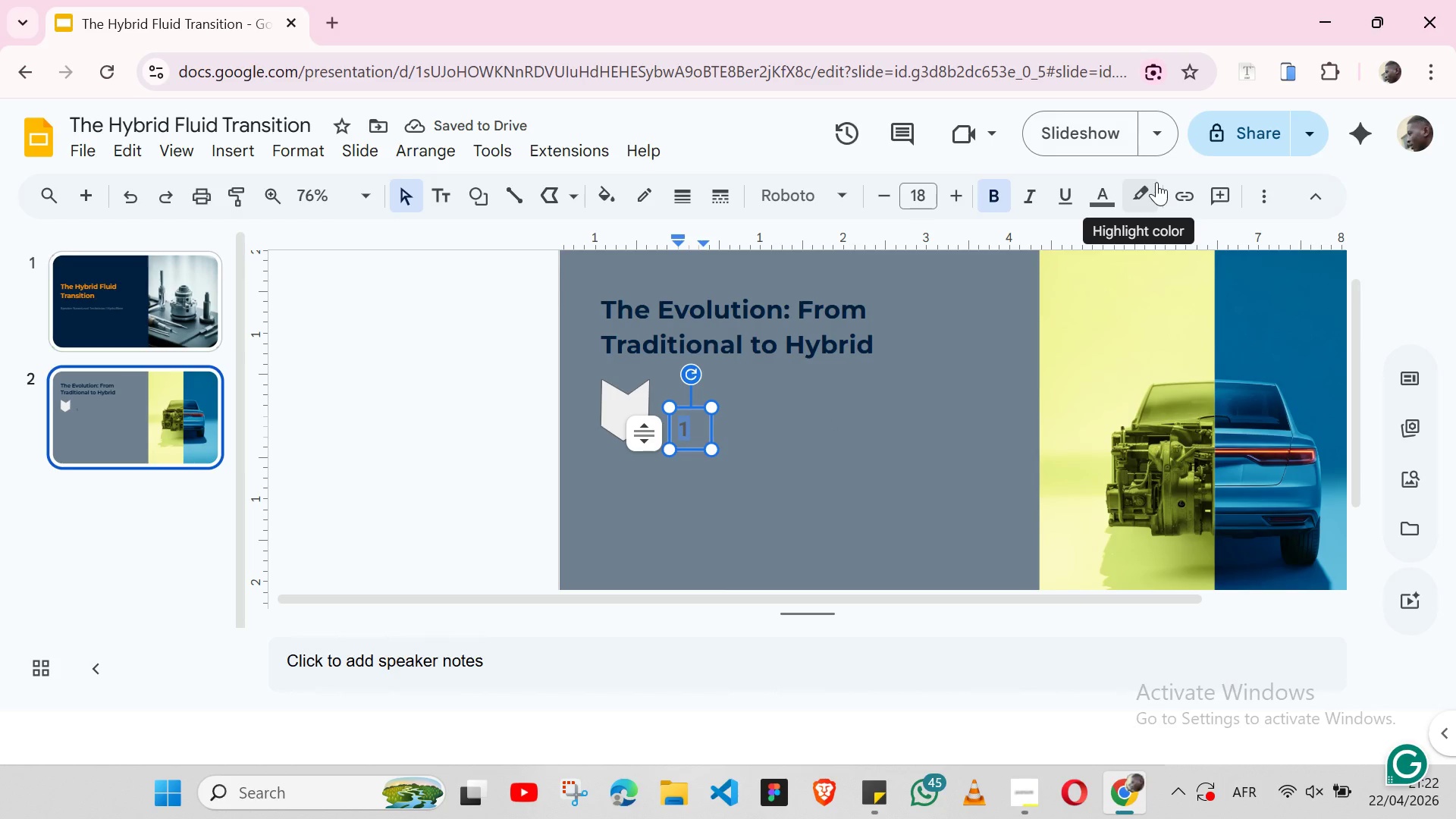 
left_click([1103, 199])
 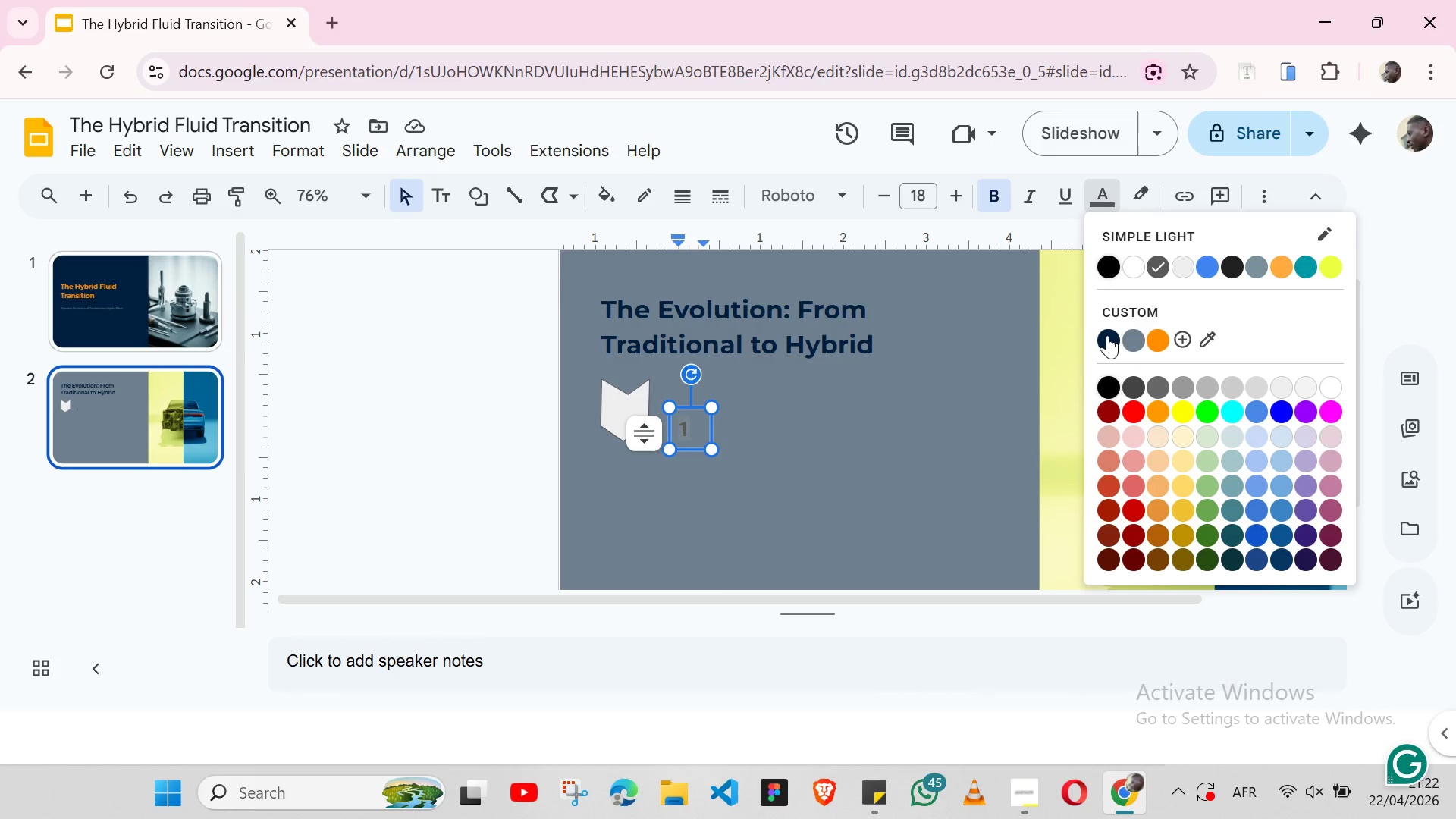 
left_click([1108, 340])
 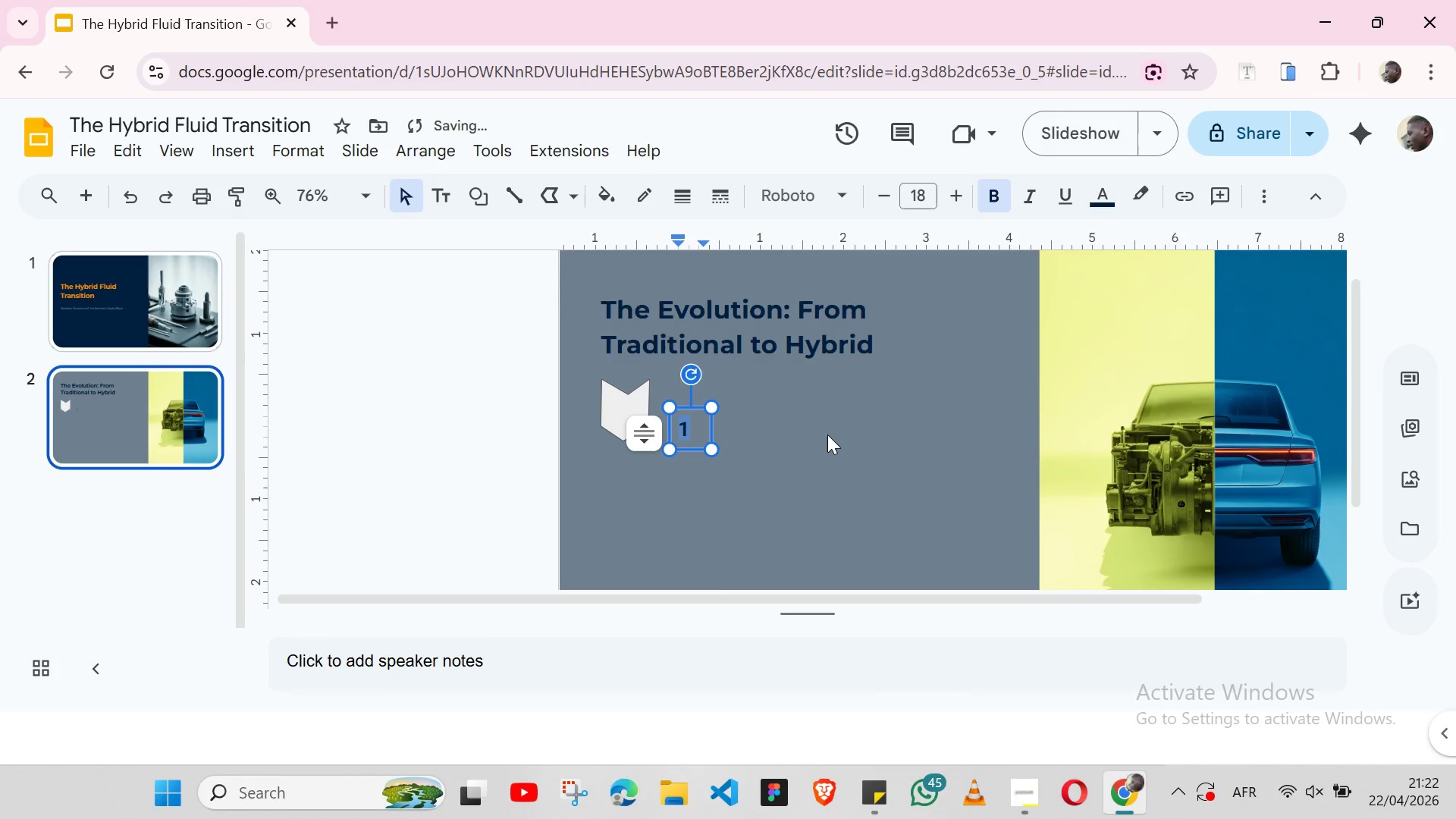 
left_click([827, 435])
 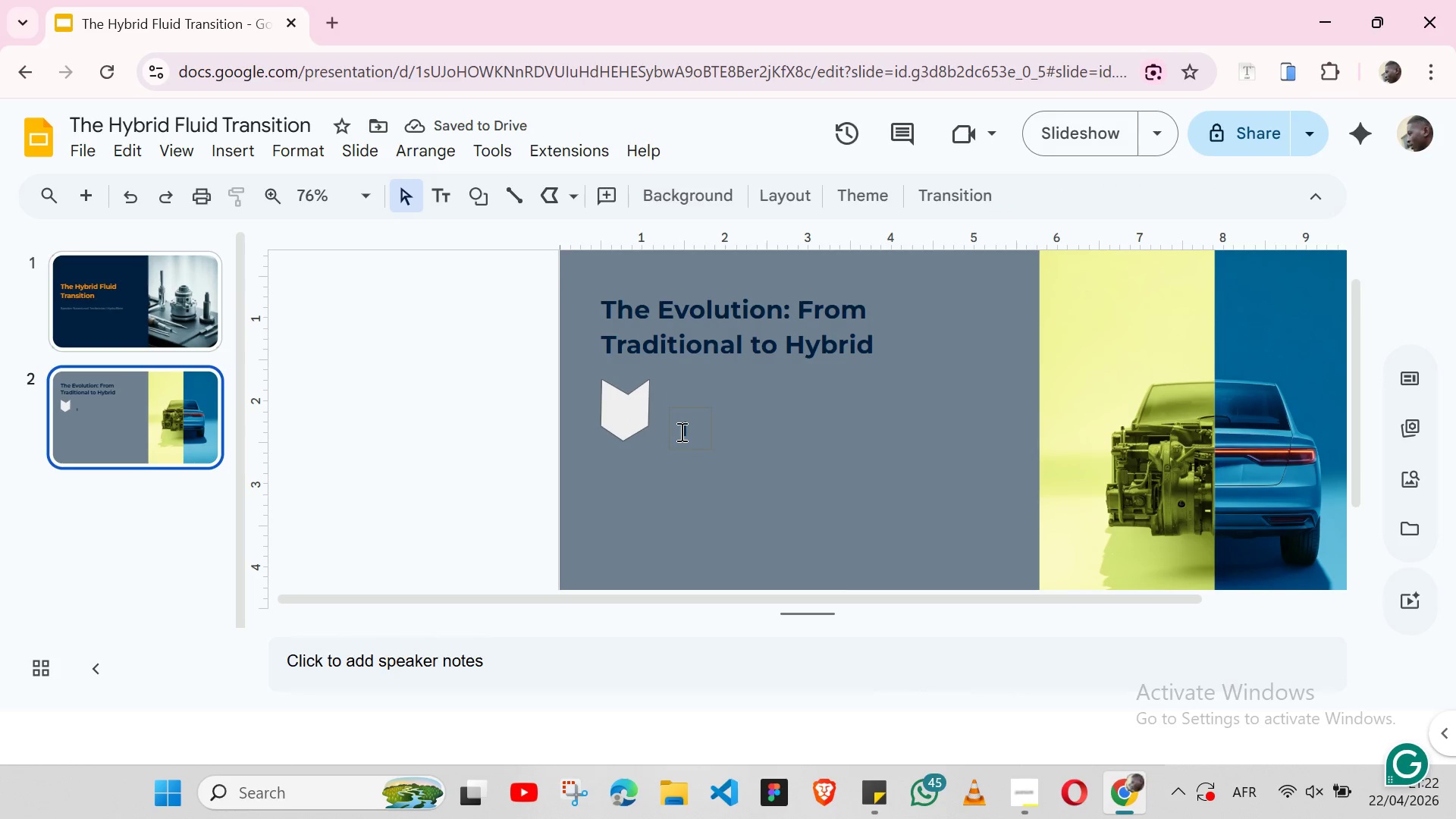 
double_click([680, 431])
 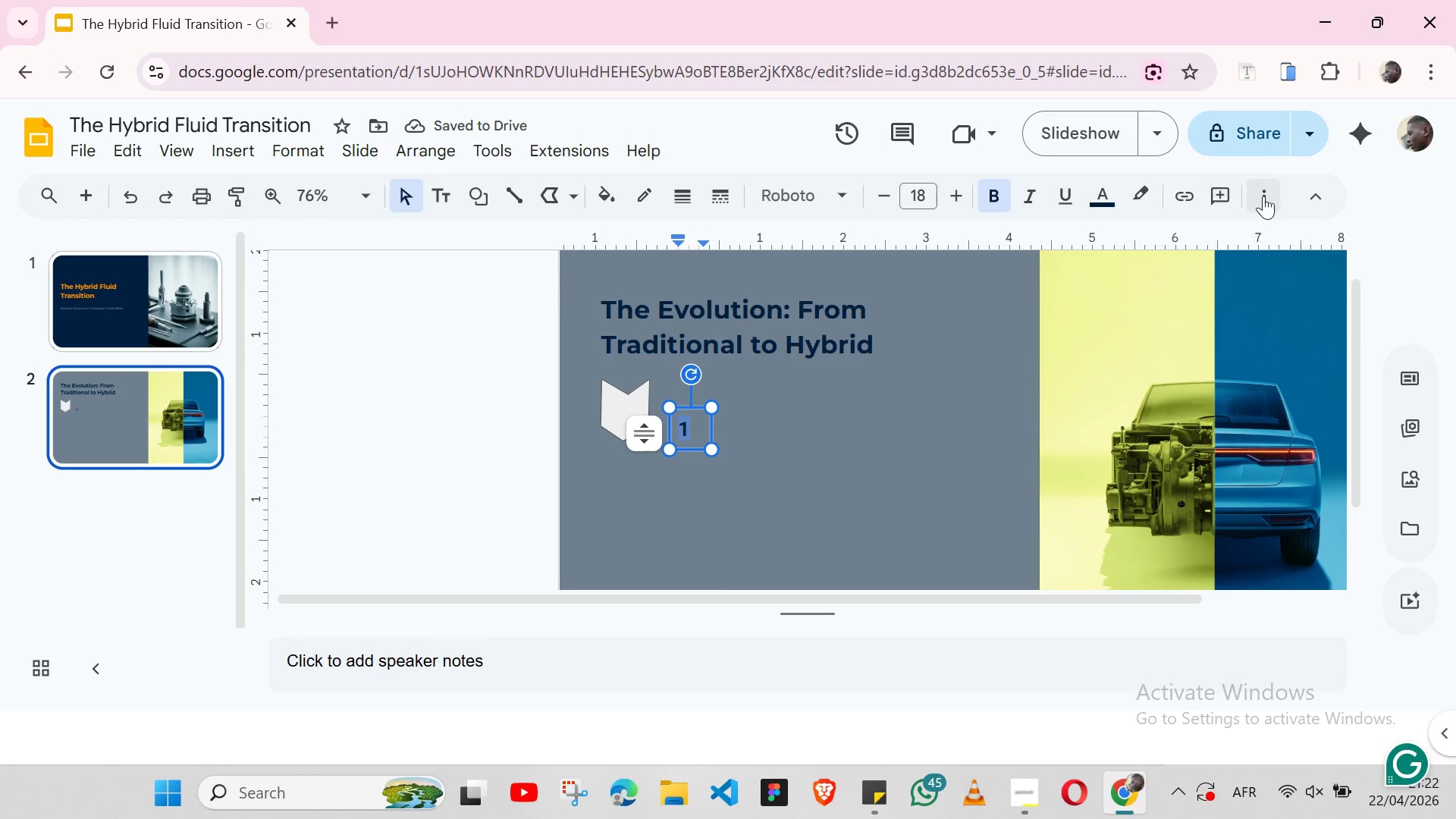 
left_click([1274, 195])
 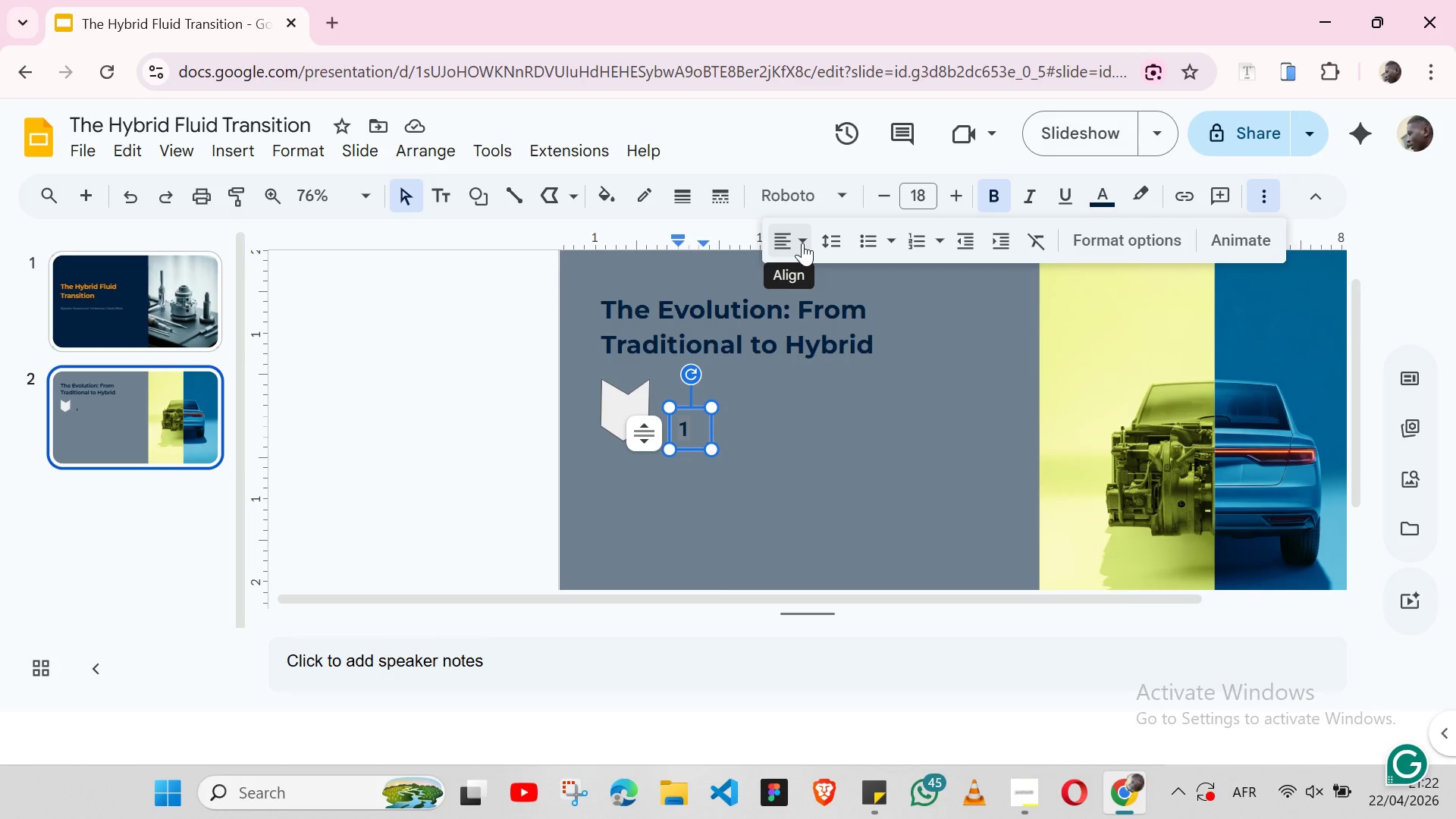 
left_click([802, 243])
 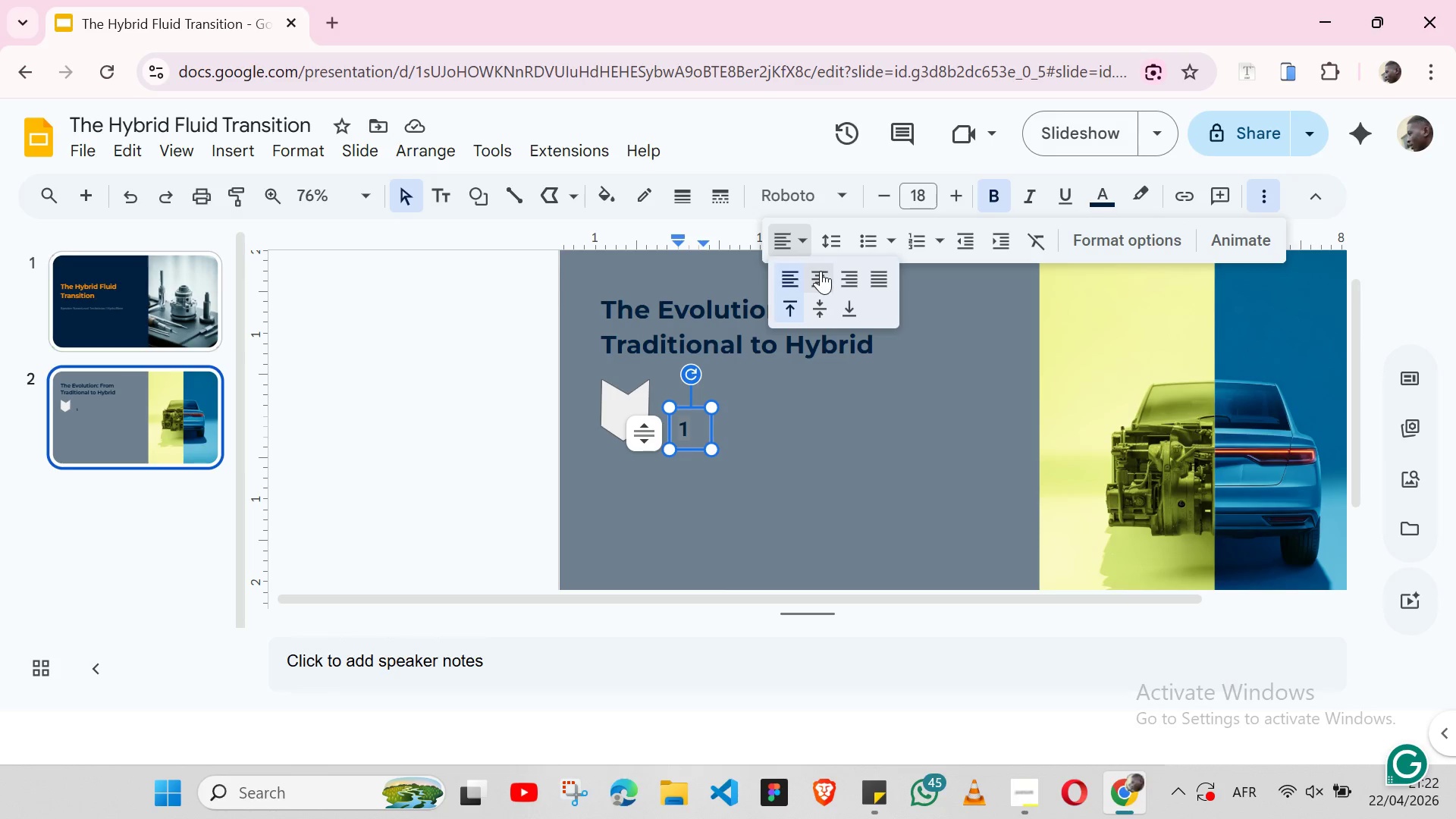 
left_click([821, 271])
 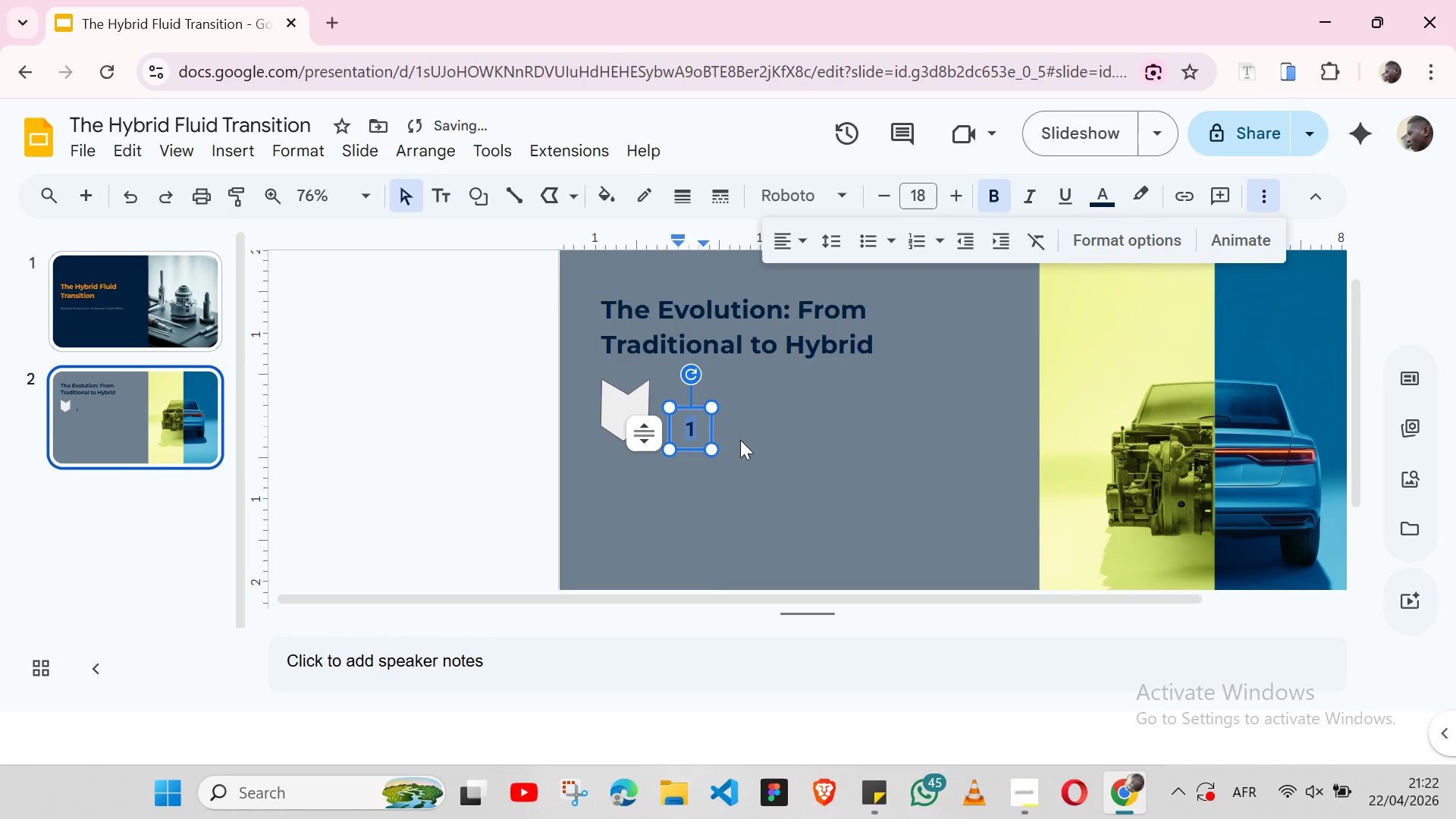 
left_click([740, 440])
 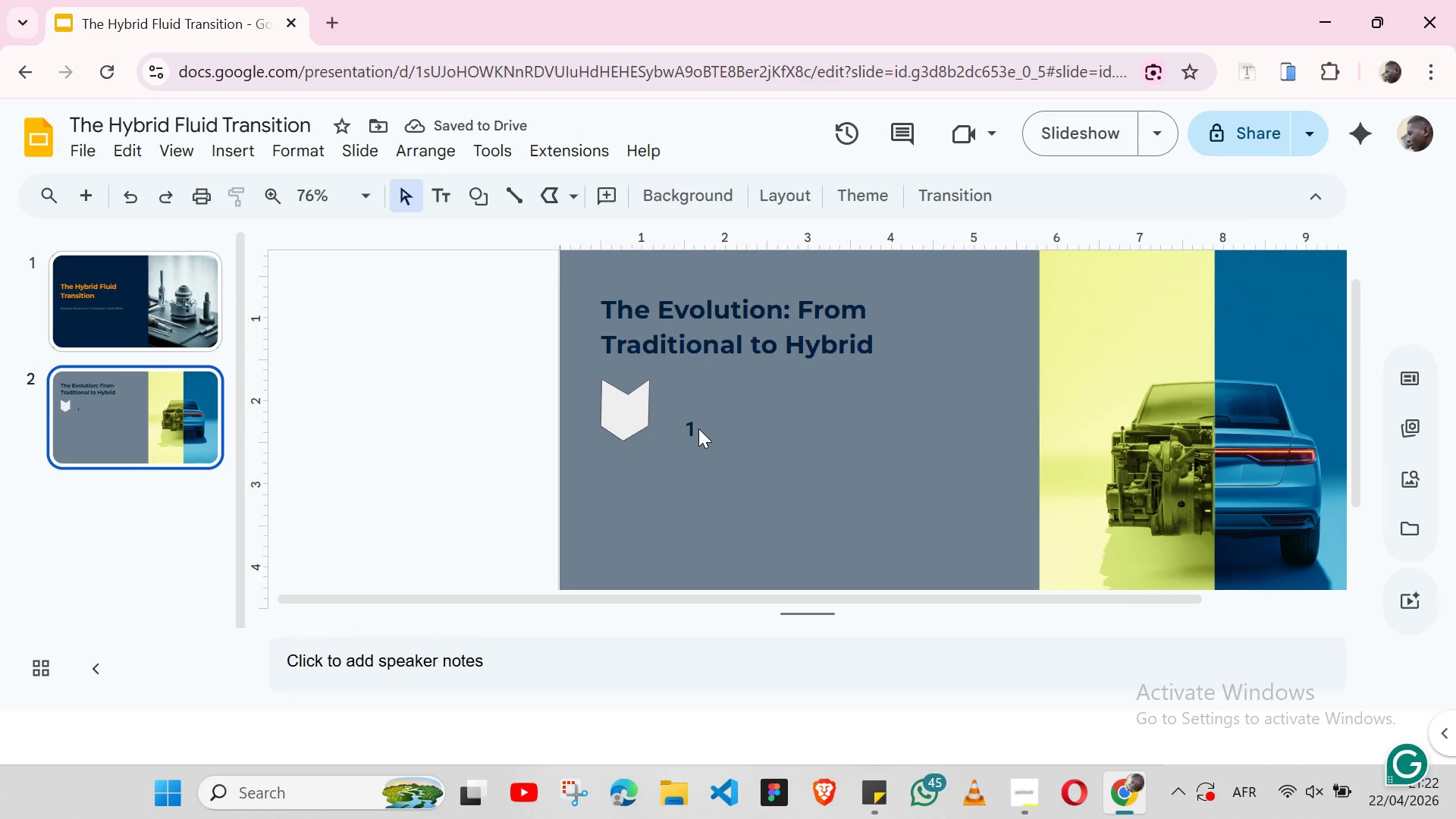 
left_click([698, 428])
 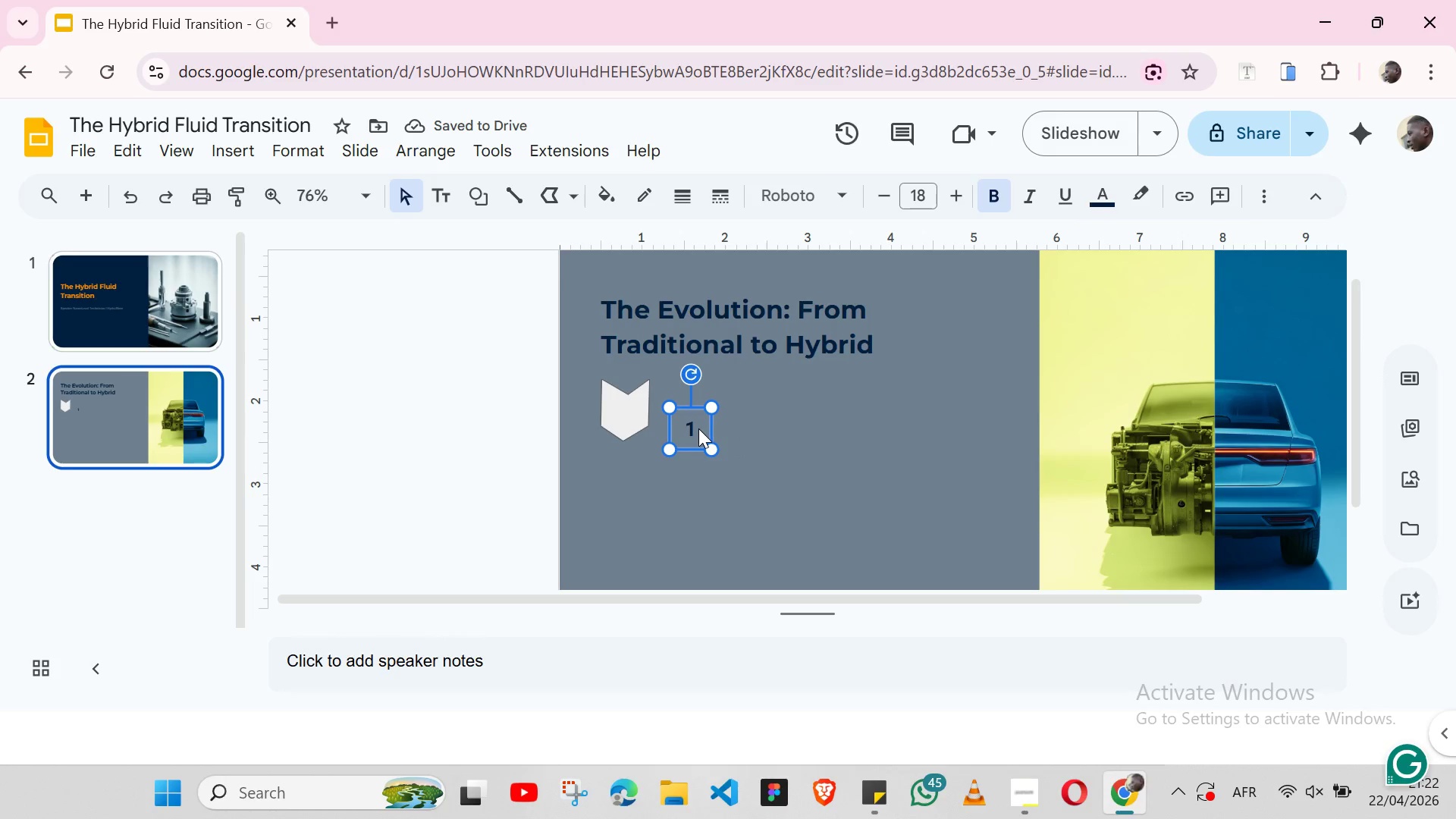 
left_click_drag(start_coordinate=[698, 428], to_coordinate=[628, 410])
 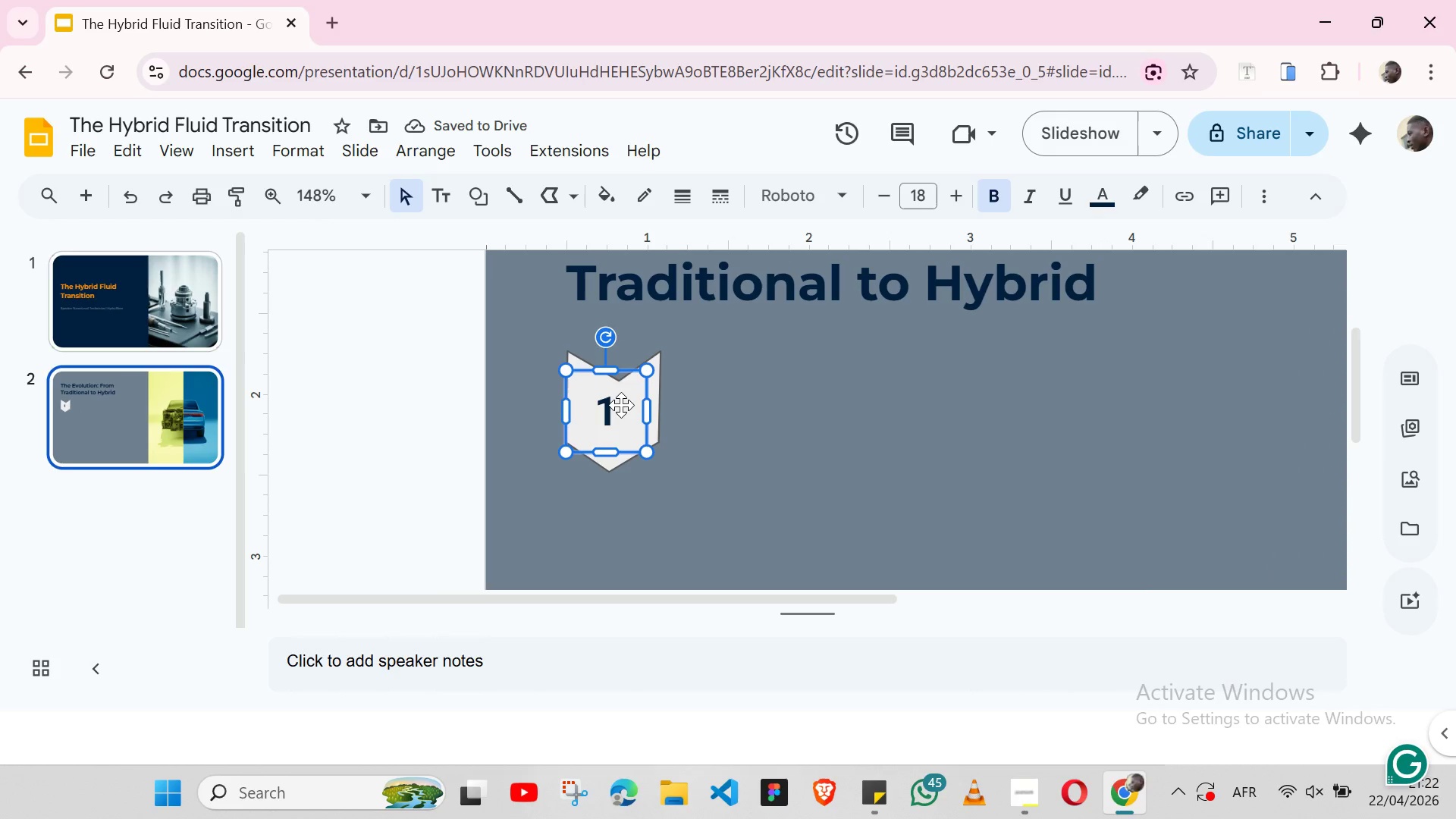 
left_click_drag(start_coordinate=[620, 405], to_coordinate=[629, 405])
 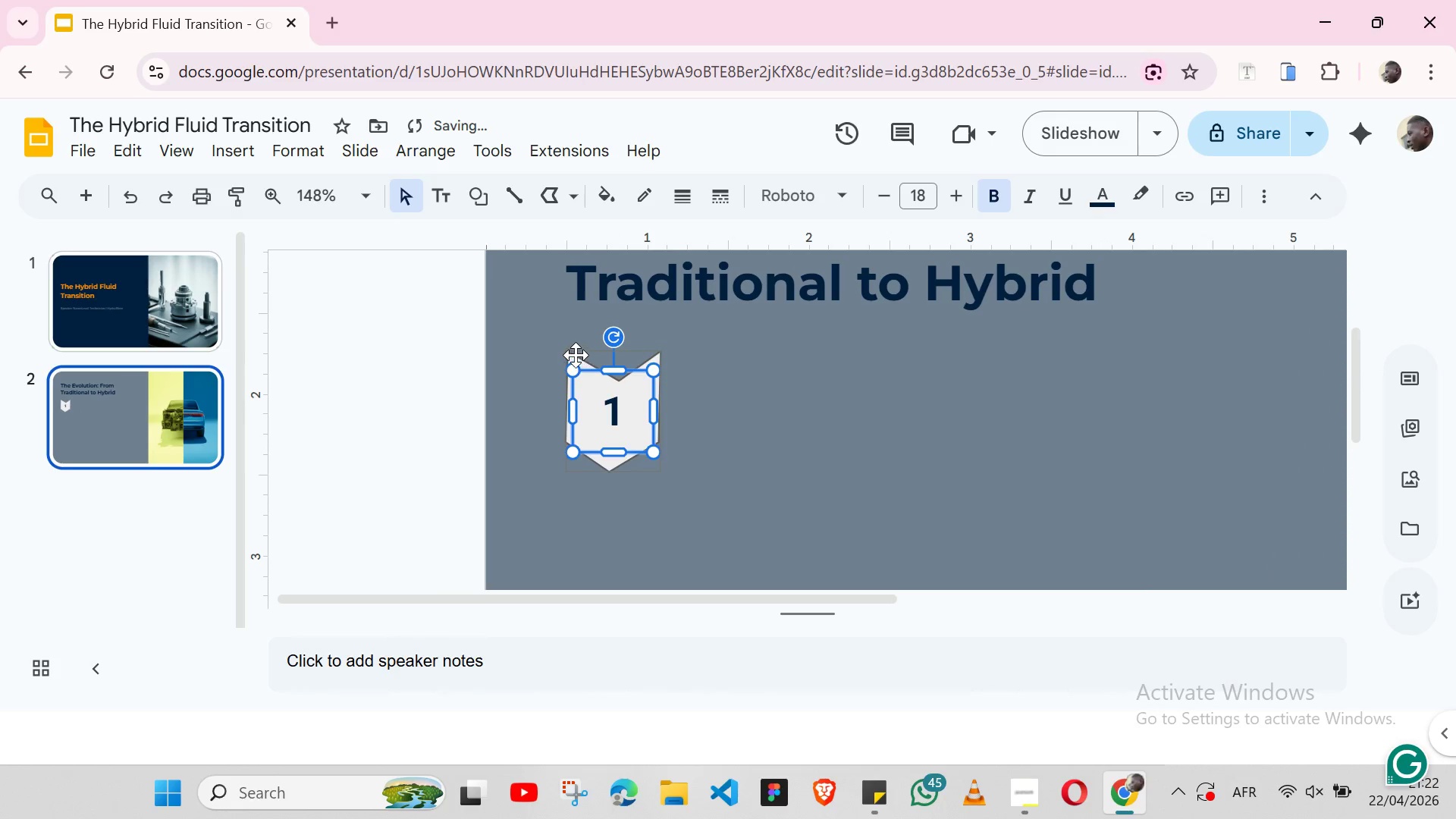 
left_click([576, 355])
 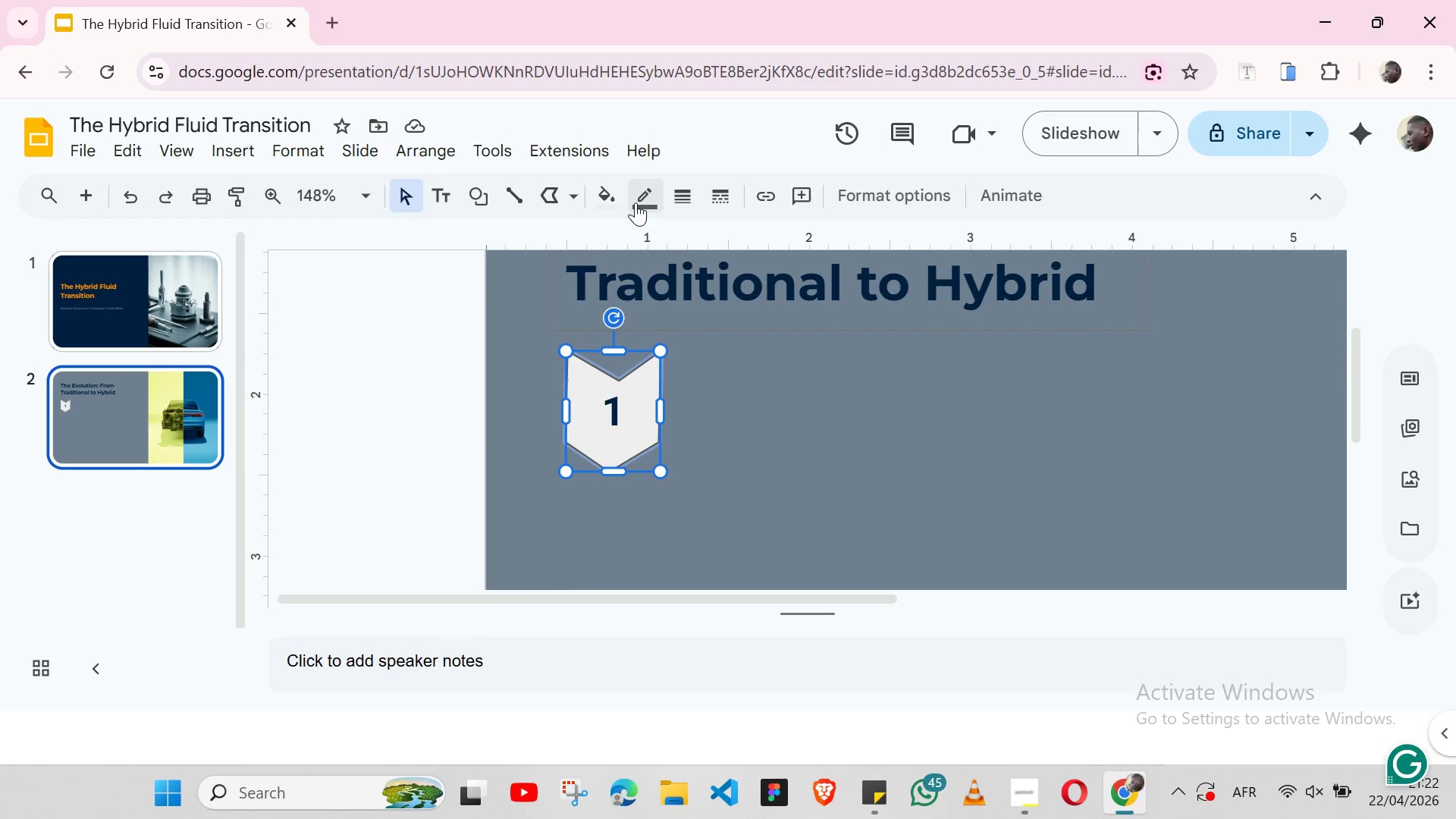 
left_click([639, 202])
 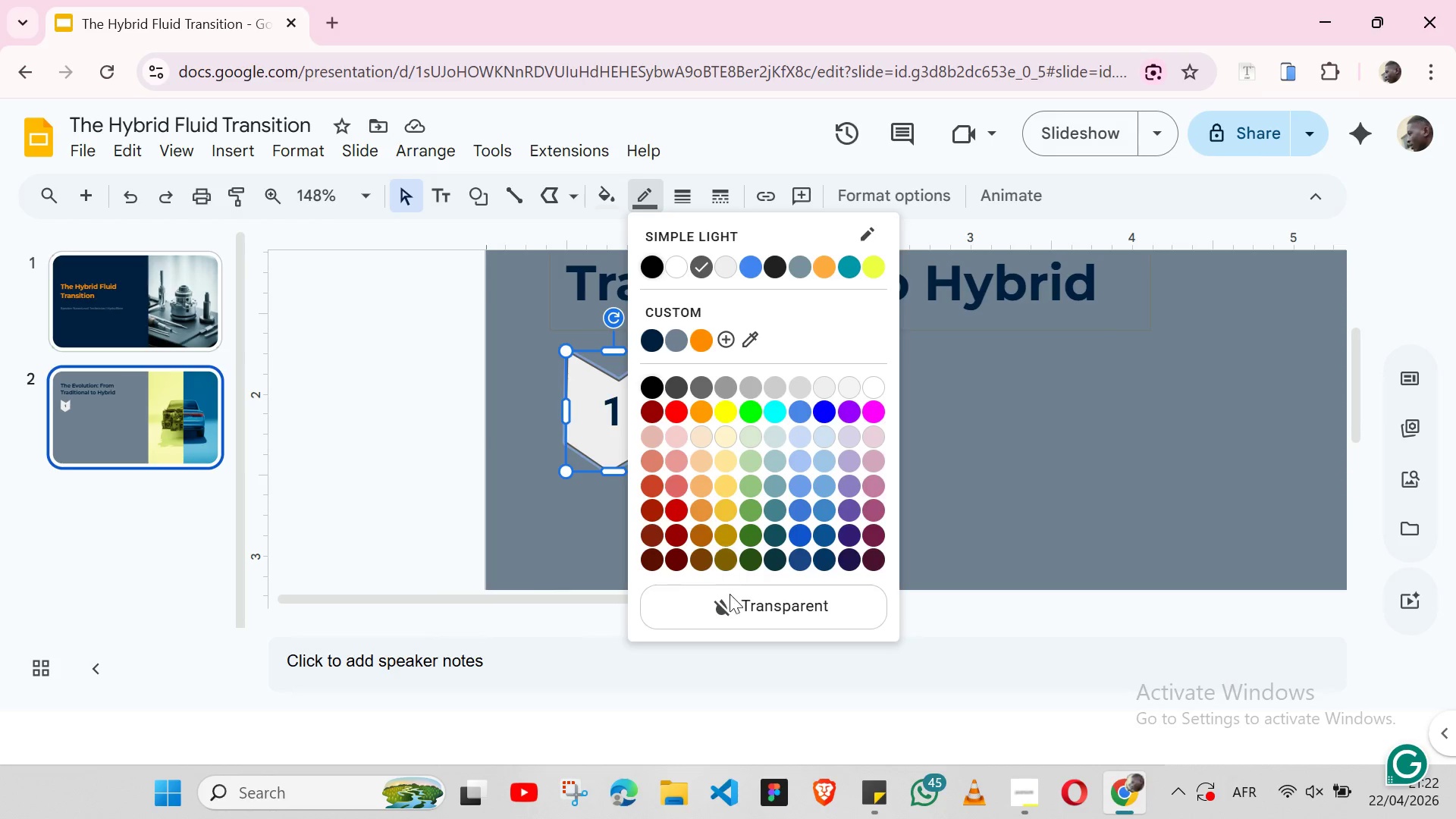 
left_click([733, 601])
 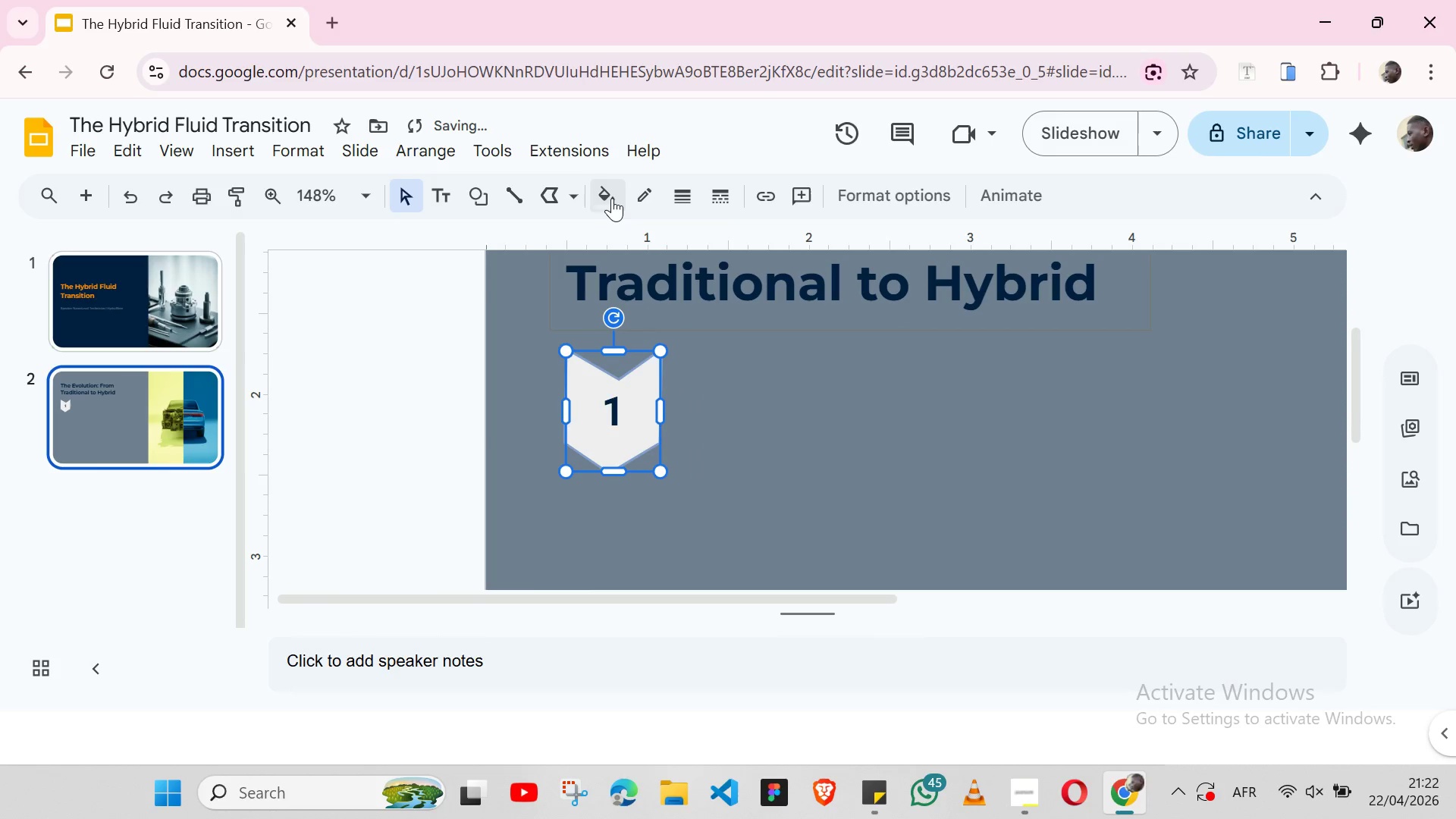 
left_click([612, 195])
 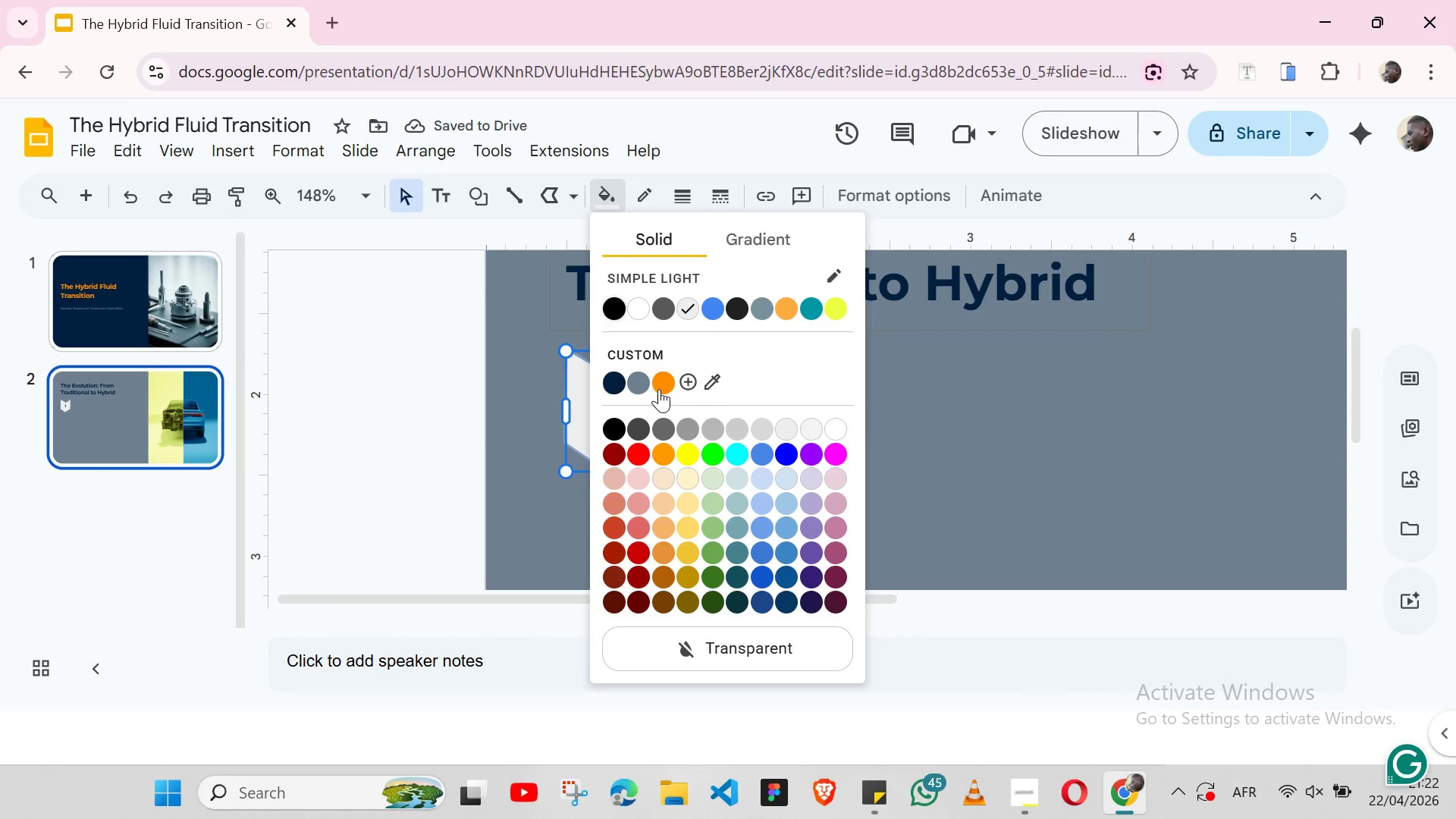 
left_click([659, 389])
 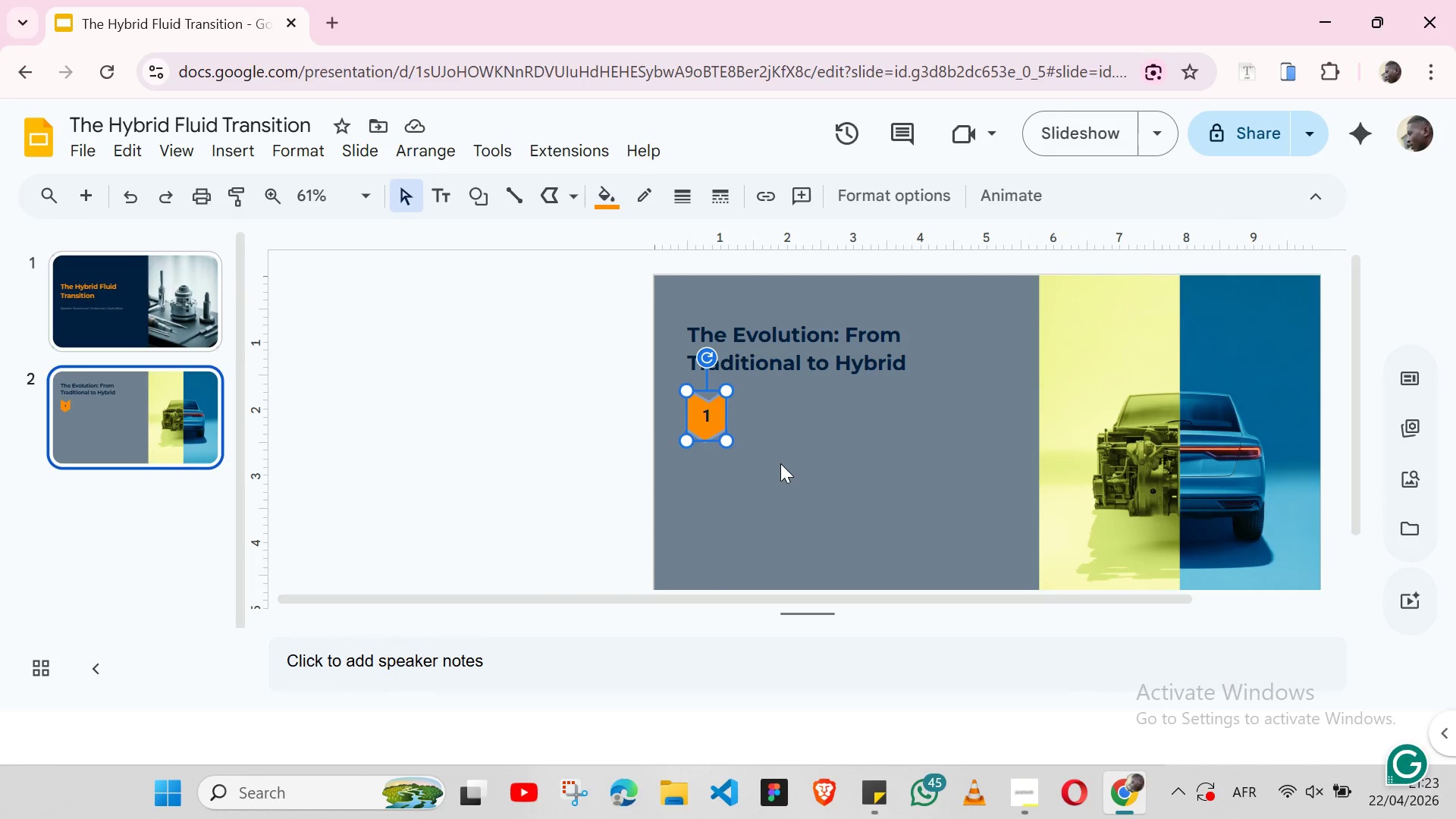 
wait(10.81)
 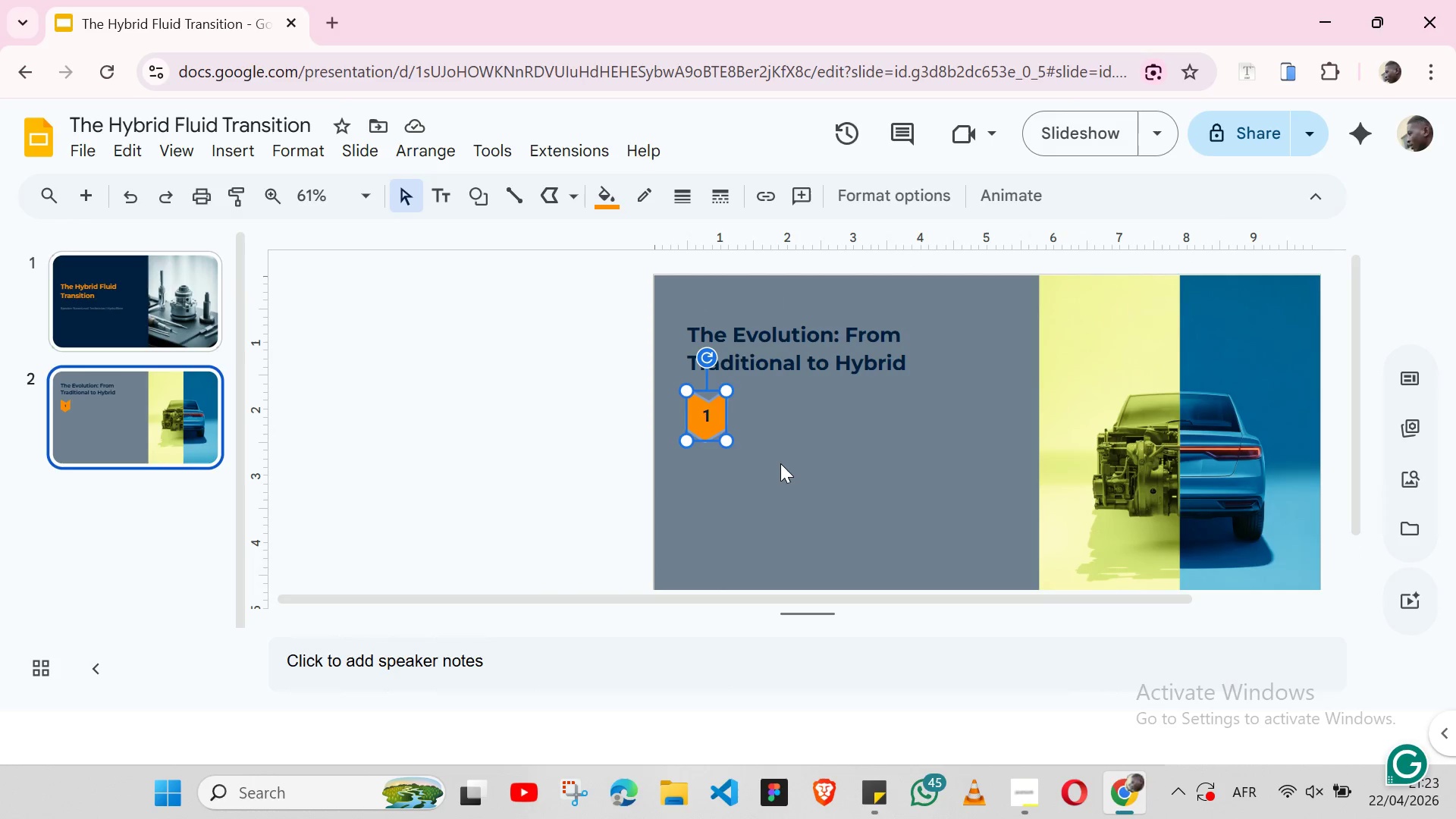 
hold_key(key=ShiftLeft, duration=1.53)
 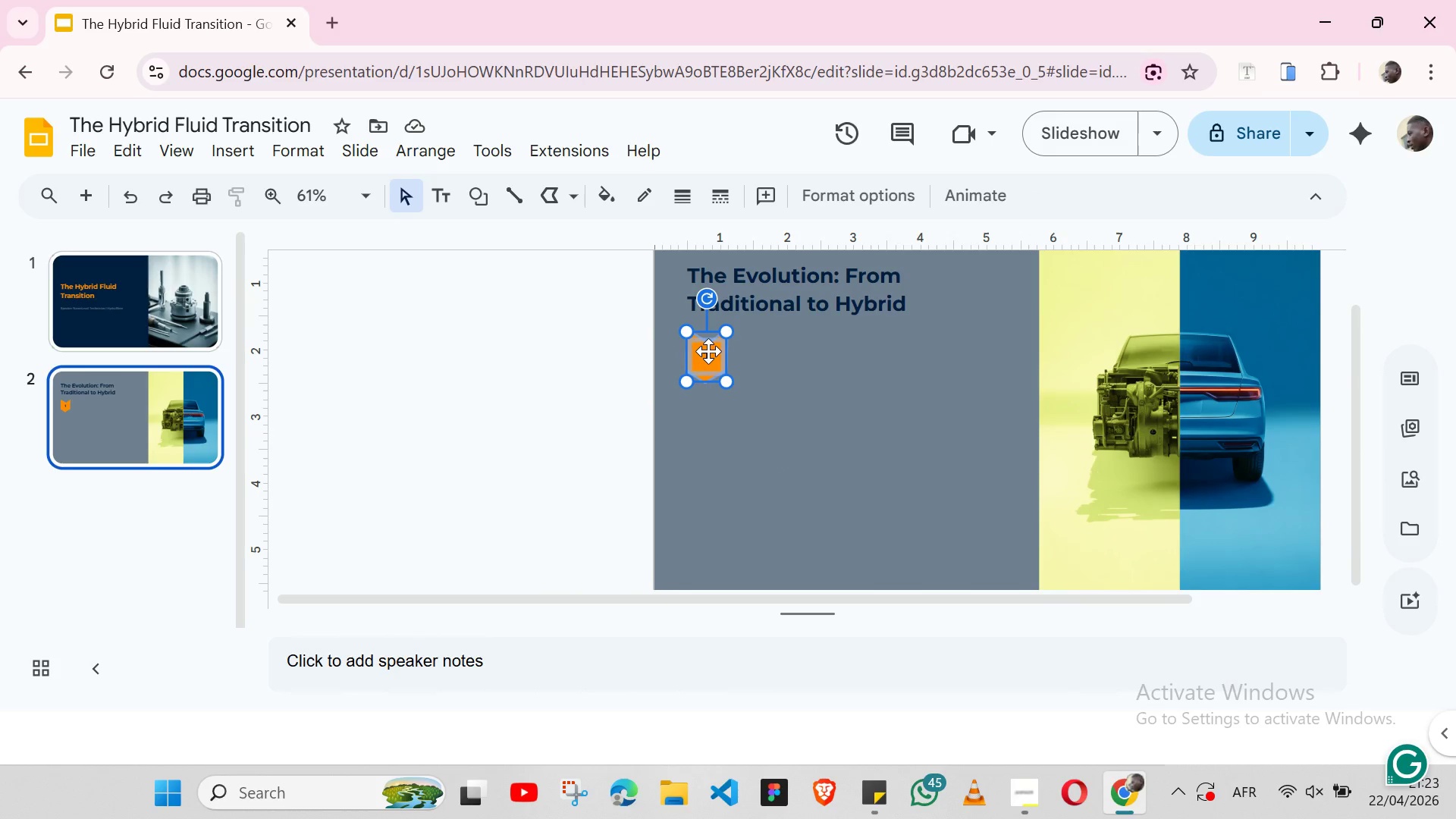 
hold_key(key=ShiftLeft, duration=0.59)
left_click([708, 351])
 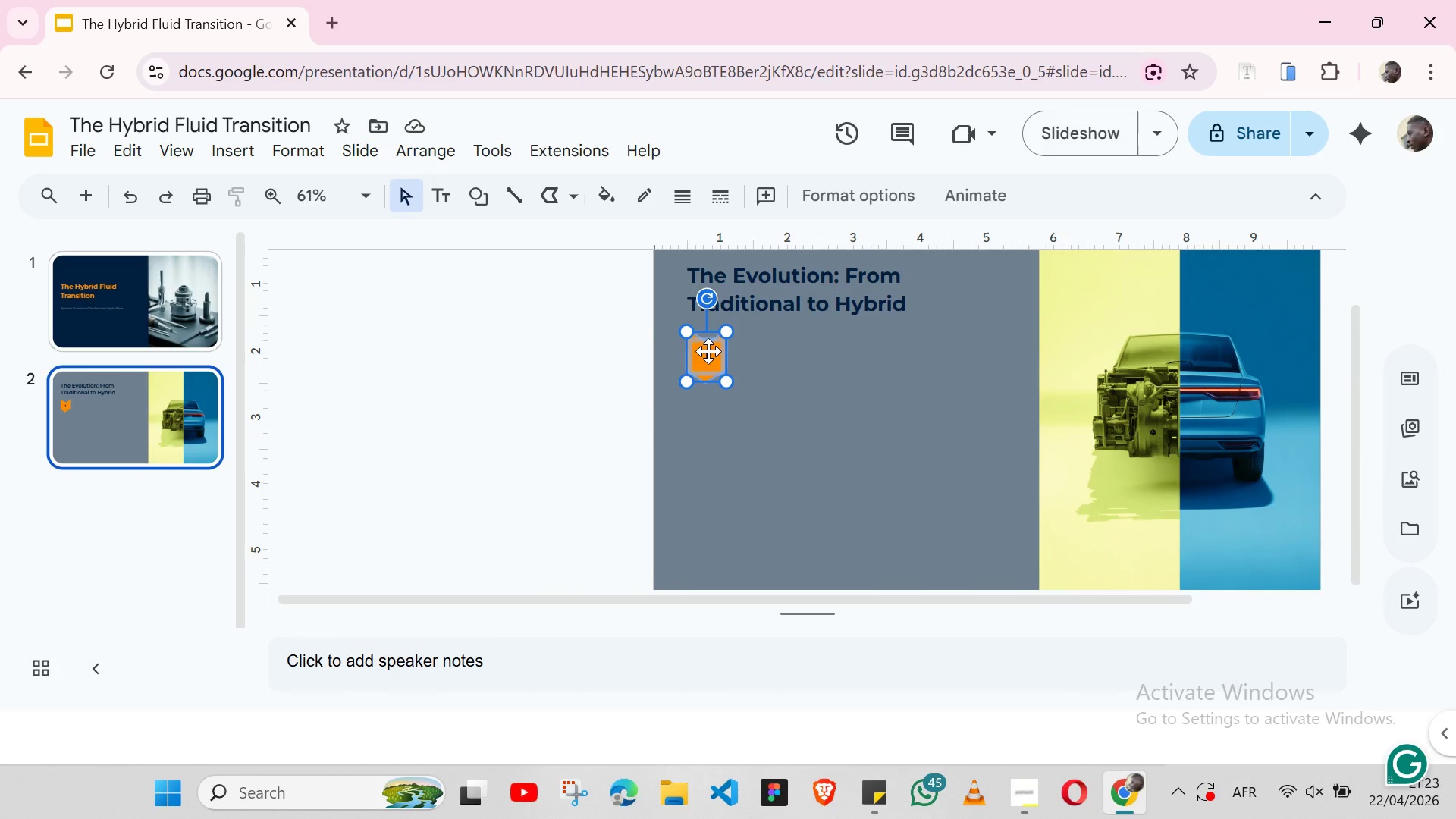 
right_click([708, 351])
 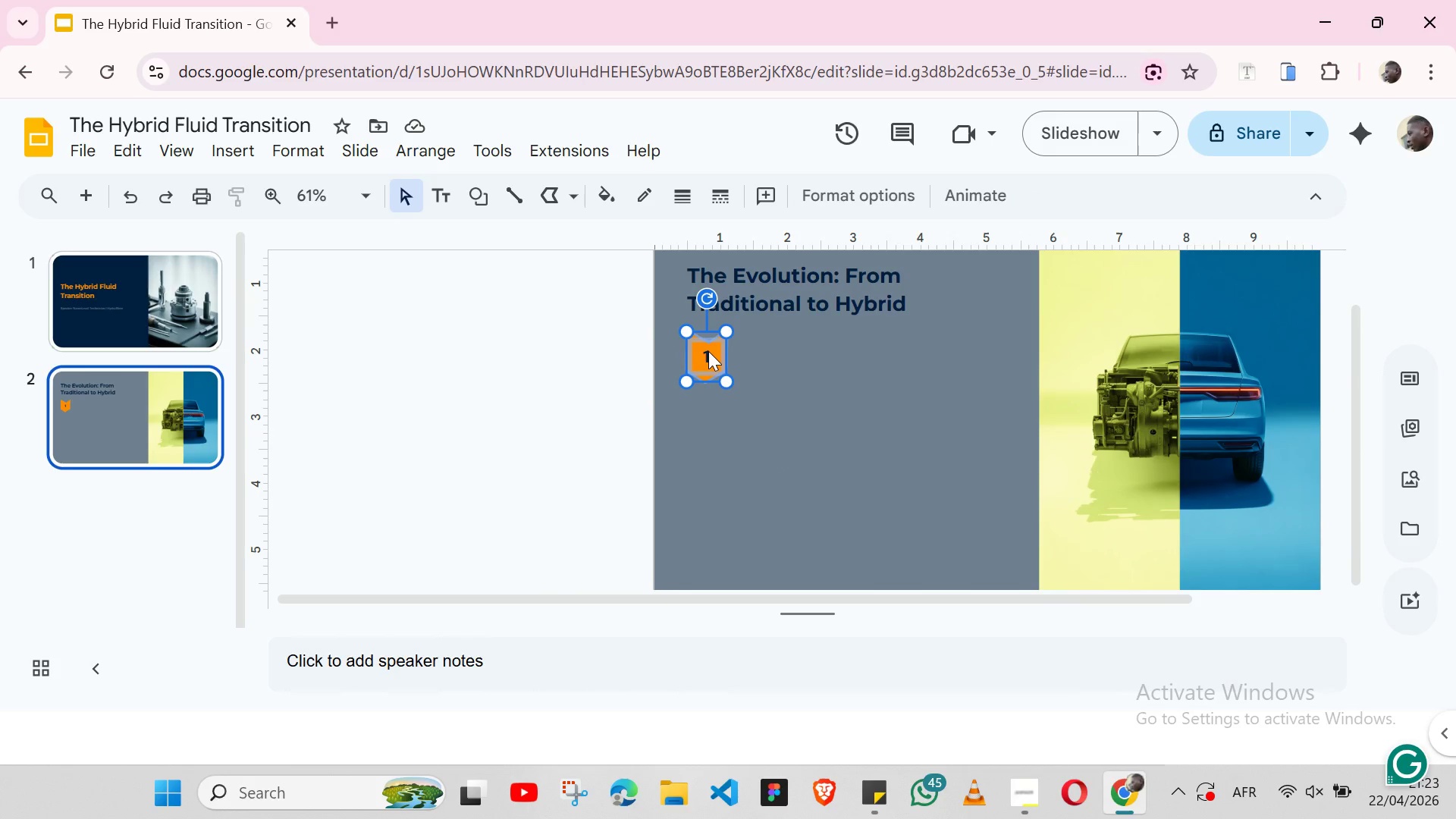 
wait(6.75)
 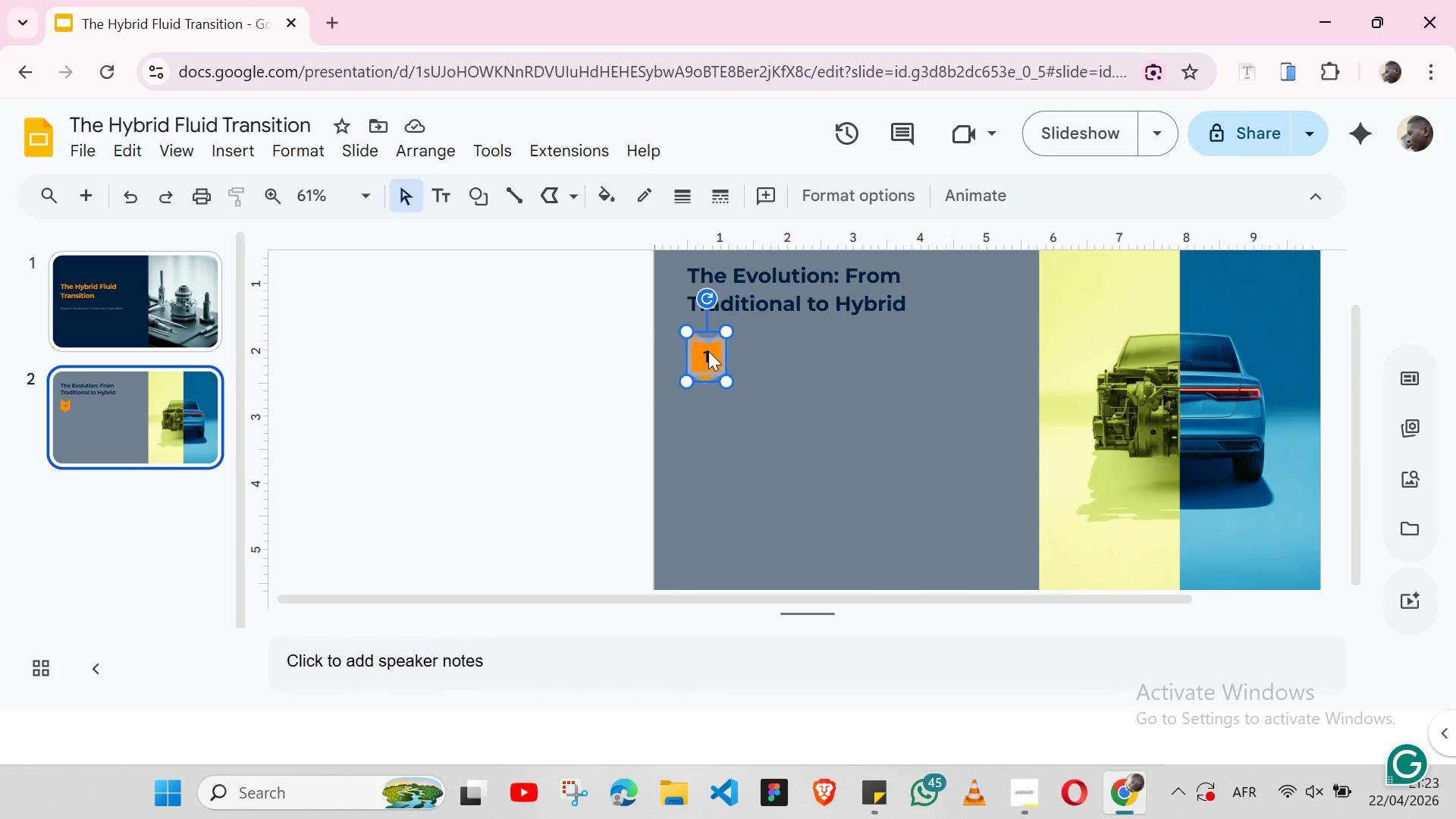 
right_click([710, 360])
 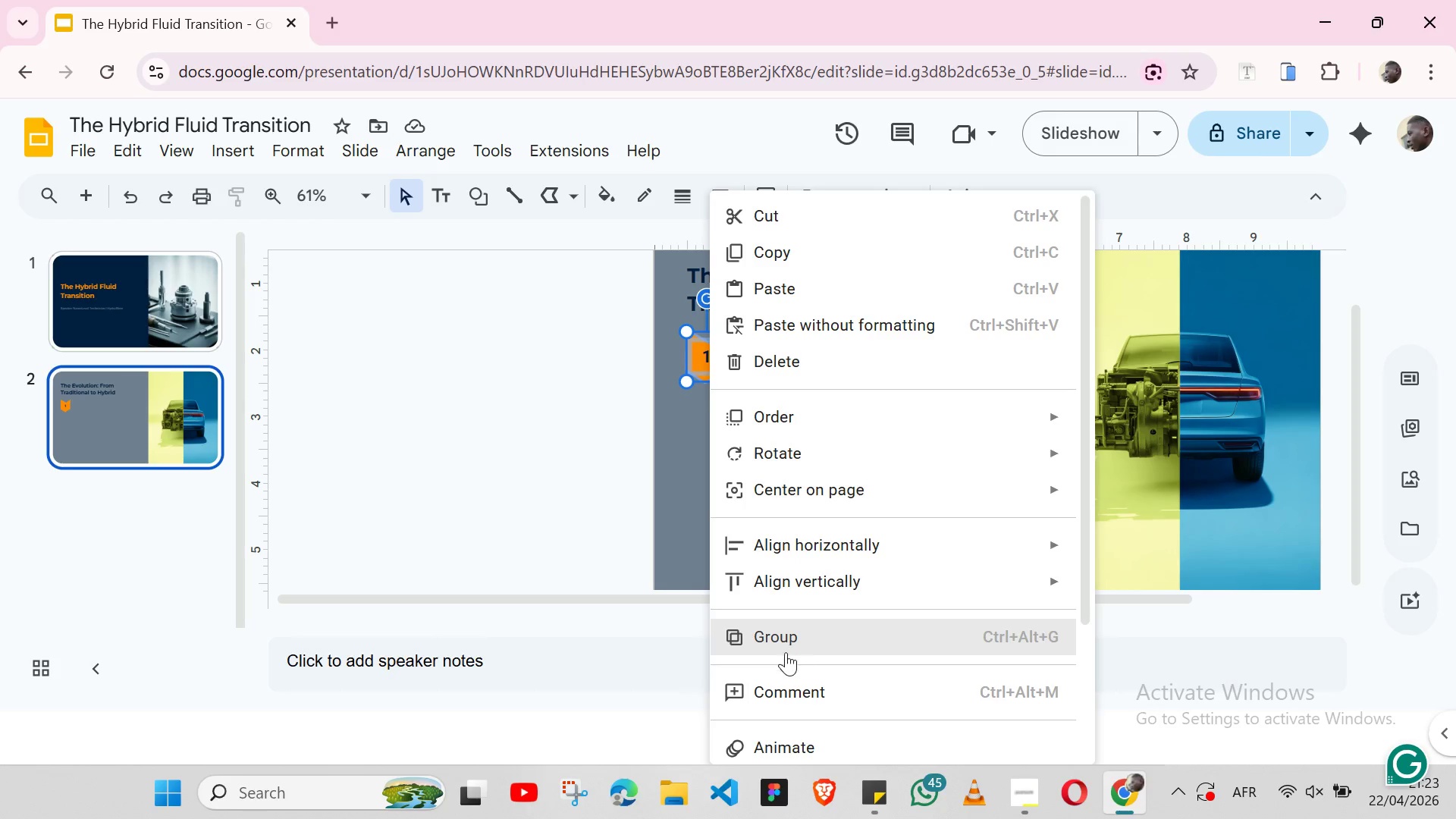 
left_click([786, 652])
 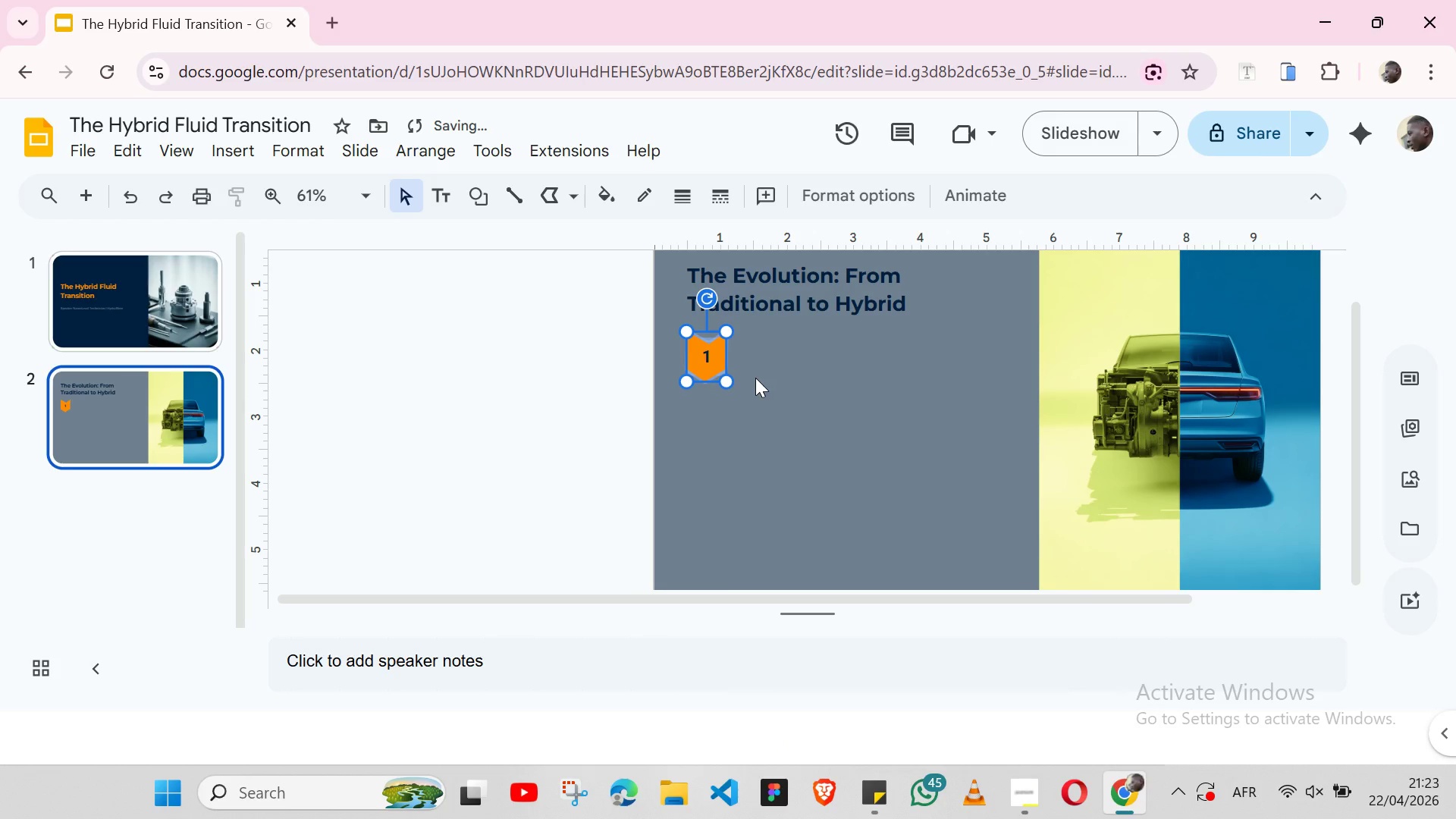 
left_click([755, 378])
 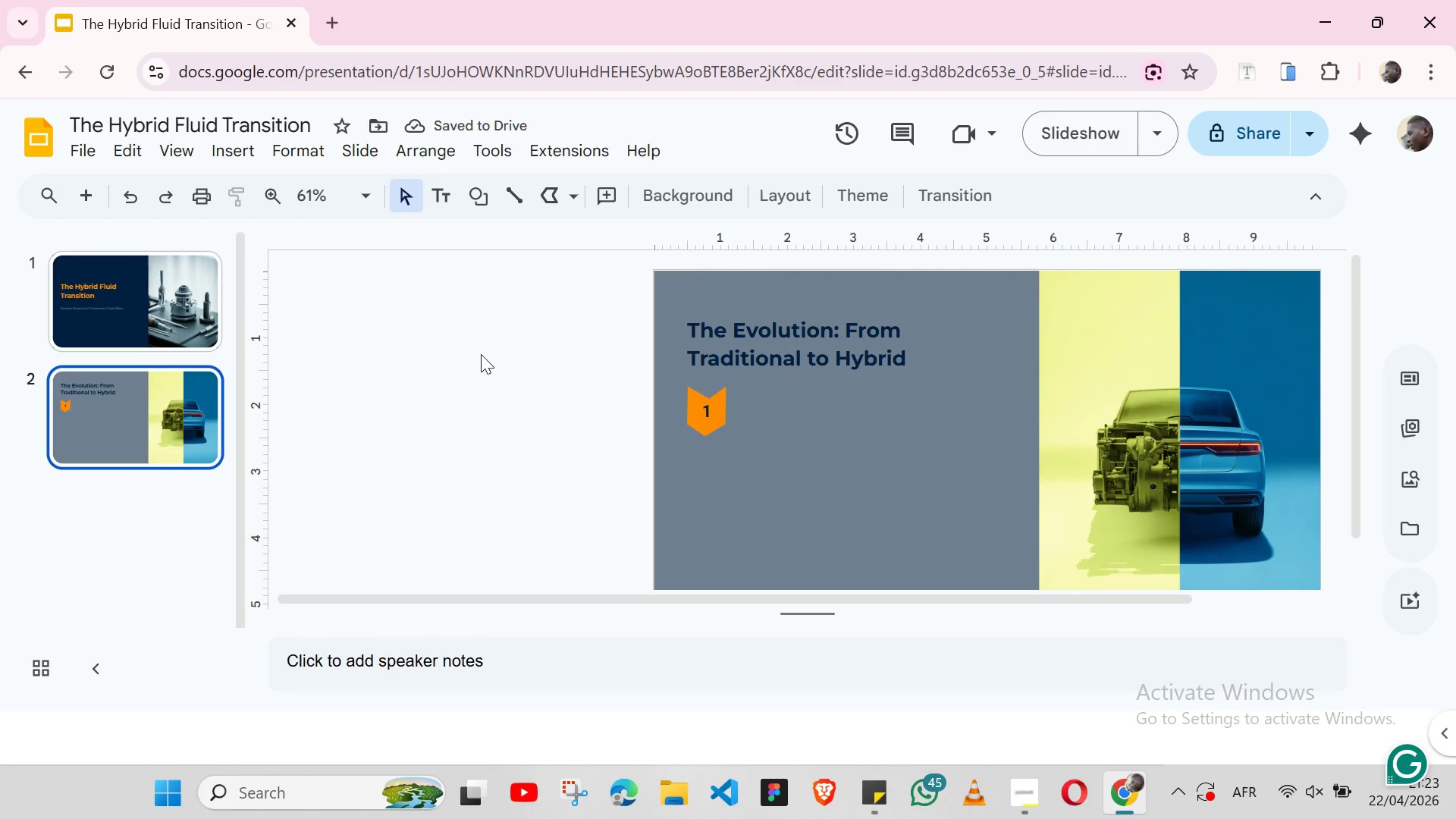 
left_click([178, 326])
 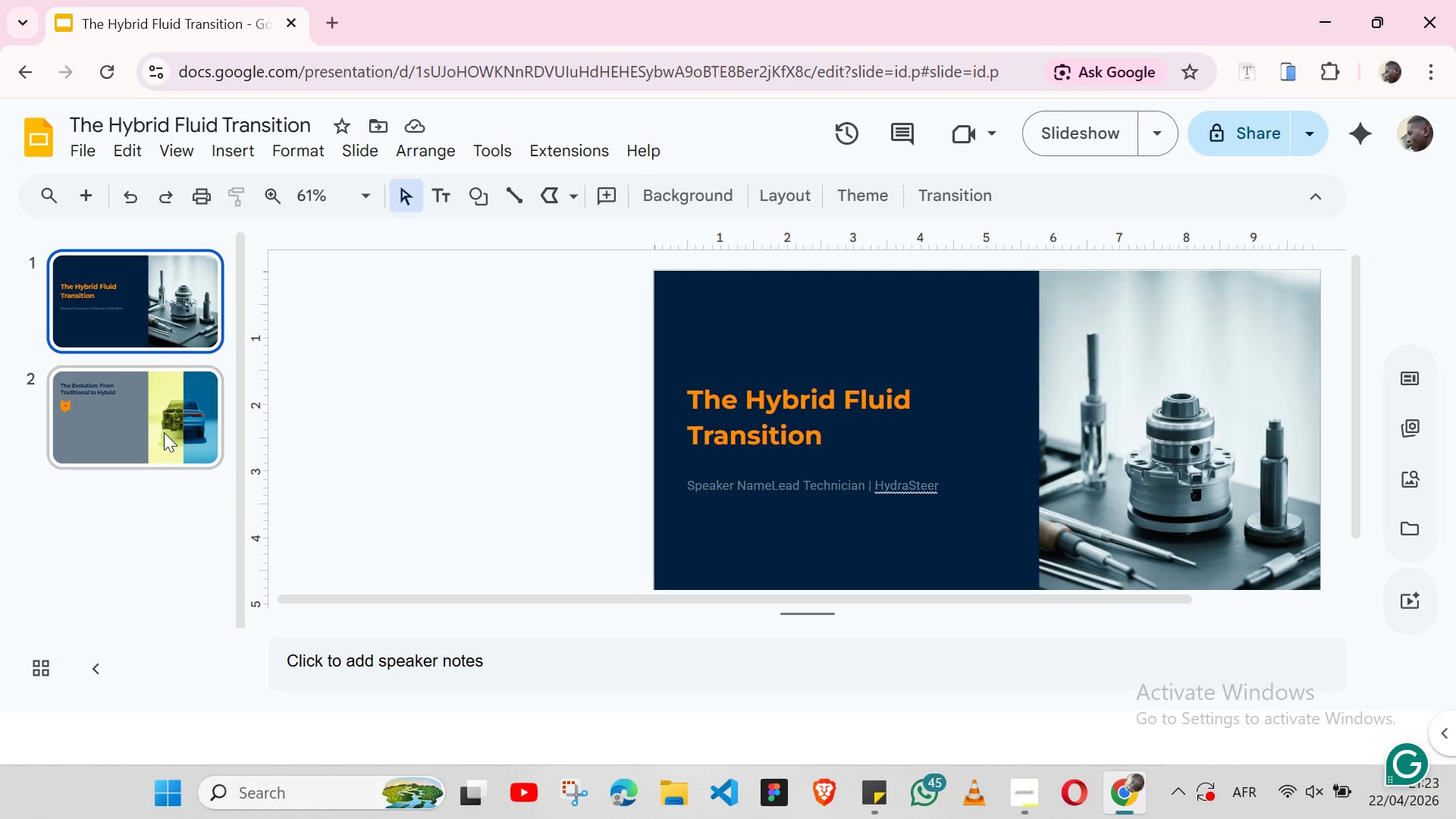 
left_click([164, 432])
 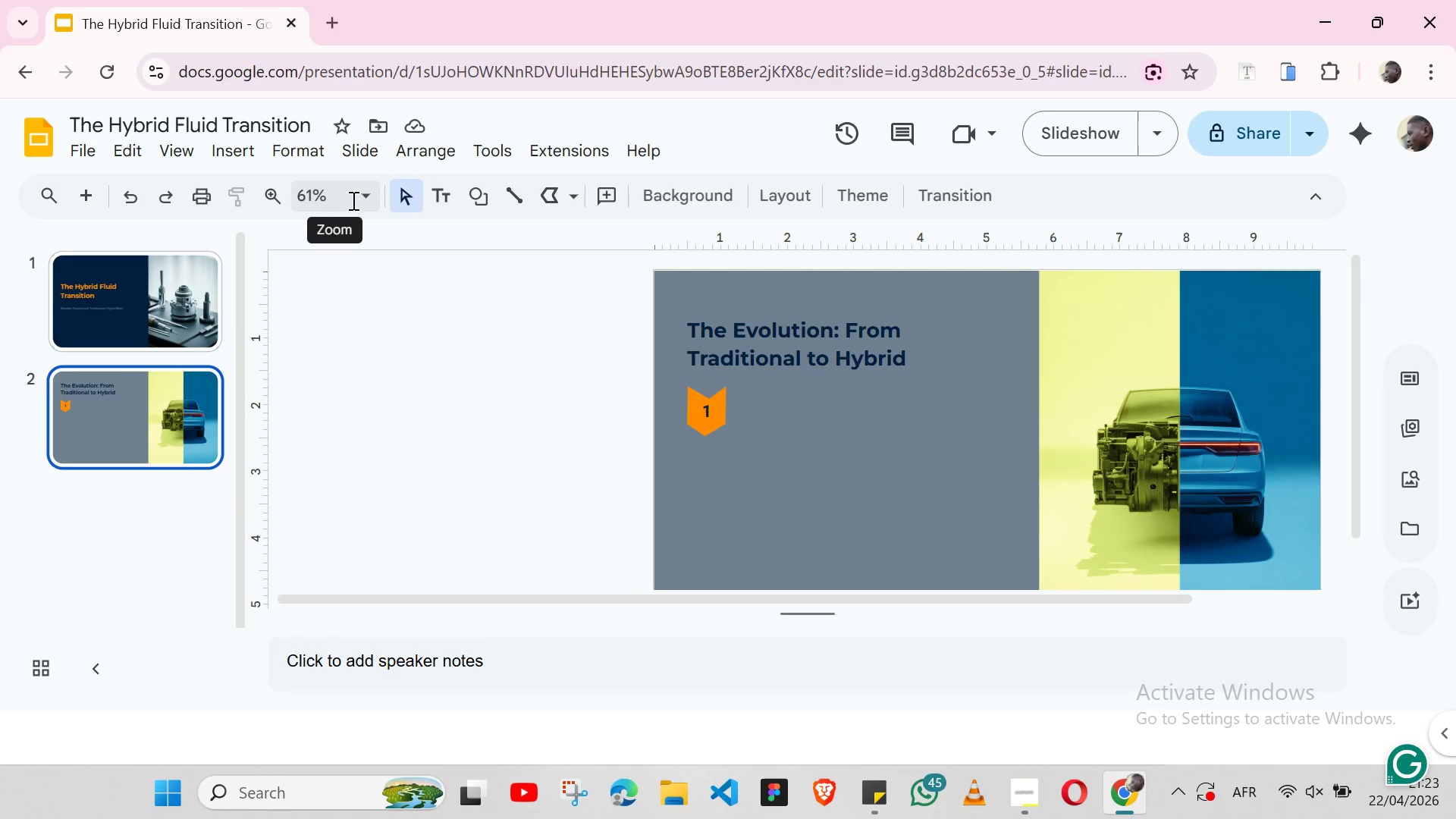 
left_click([365, 200])
 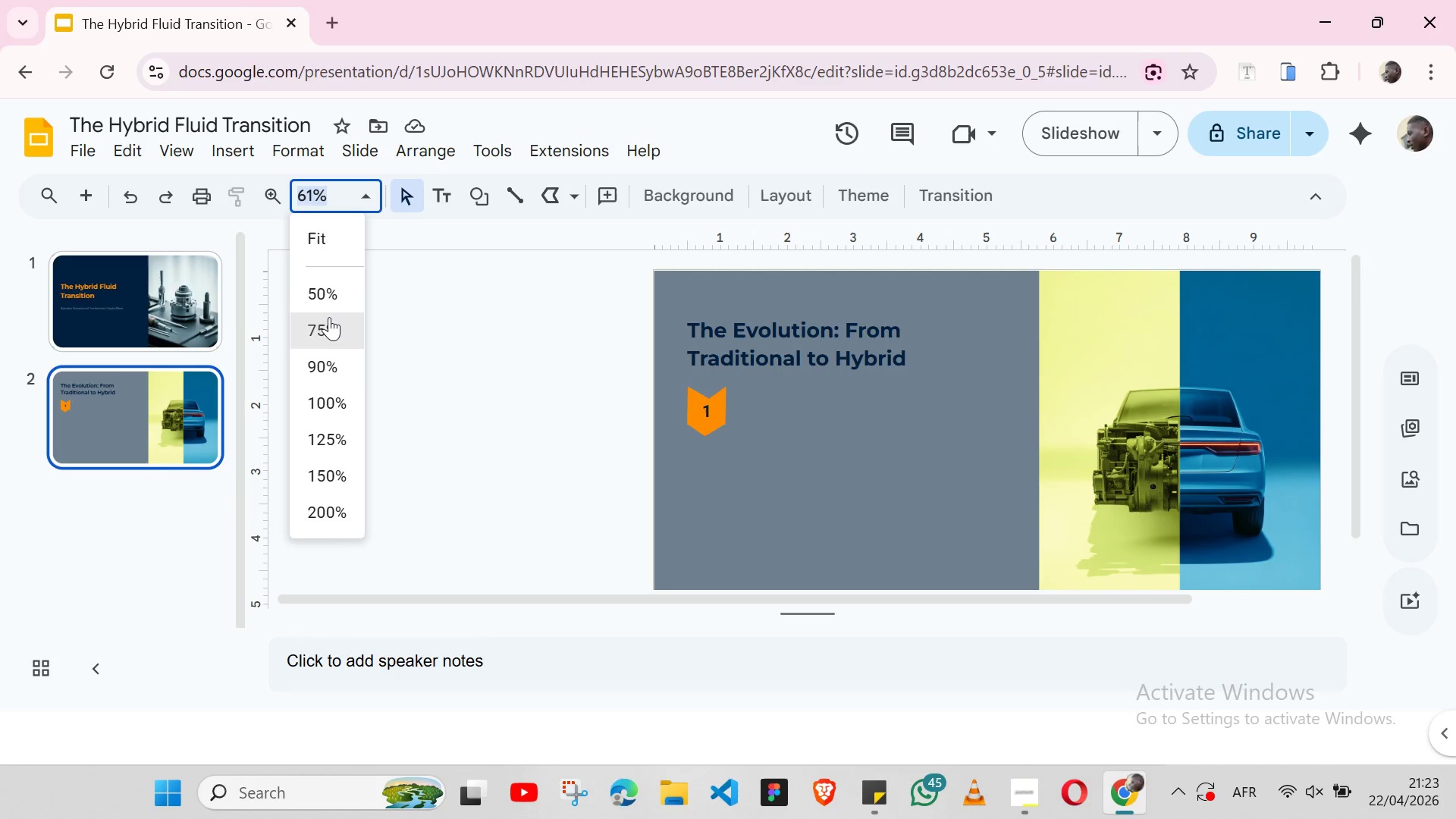 
left_click([329, 317])
 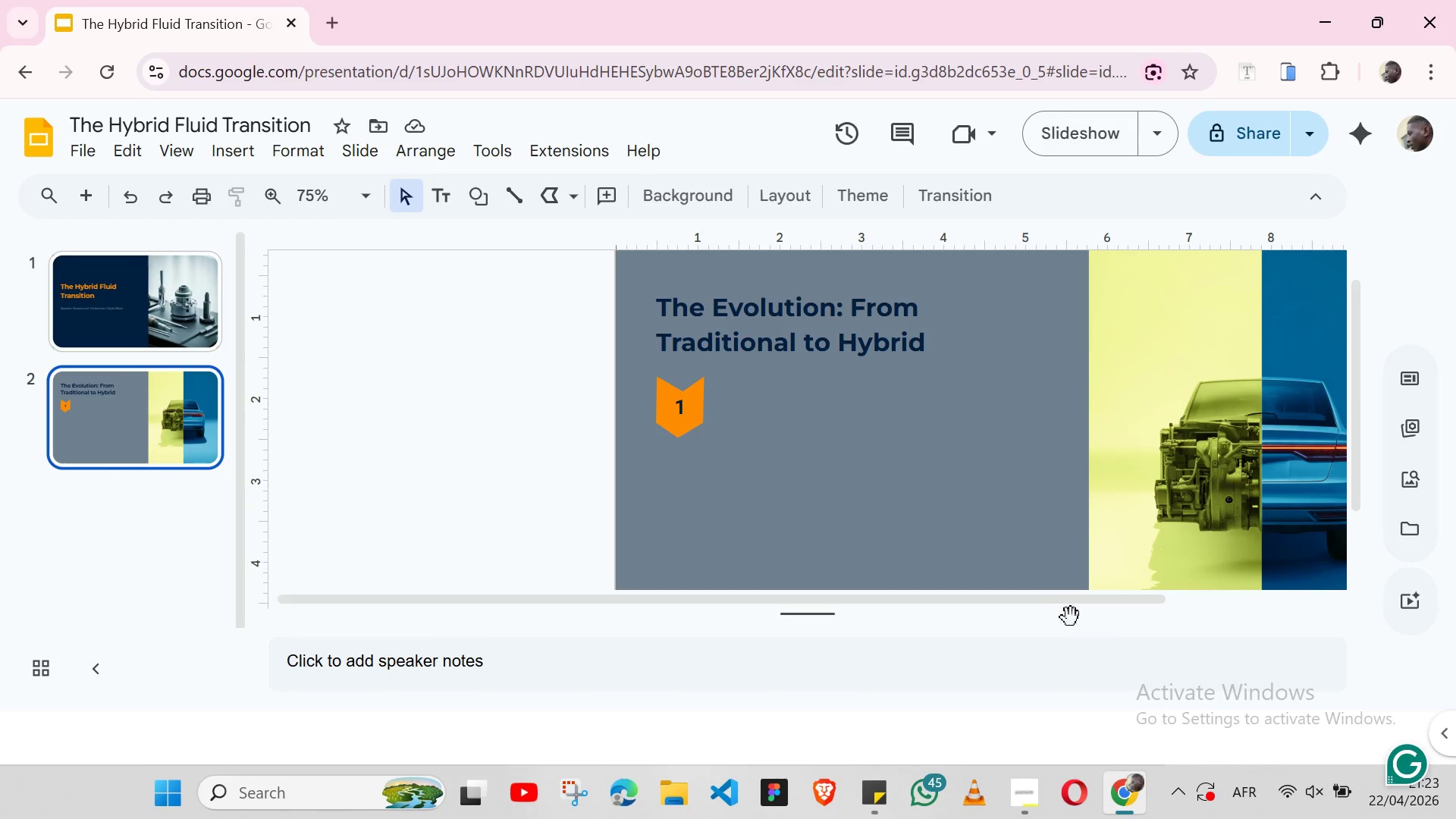 
left_click_drag(start_coordinate=[1101, 606], to_coordinate=[1232, 600])
 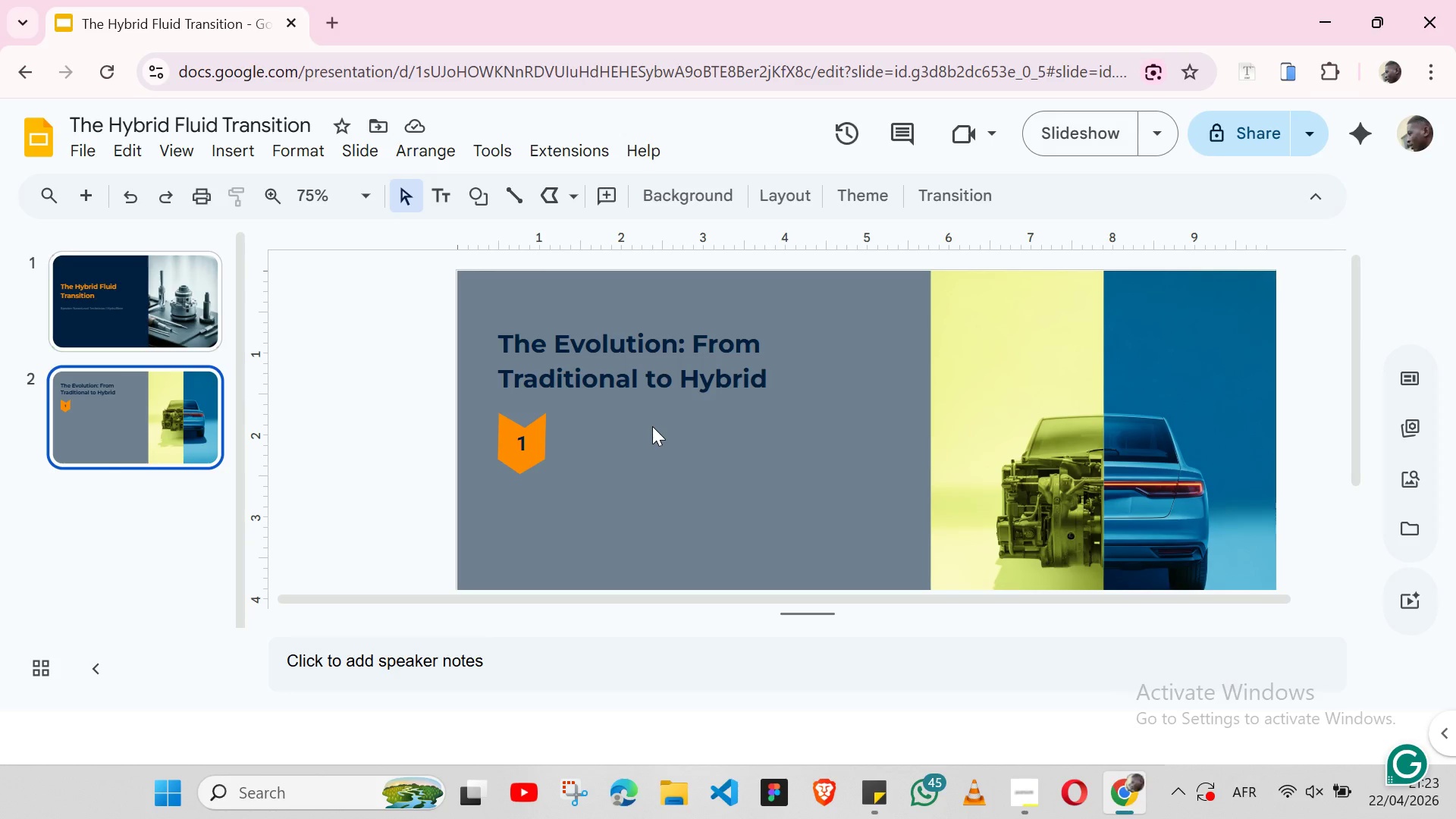 
wait(22.38)
 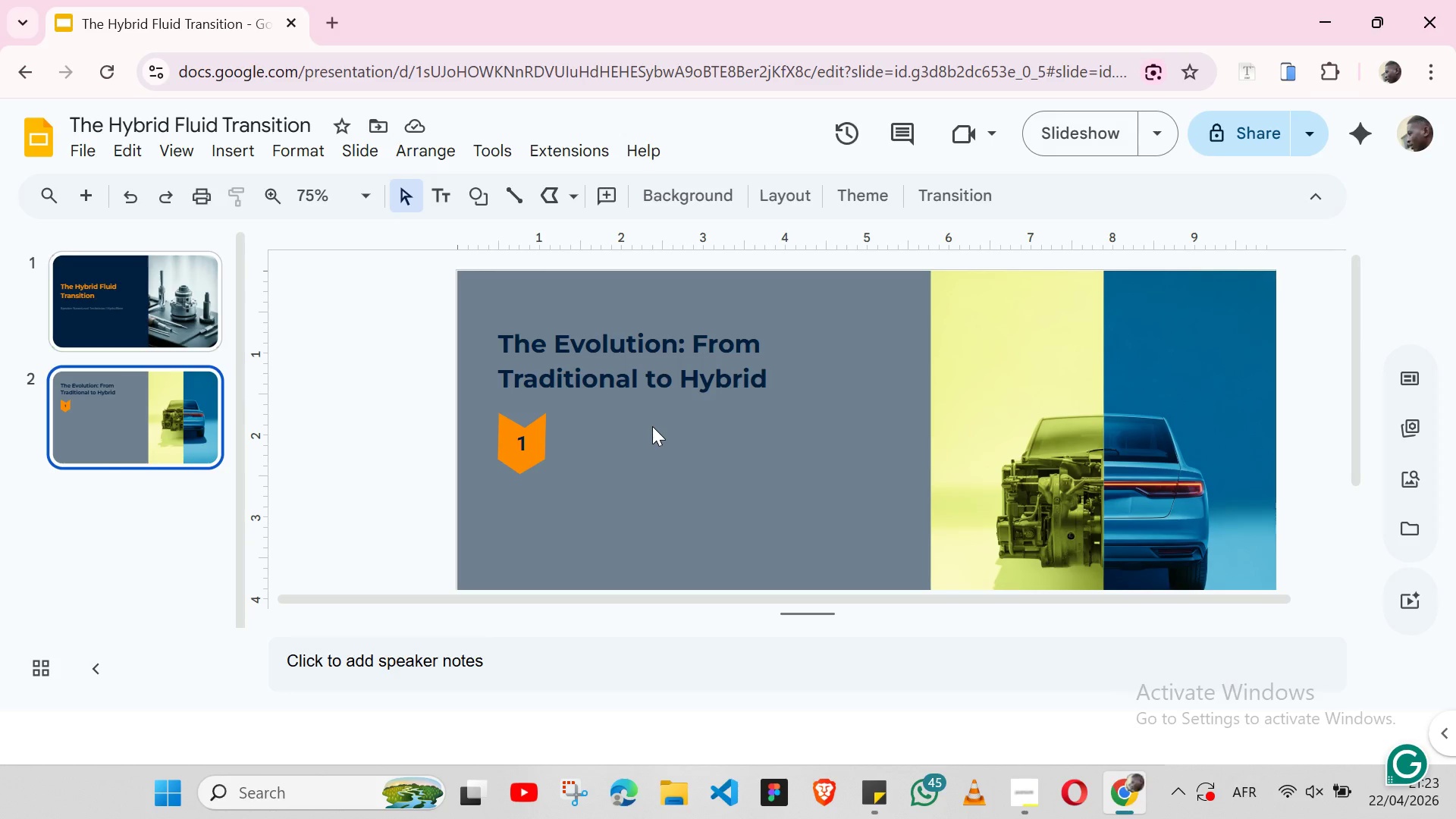 
left_click([595, 393])
 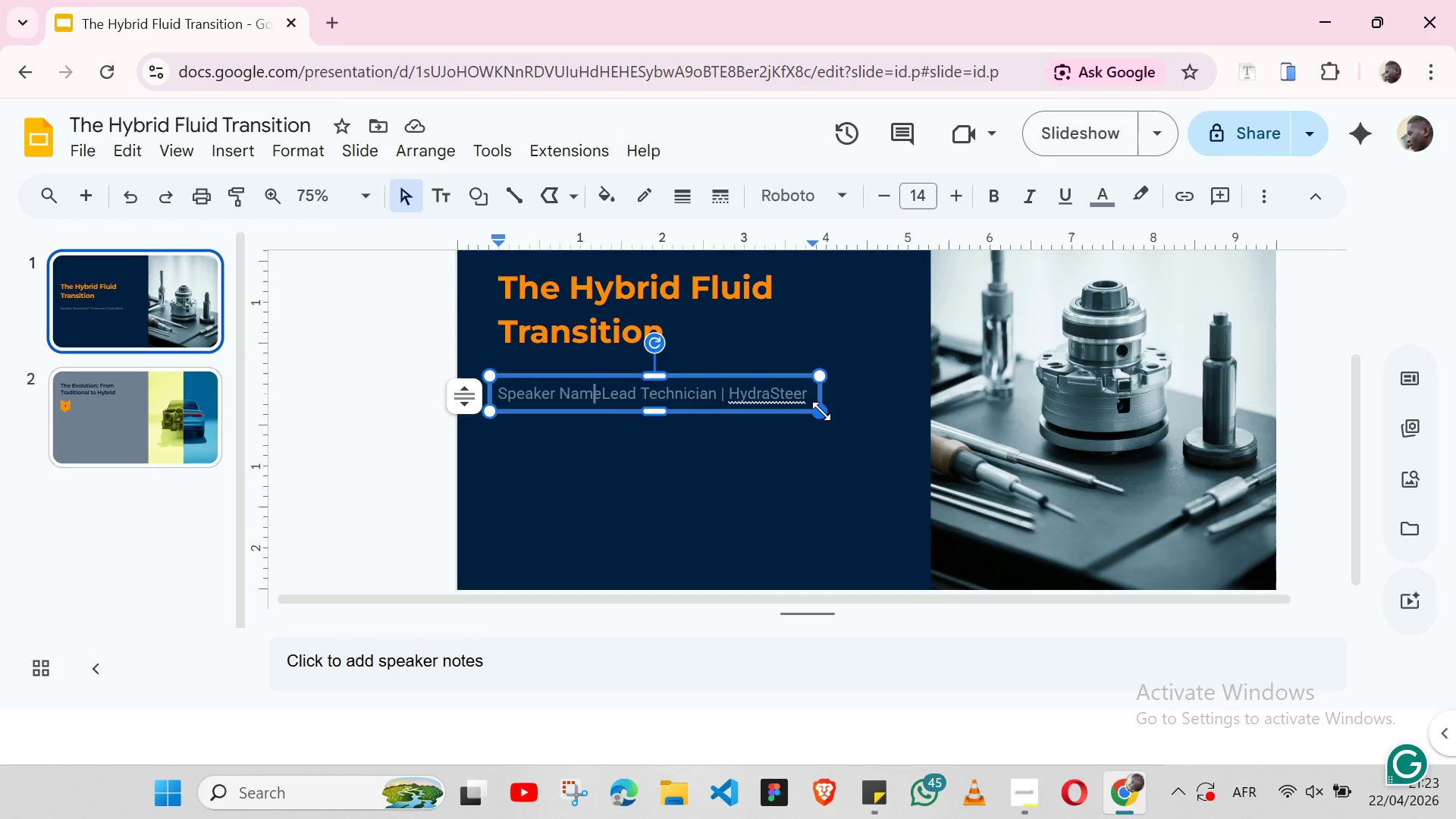 
left_click([802, 376])
 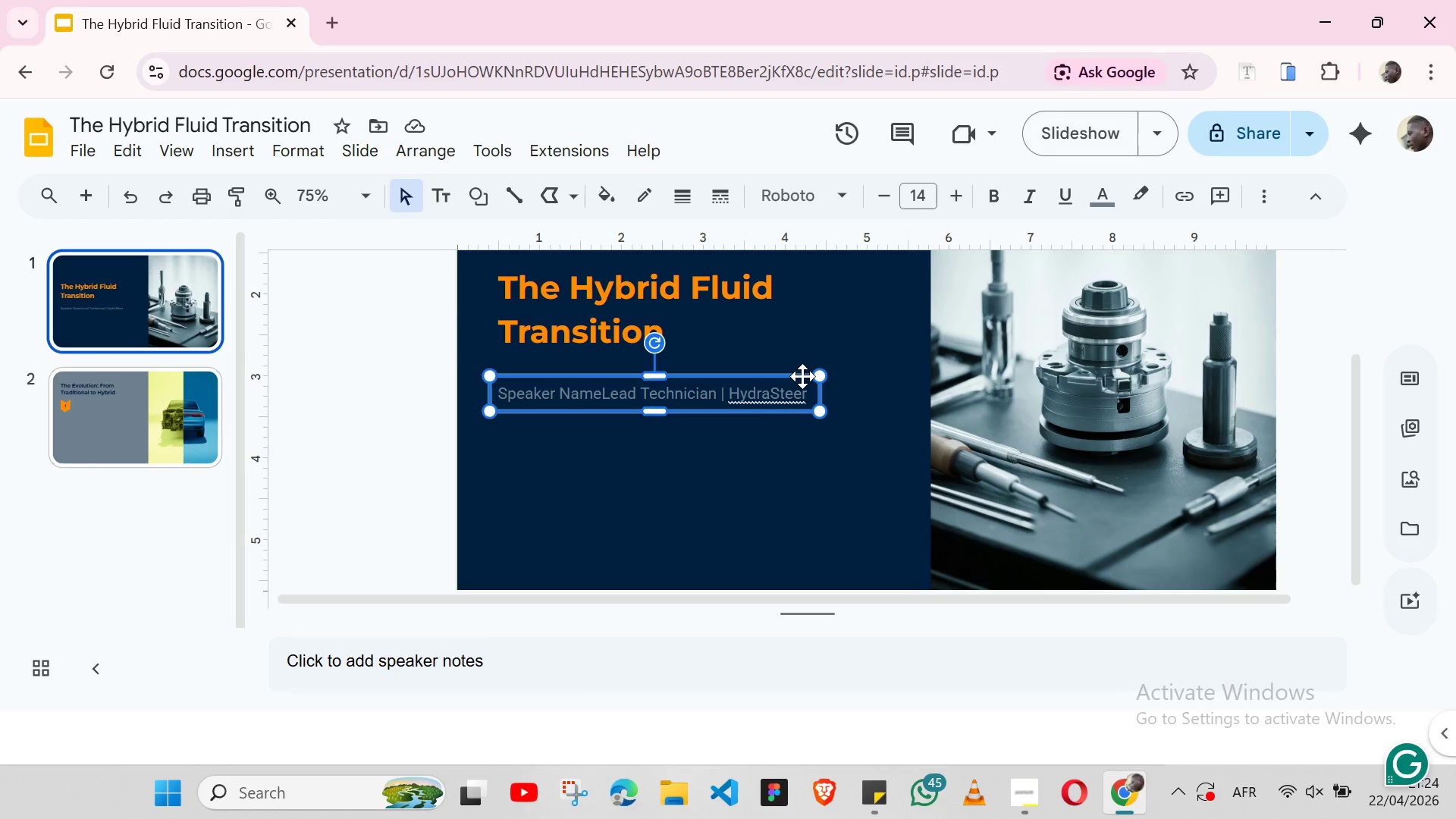 
key(Control+C)
 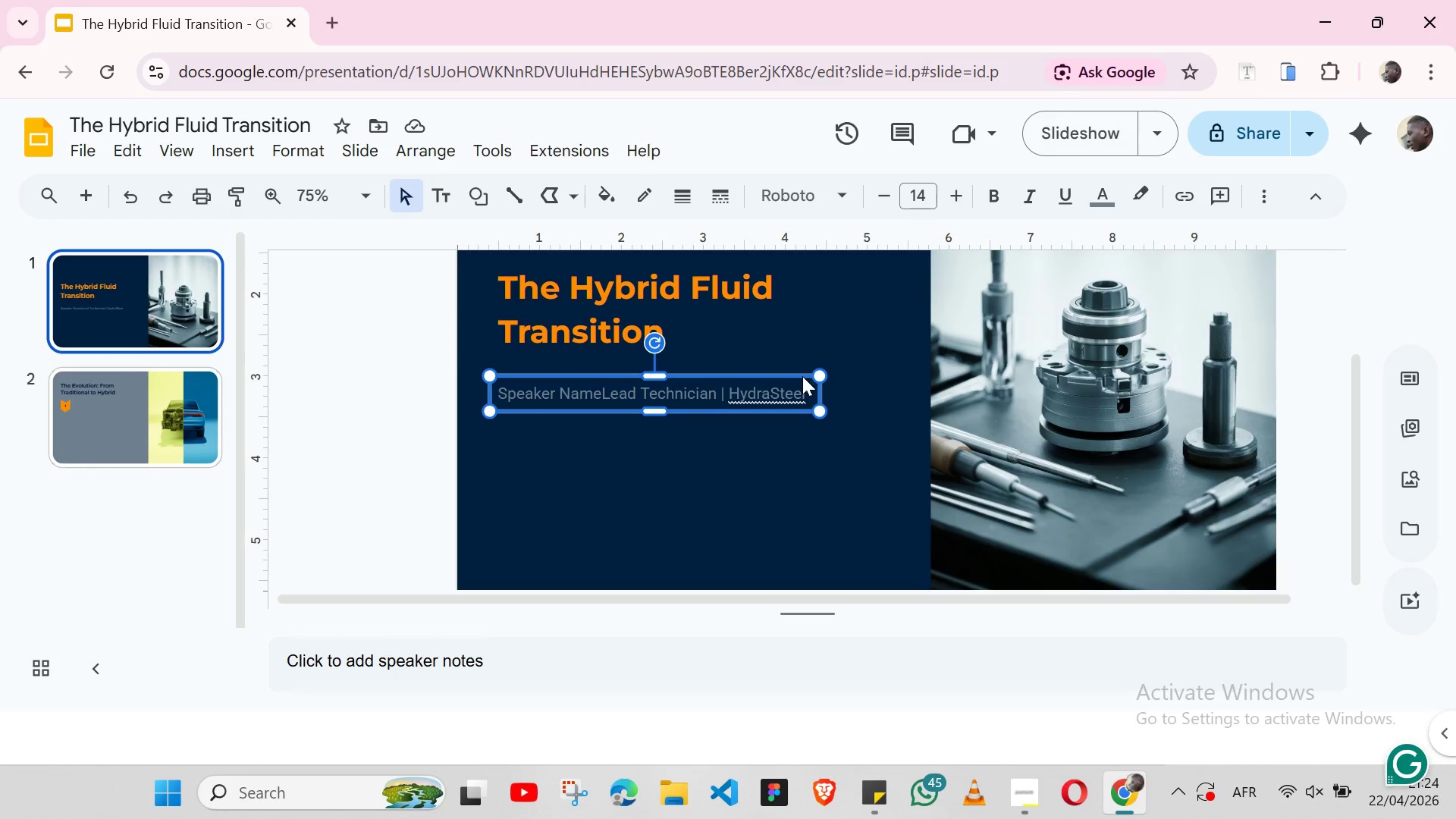 
key(Control+C)
 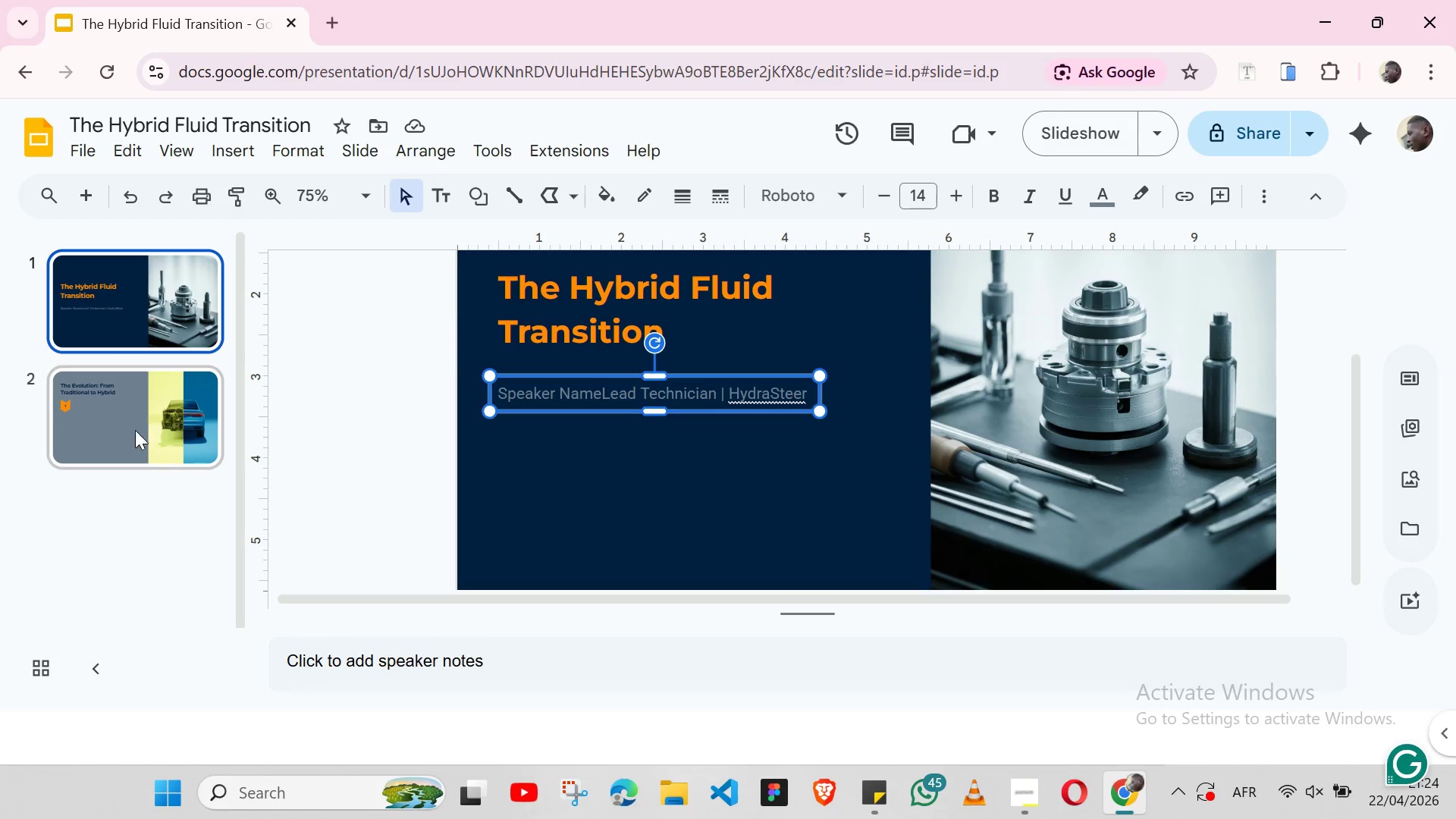 
left_click([119, 432])
 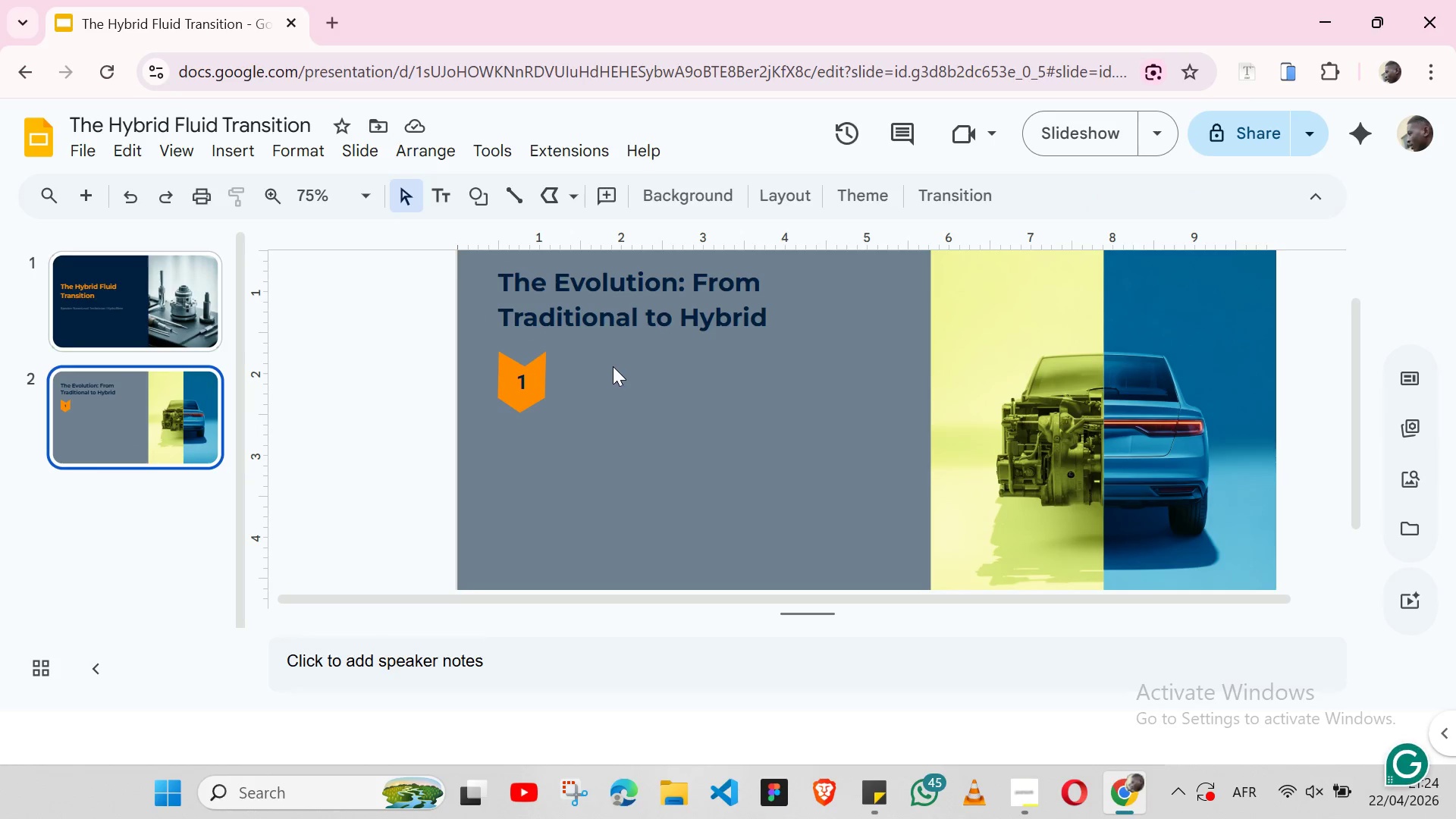 
left_click([613, 366])
 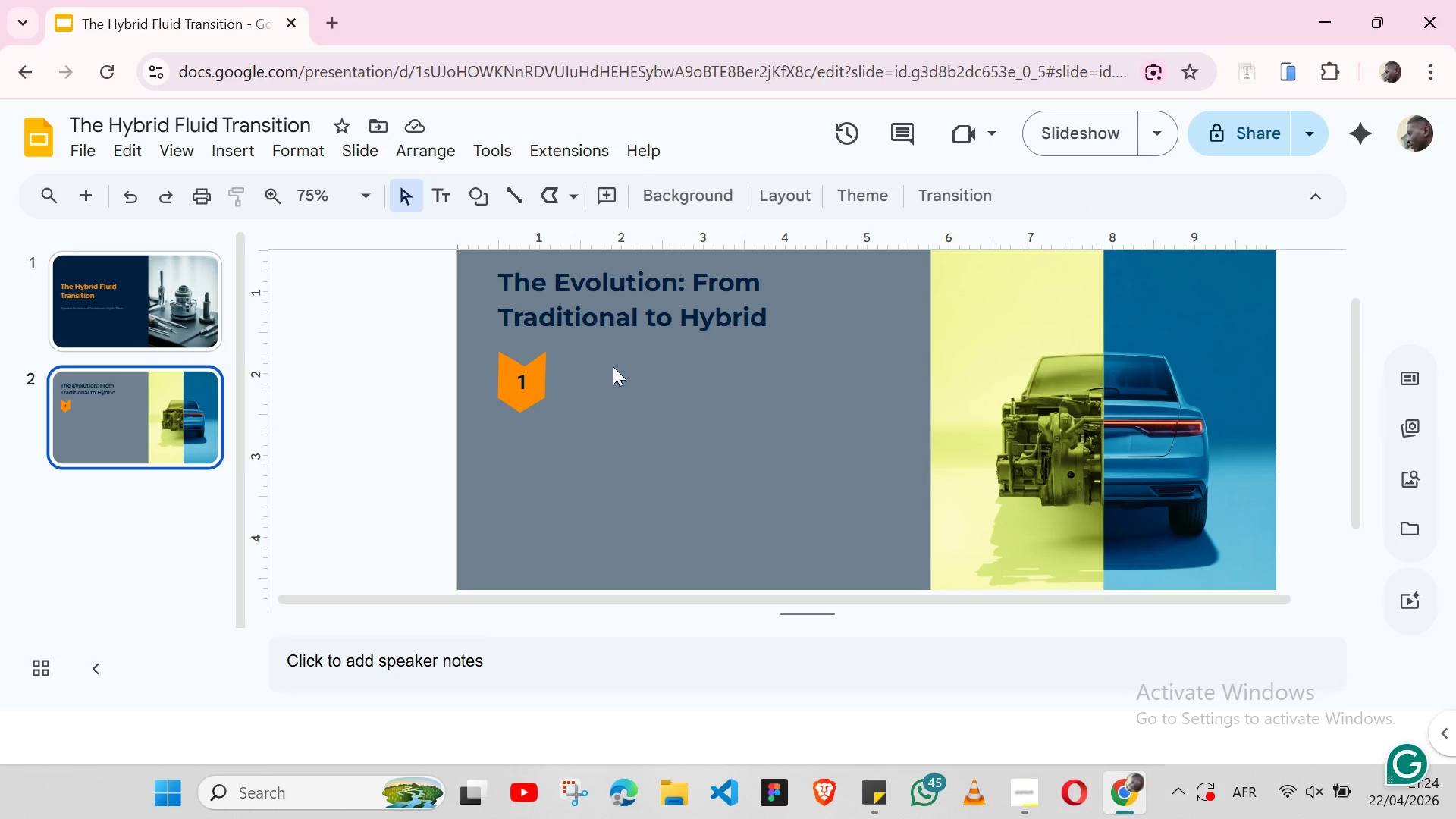 
key(Control+V)
 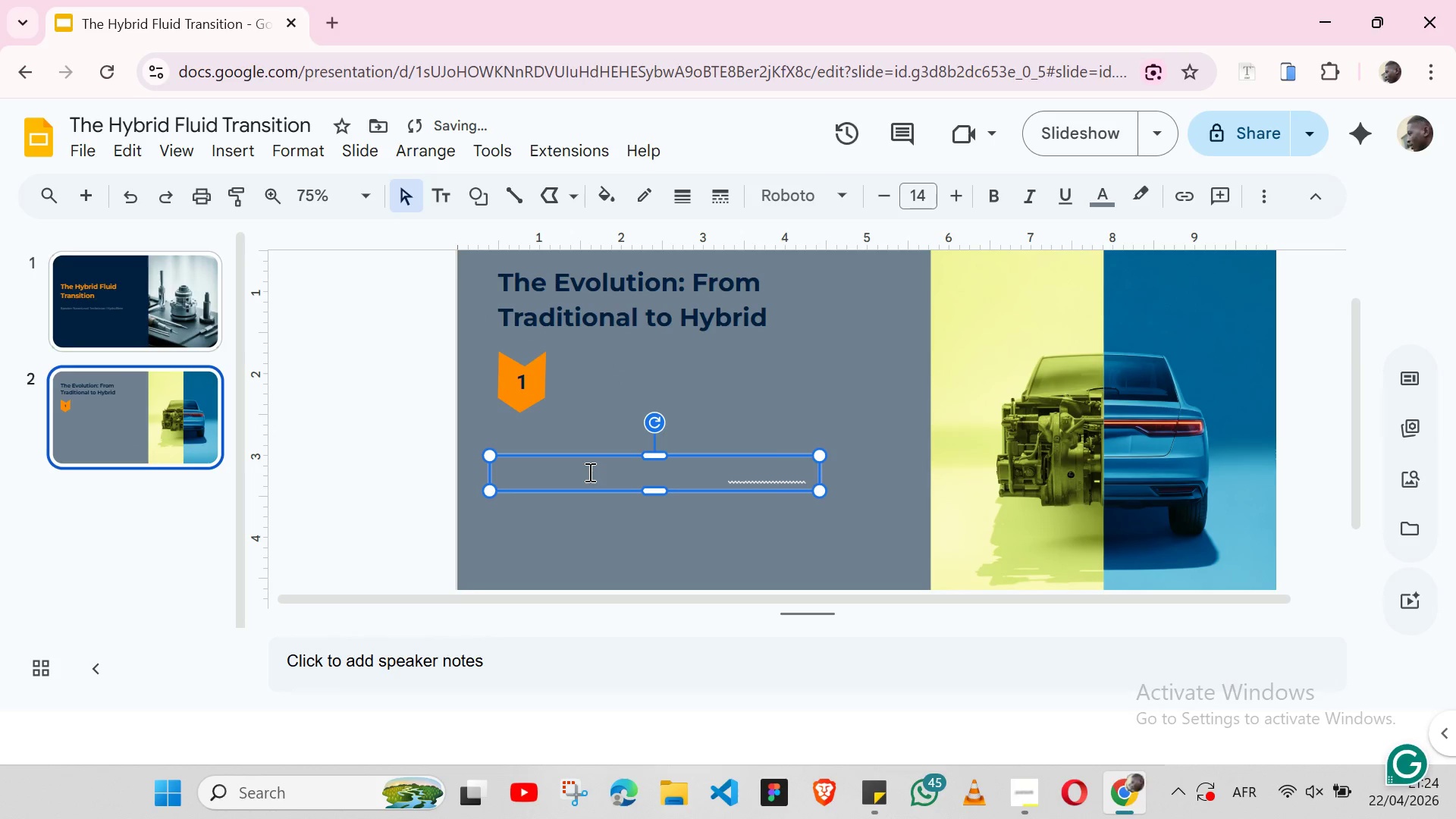 
double_click([588, 472])
 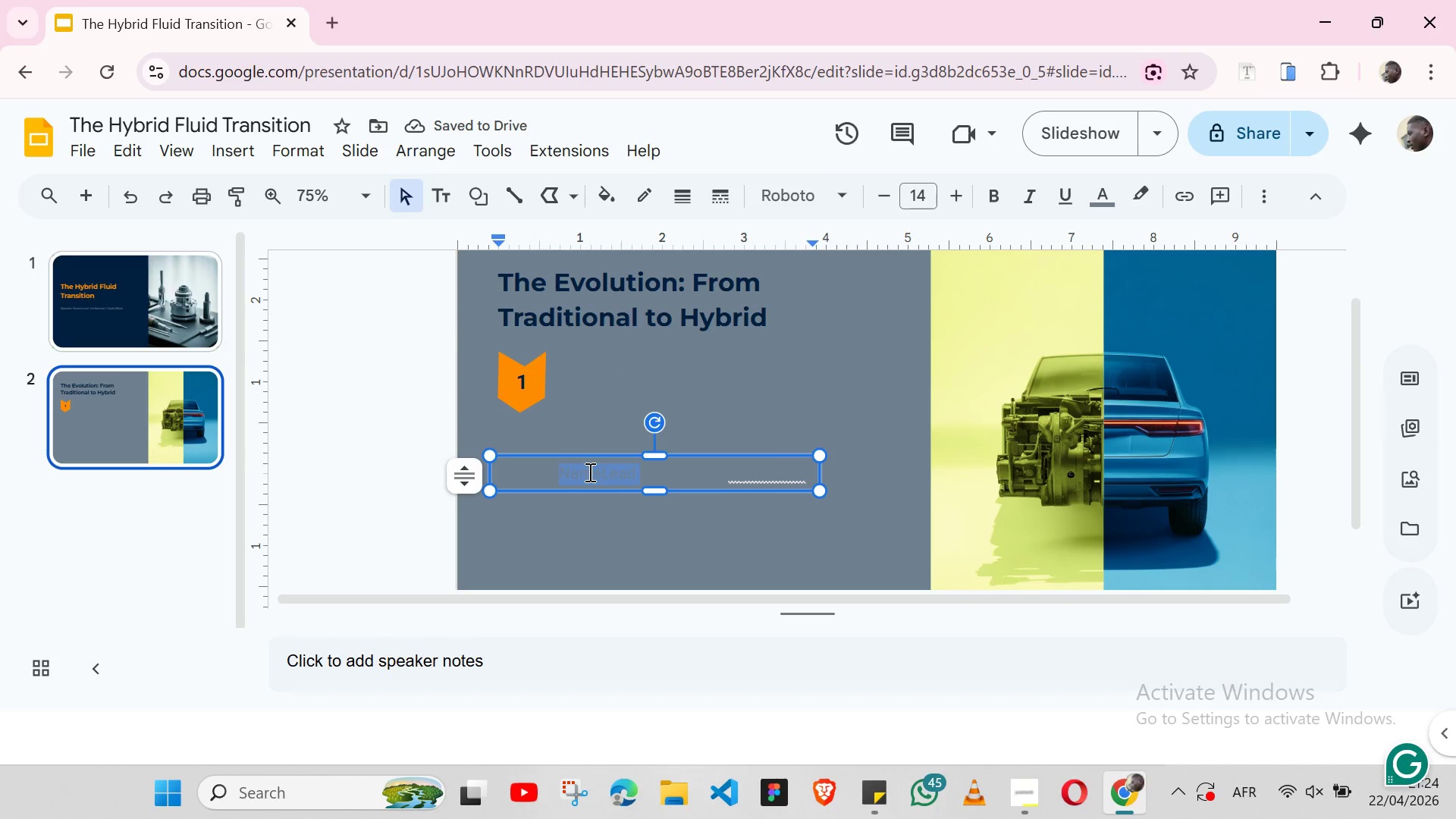 
triple_click([588, 472])
 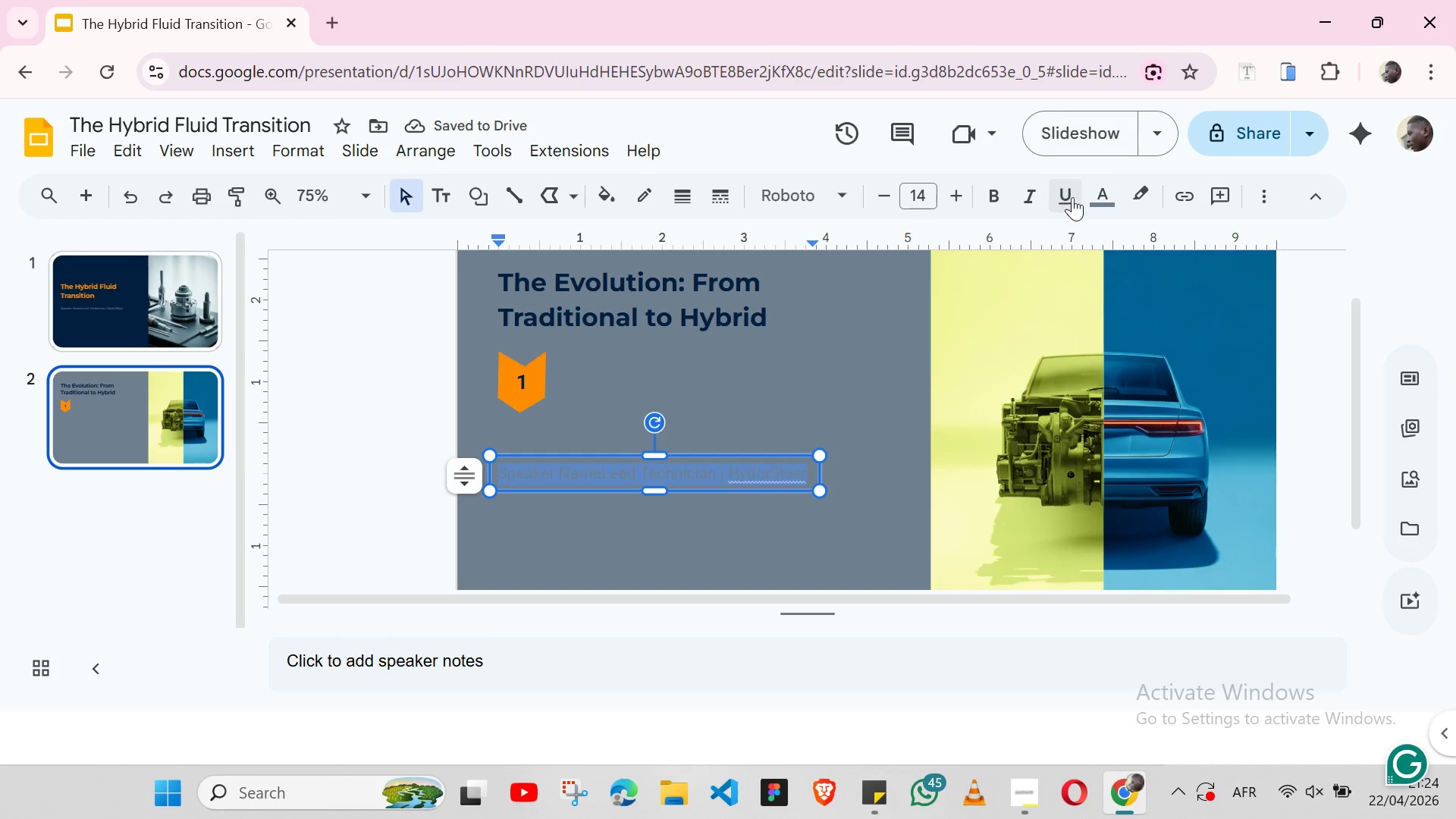 
left_click([1102, 197])
 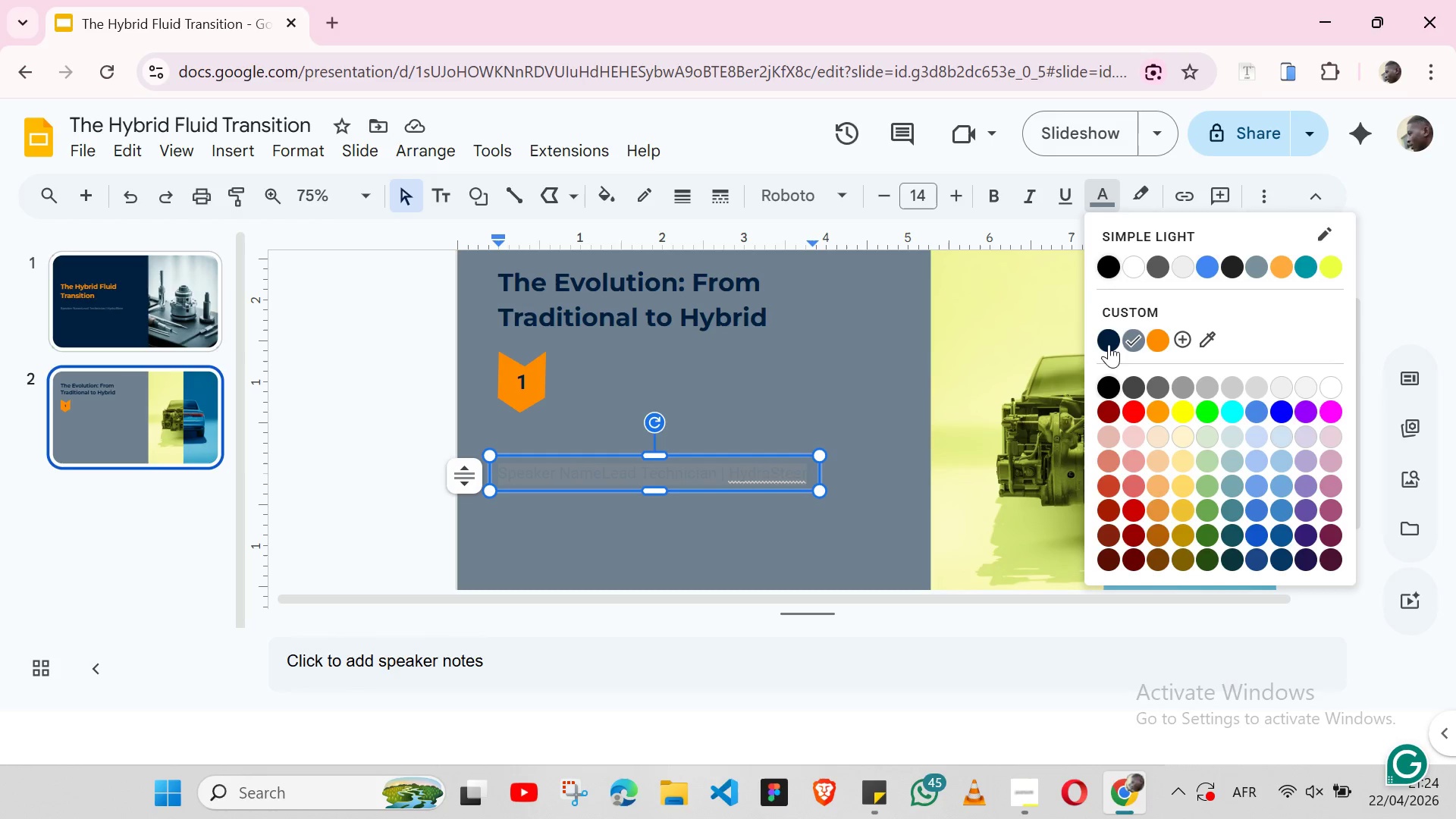 
left_click([1111, 344])
 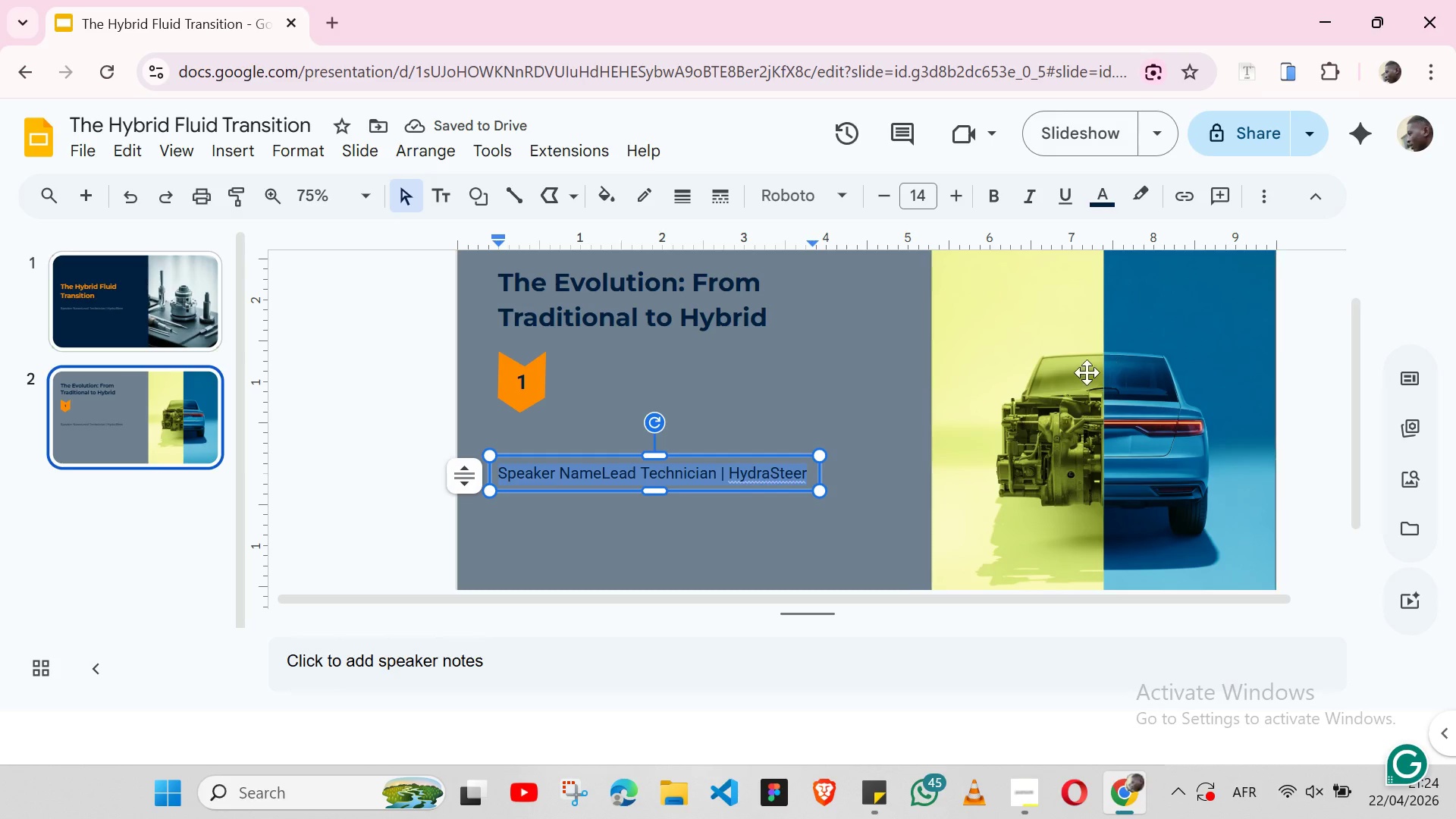 
left_click([890, 818])
 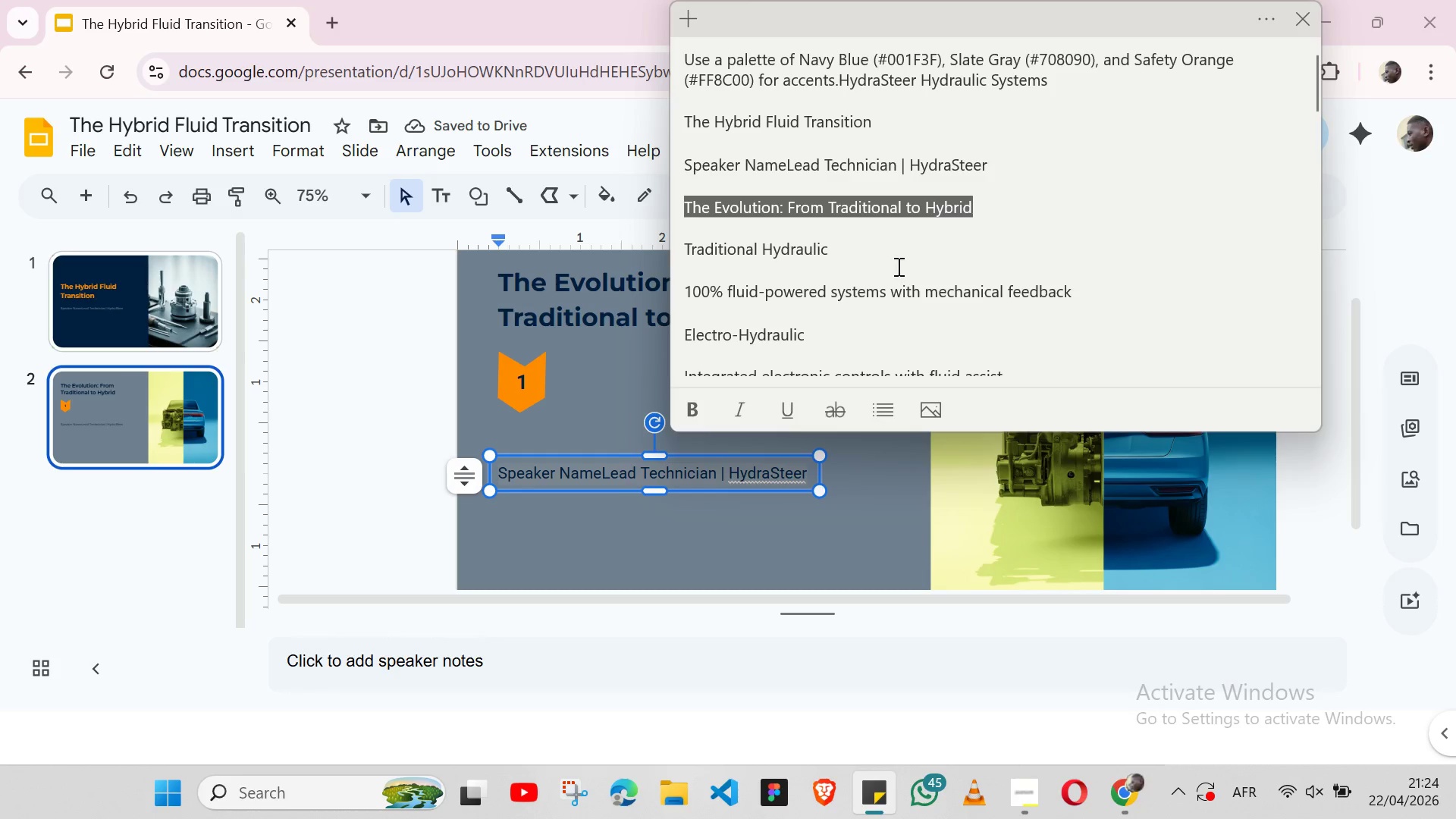 
left_click([897, 266])
 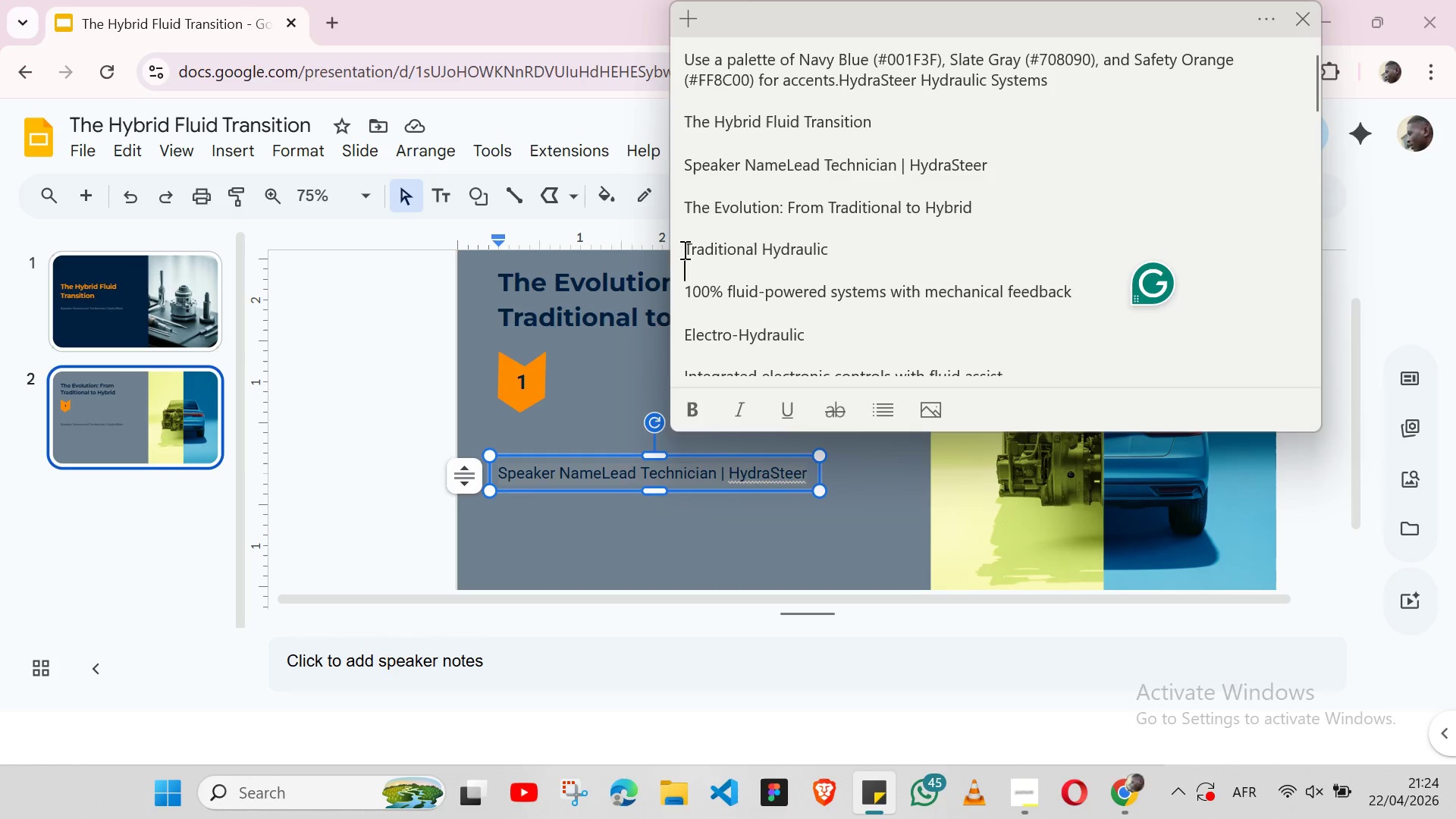 
left_click_drag(start_coordinate=[683, 249], to_coordinate=[829, 248])
 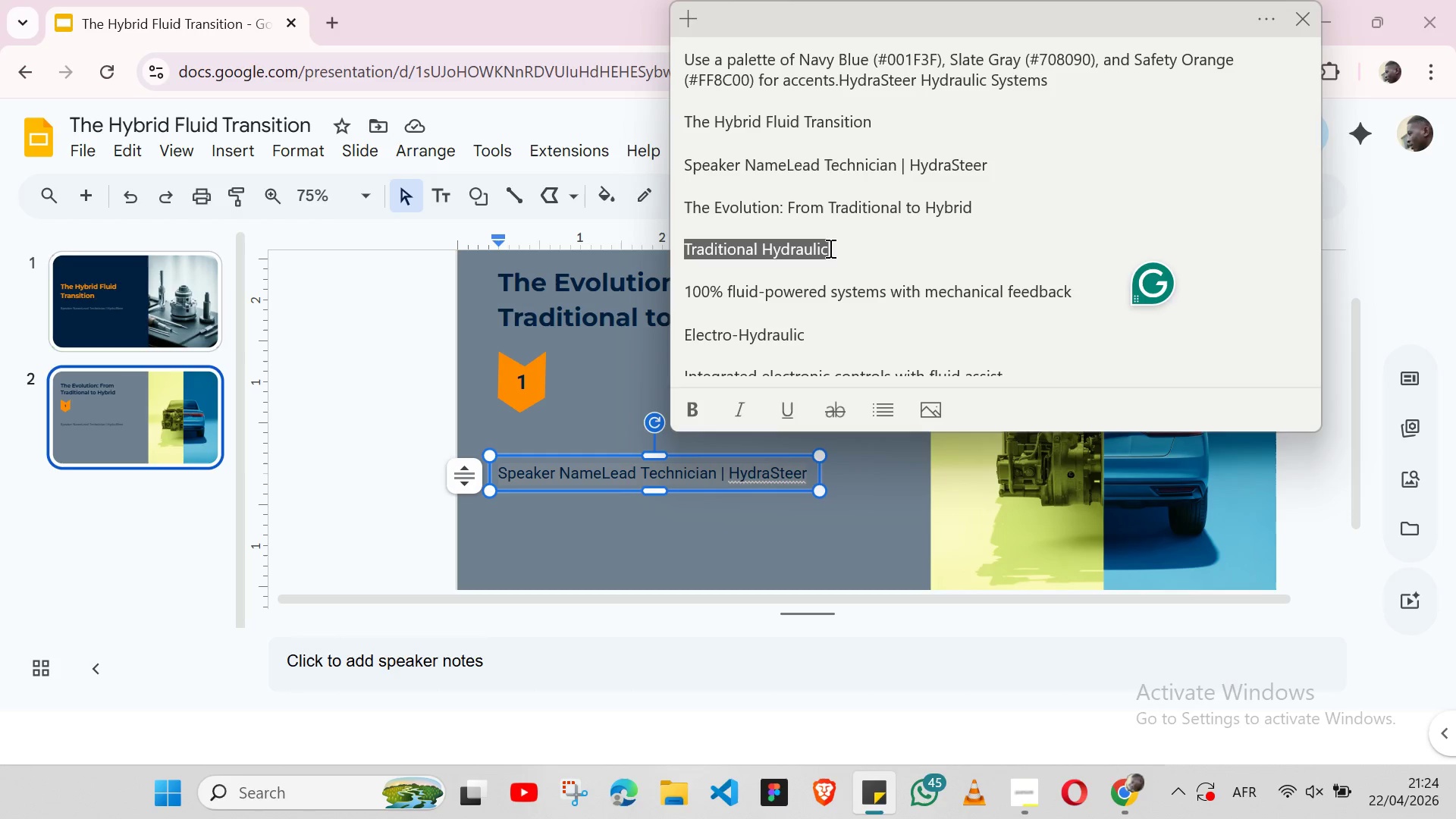 
key(Control+C)
 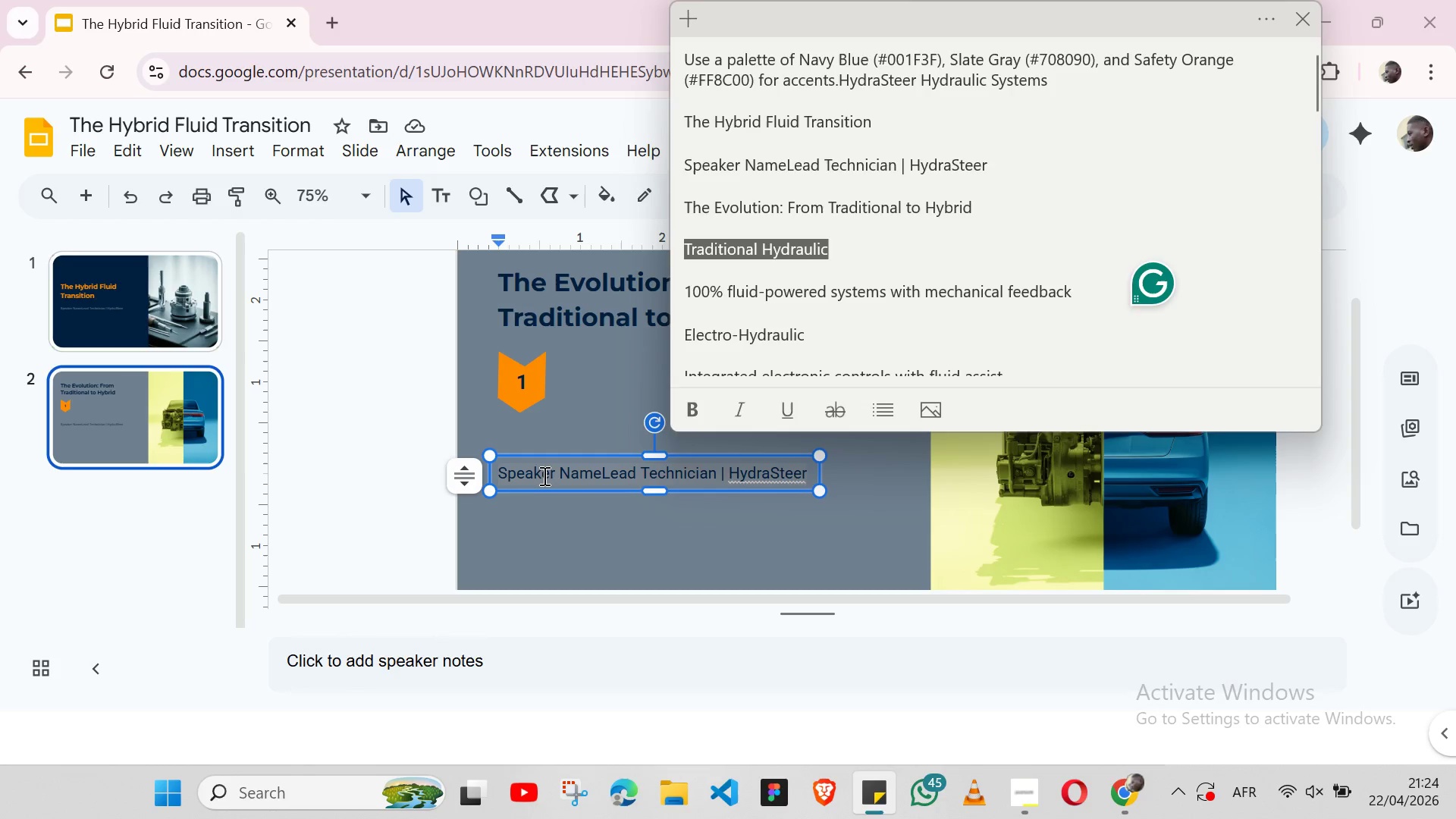 
double_click([543, 475])
 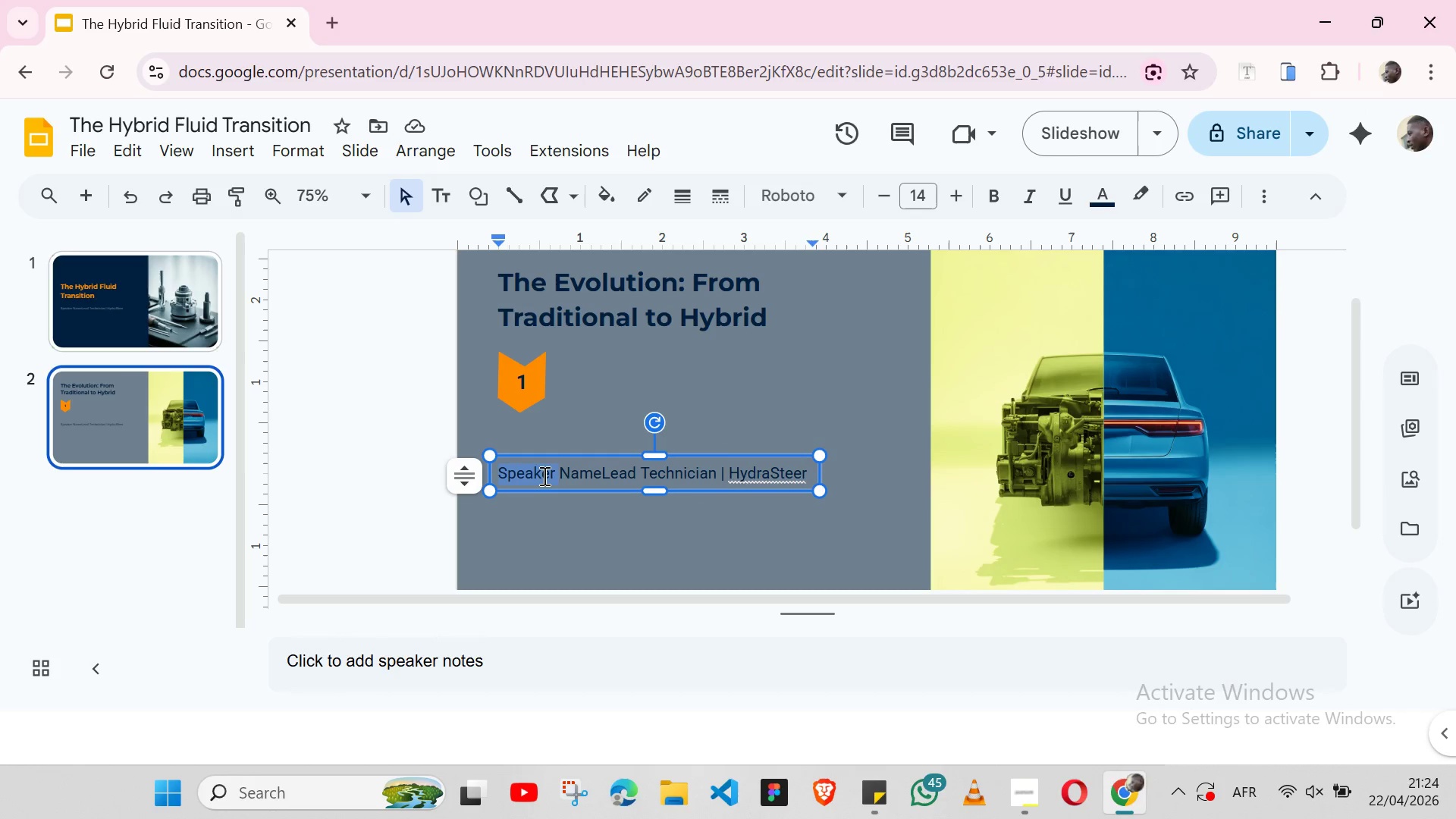 
triple_click([543, 475])
 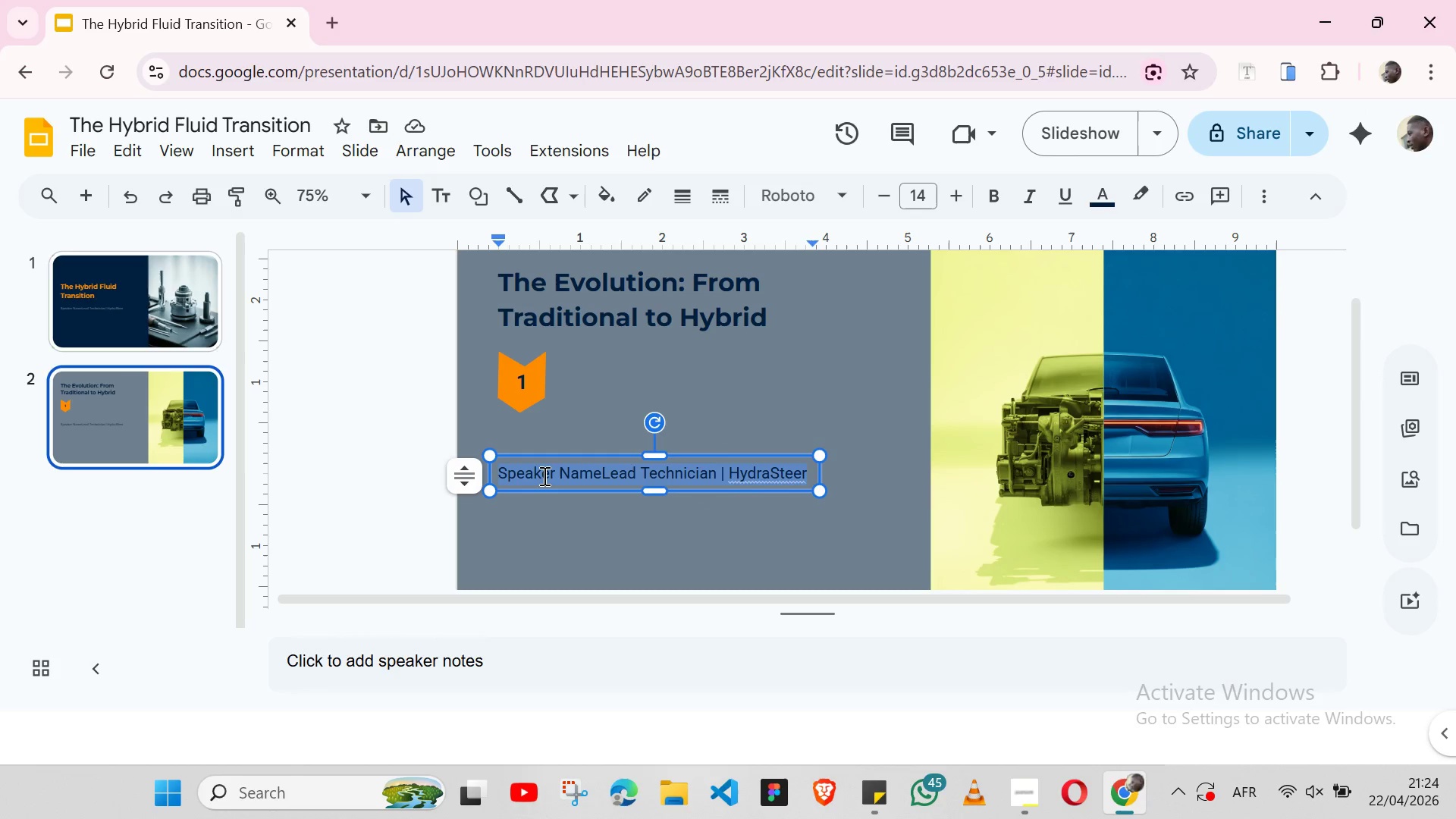 
key(Control+ControlLeft)
 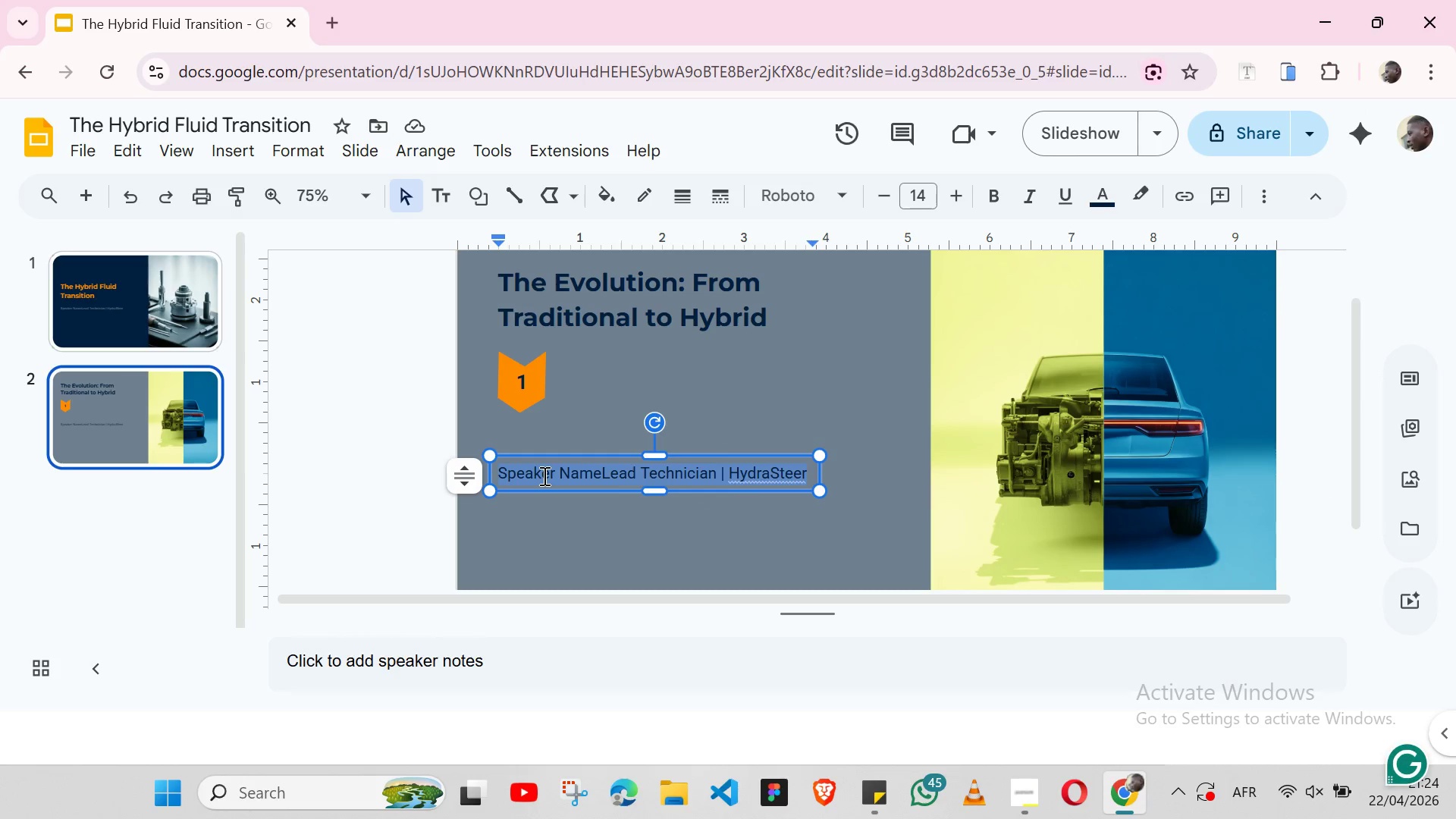 
key(Control+V)
 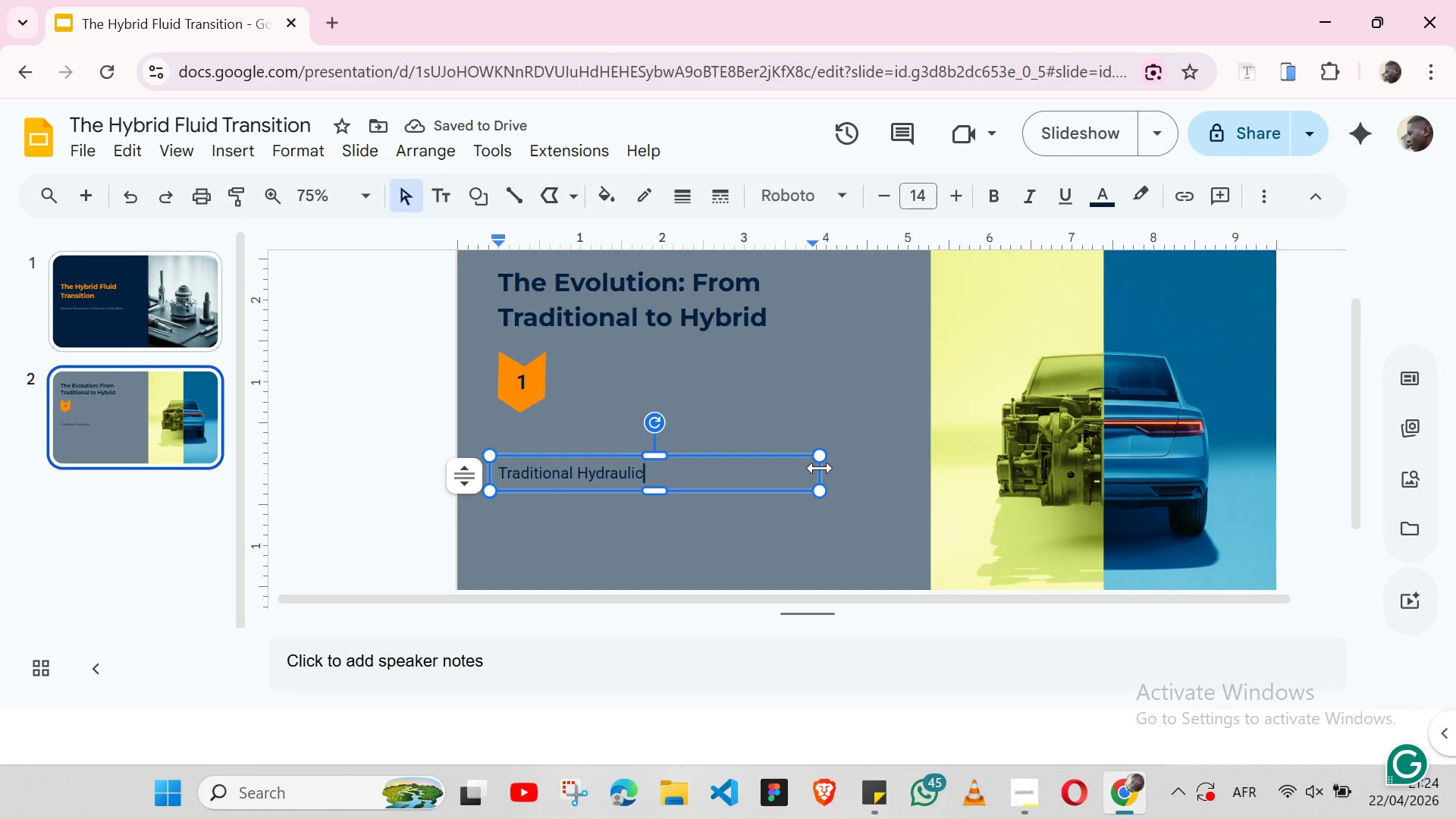 
left_click_drag(start_coordinate=[820, 468], to_coordinate=[657, 467])
 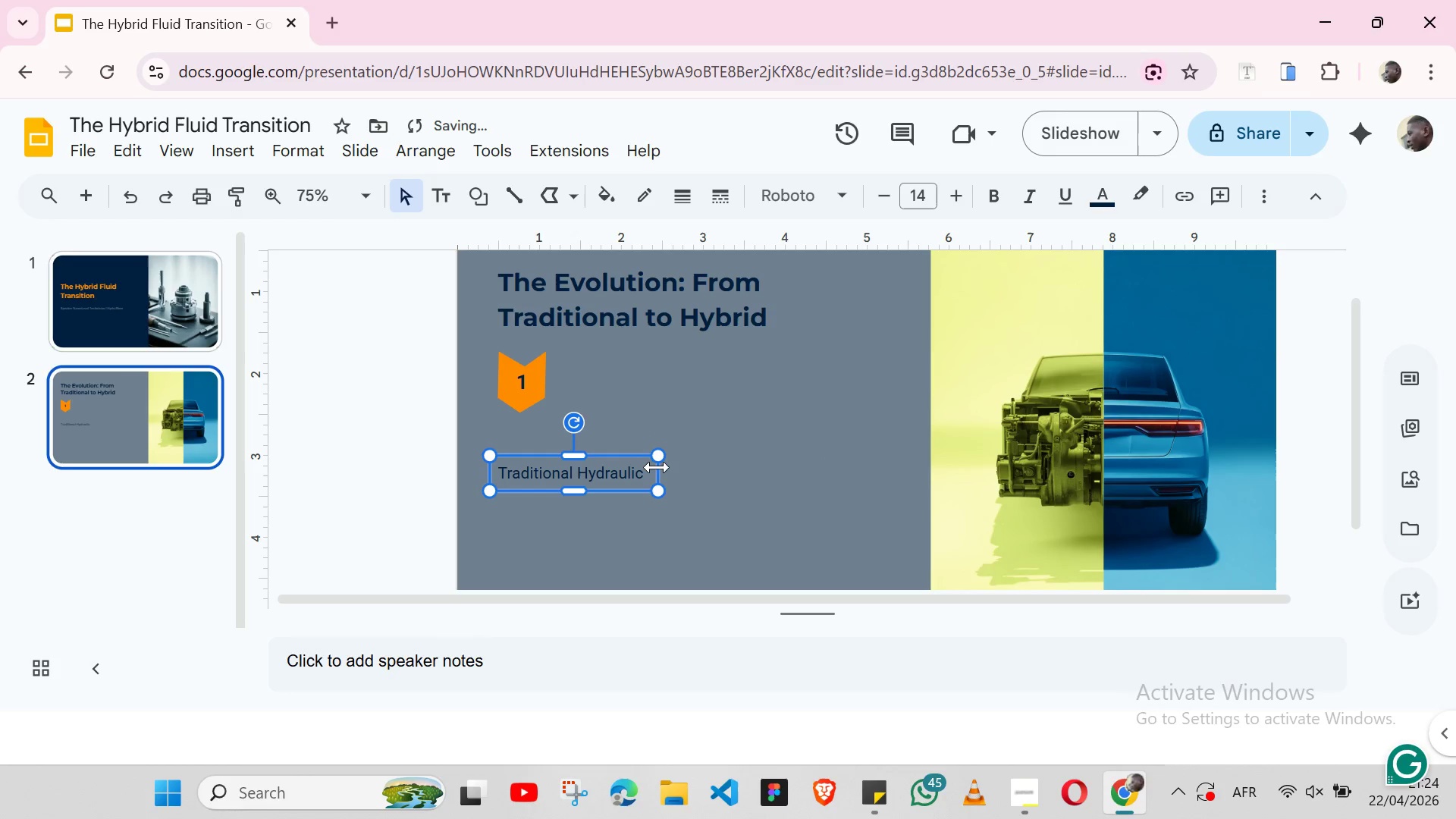 
left_click_drag(start_coordinate=[657, 467], to_coordinate=[653, 467])
 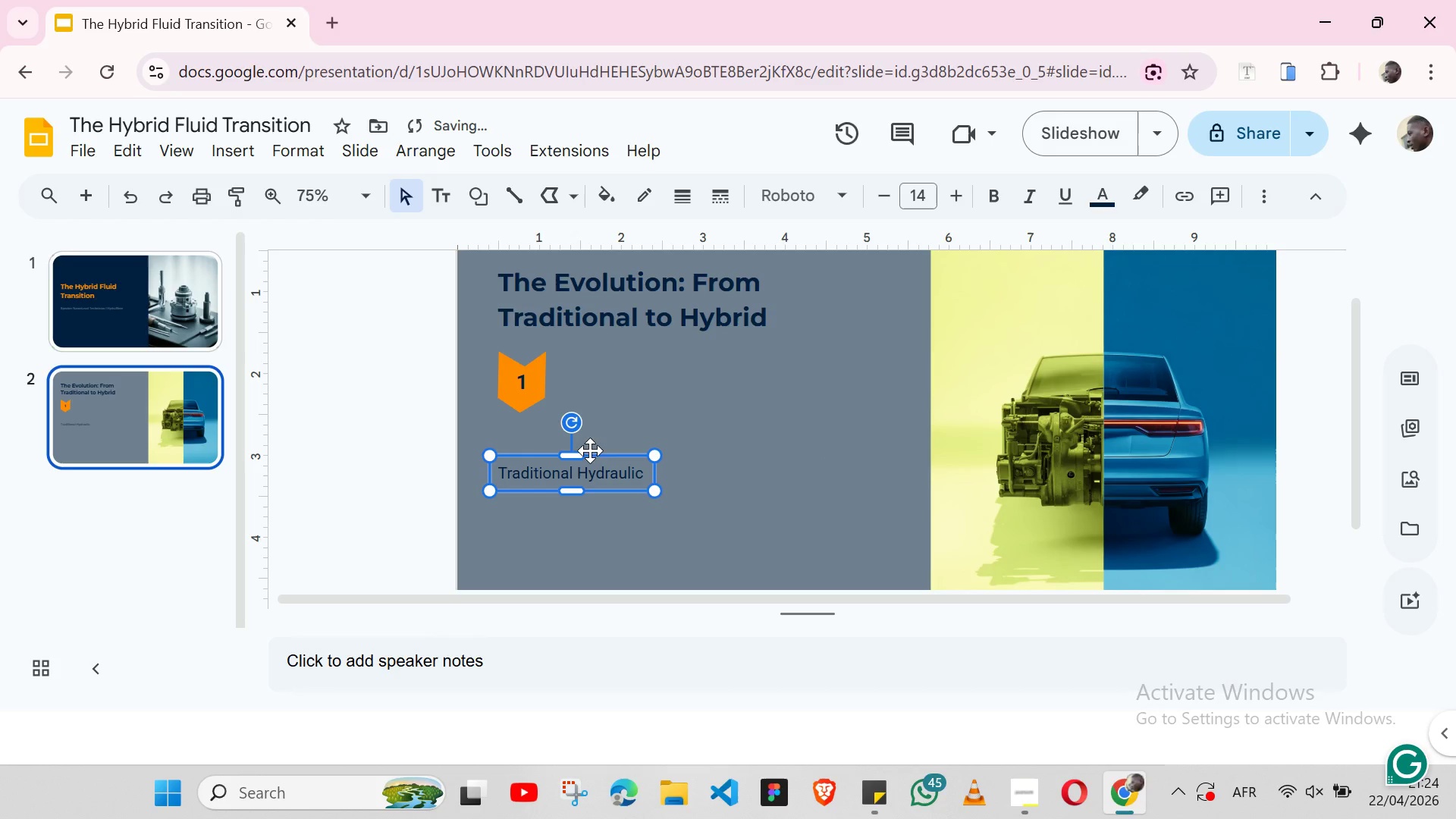 
left_click_drag(start_coordinate=[592, 453], to_coordinate=[663, 362])
 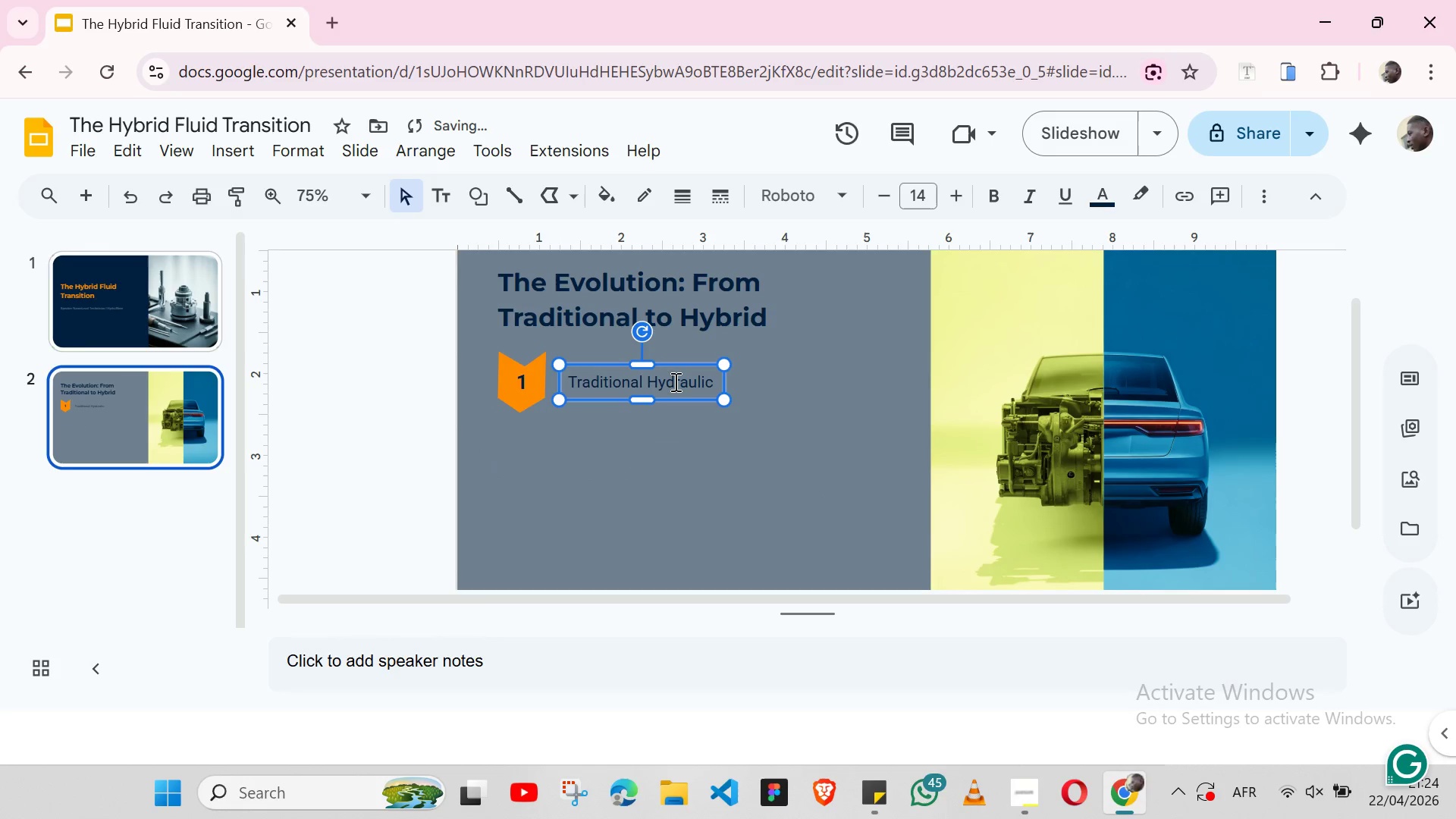 
double_click([674, 381])
 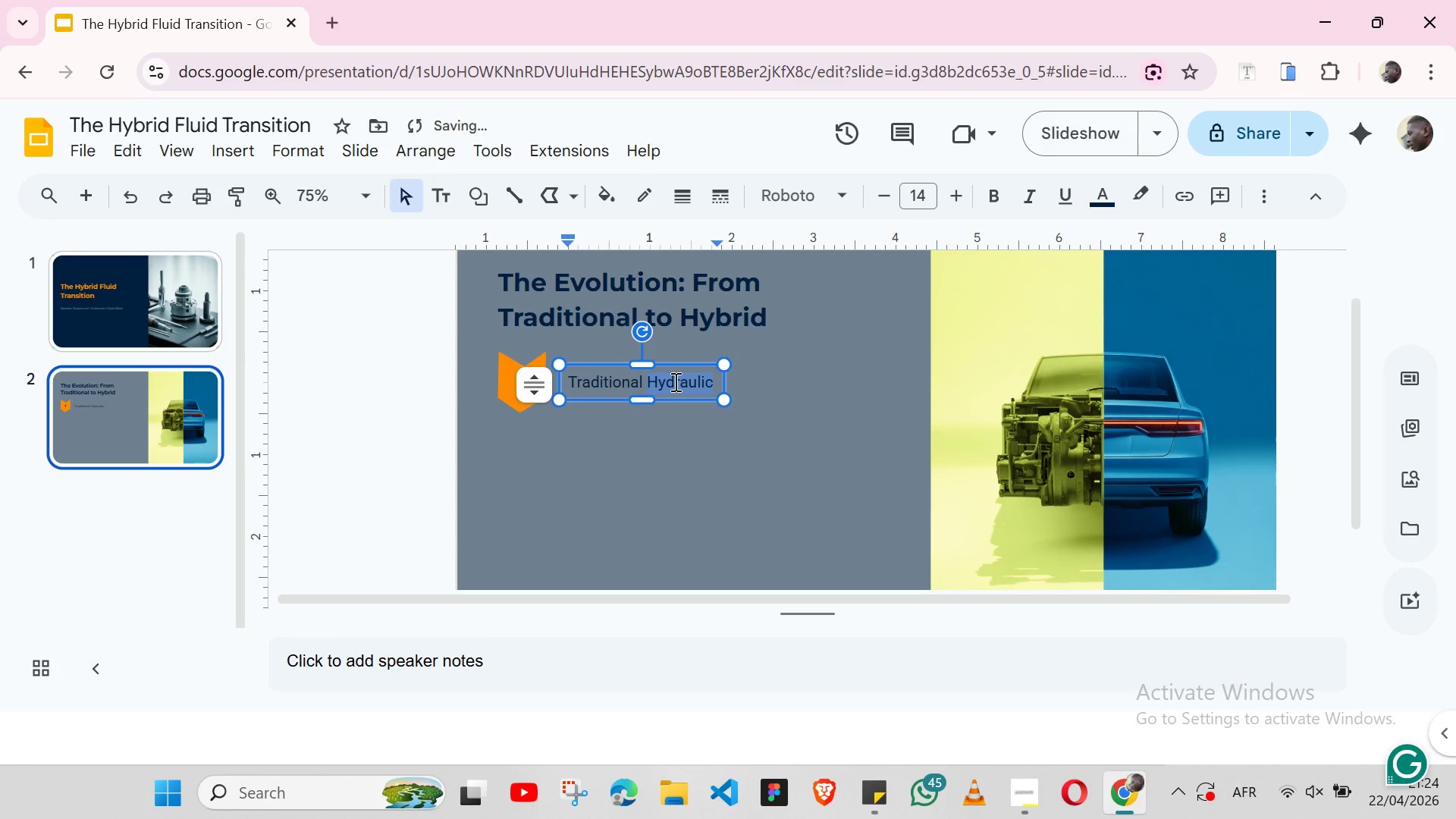 
triple_click([674, 381])
 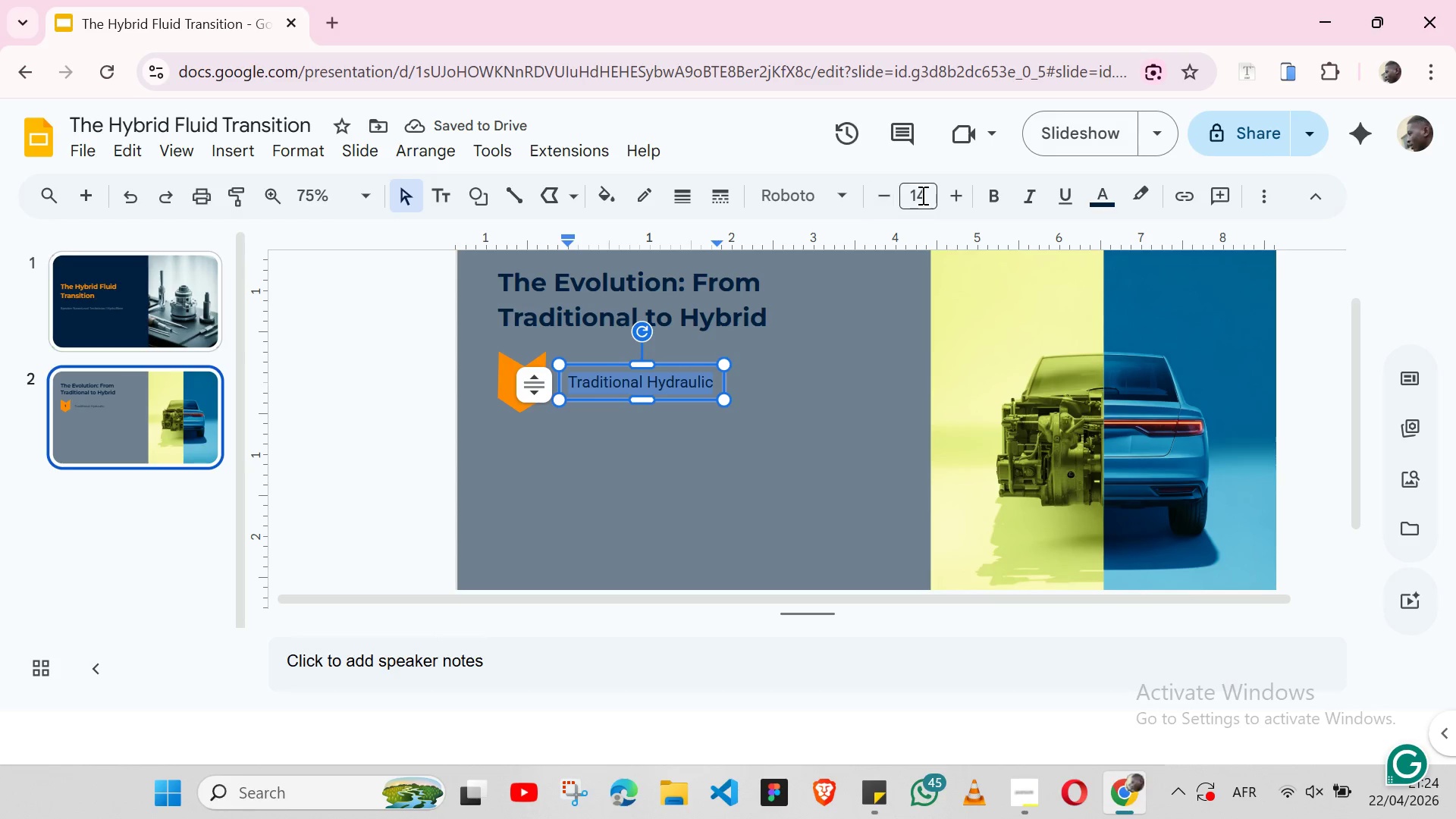 
left_click([929, 194])
 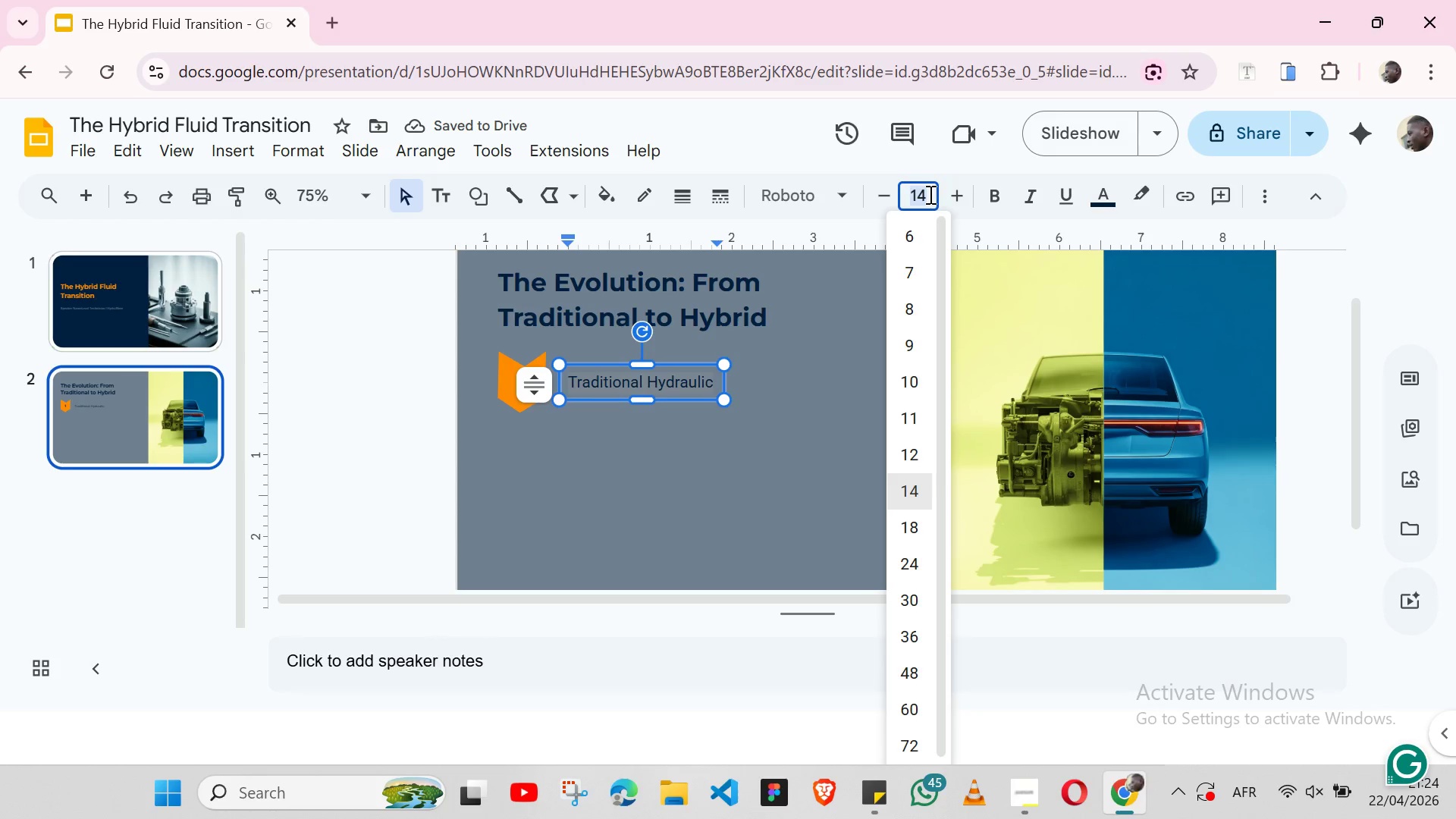 
type(12)
 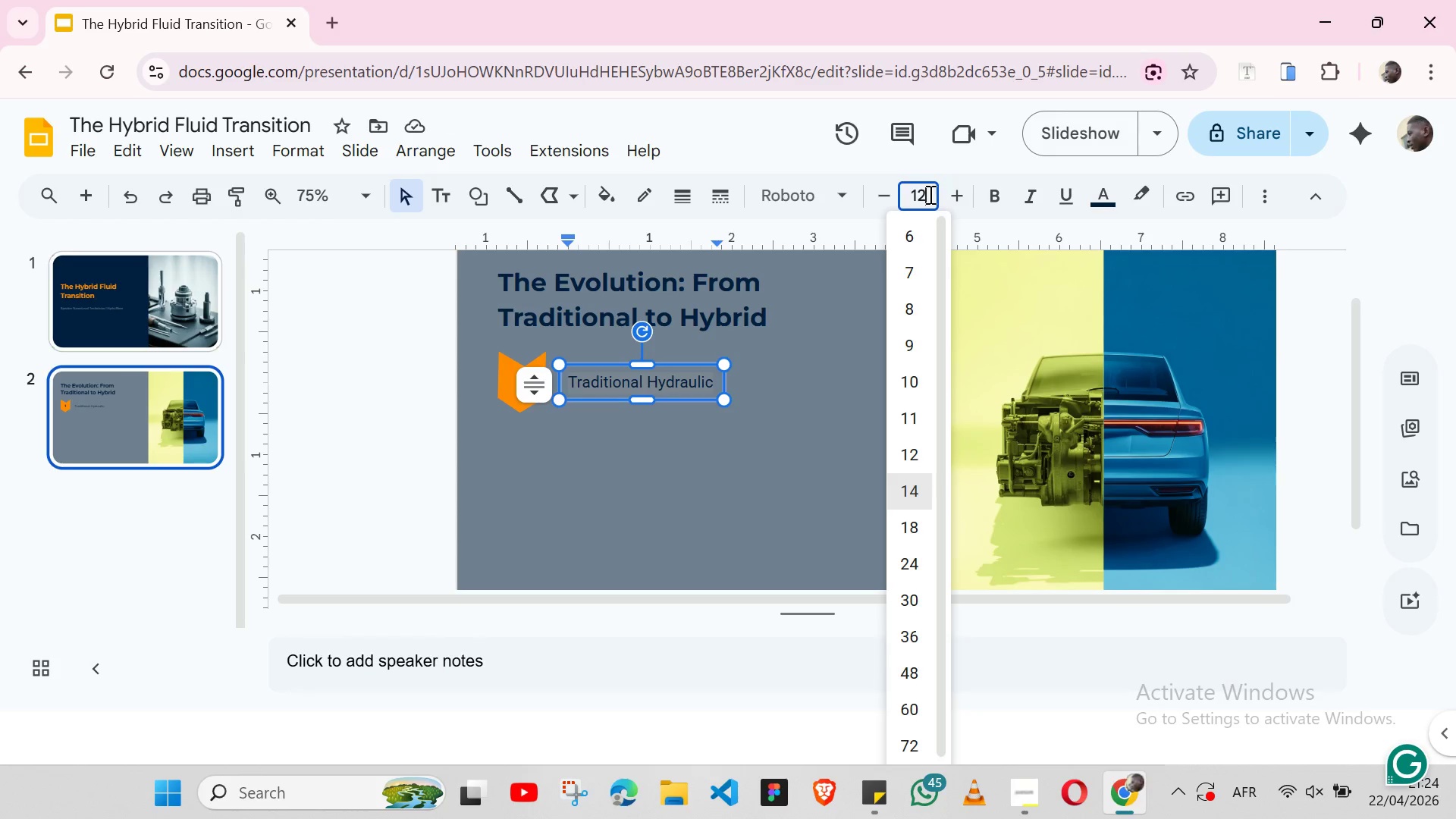 
key(Enter)
 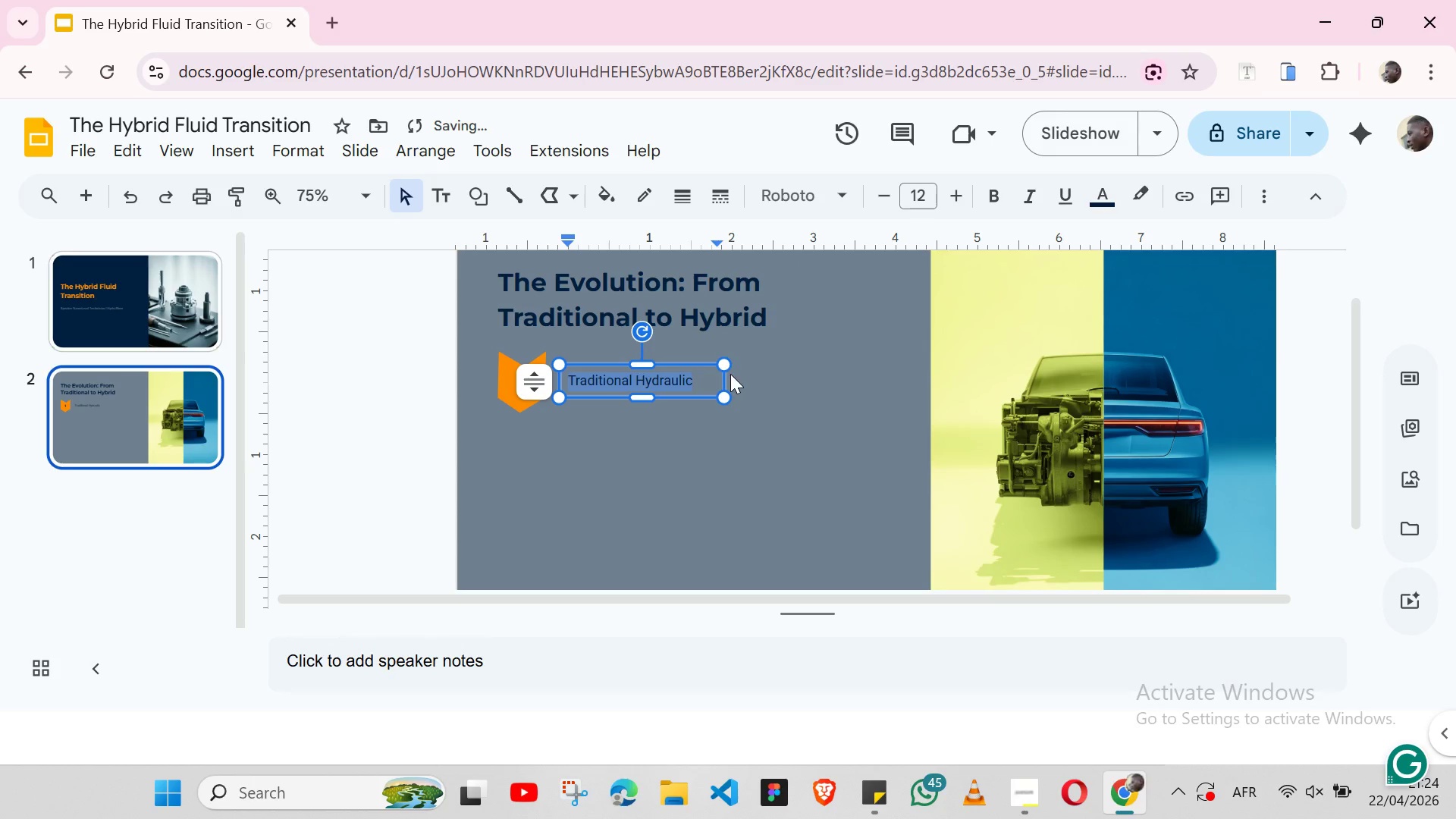 
left_click_drag(start_coordinate=[723, 374], to_coordinate=[698, 374])
 